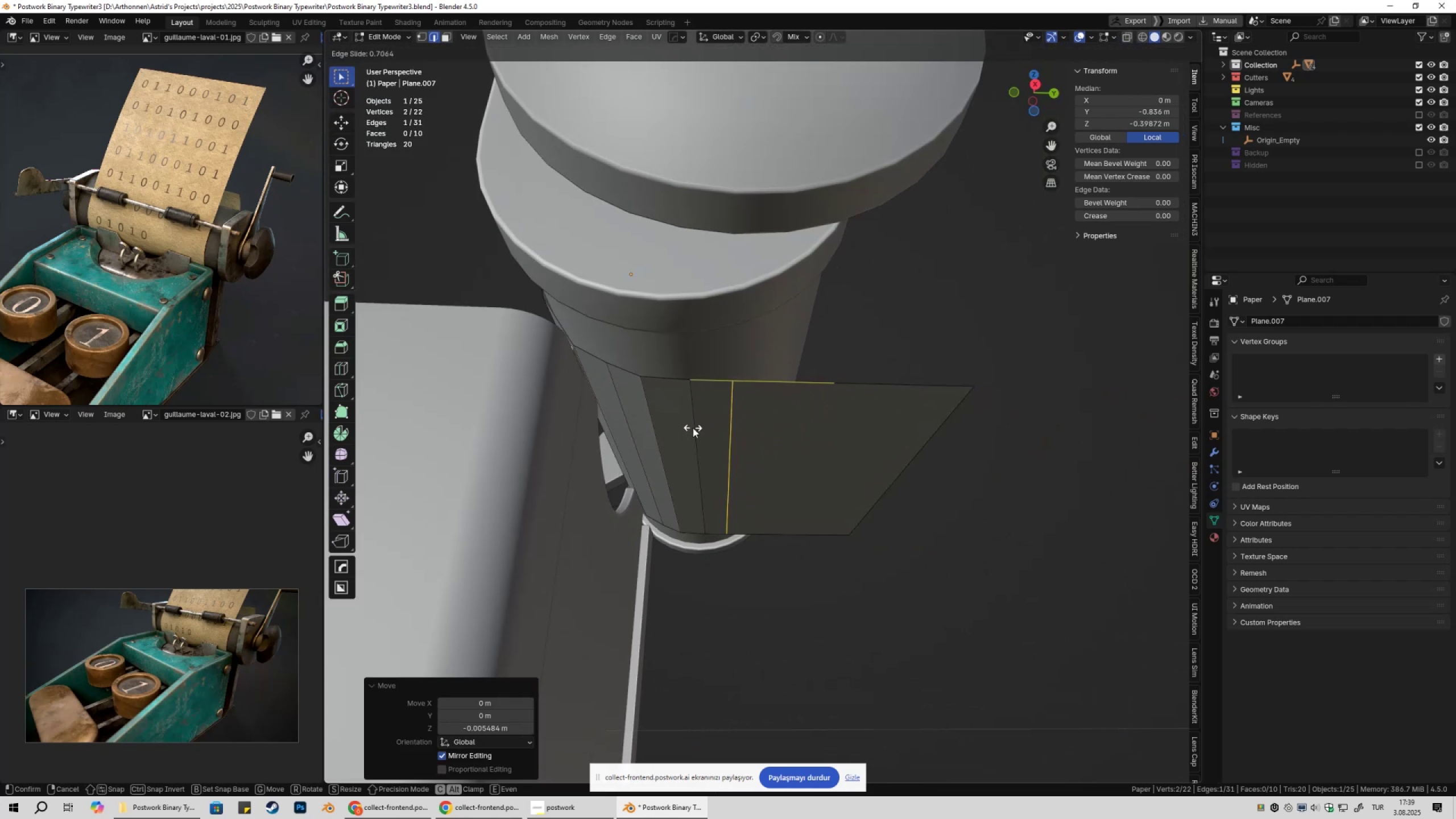 
left_click([694, 428])
 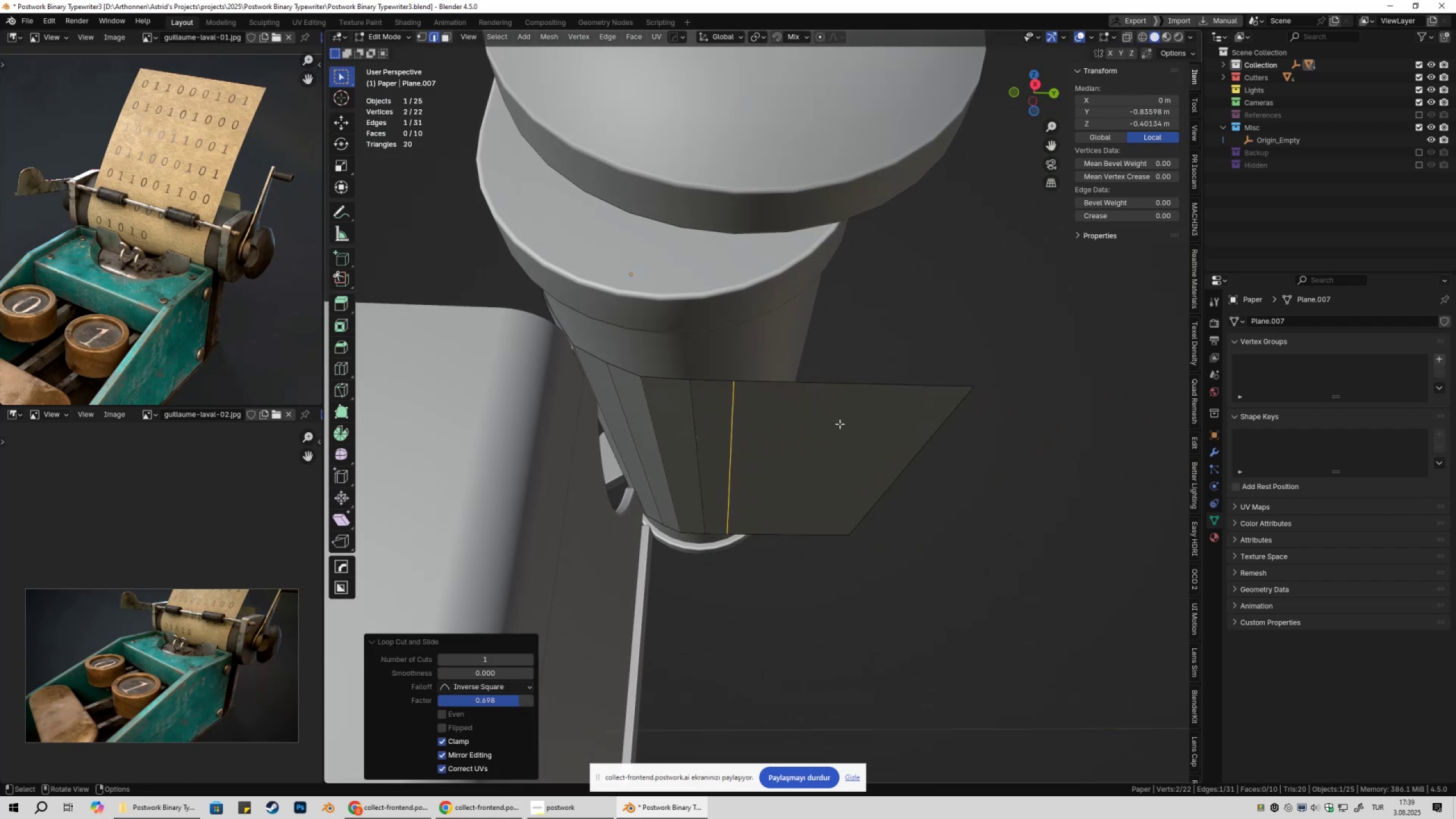 
type(gz)
 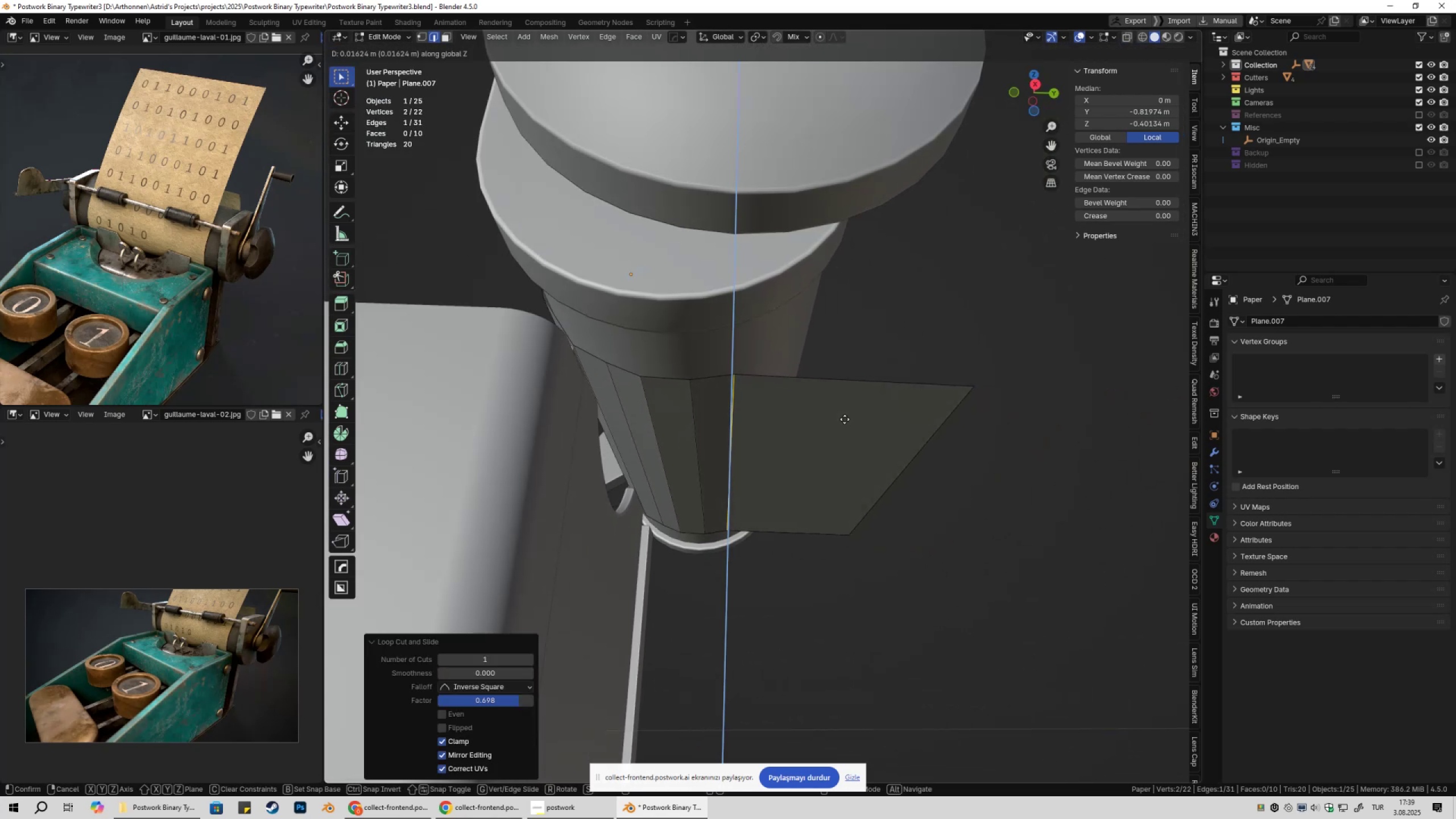 
left_click([845, 419])
 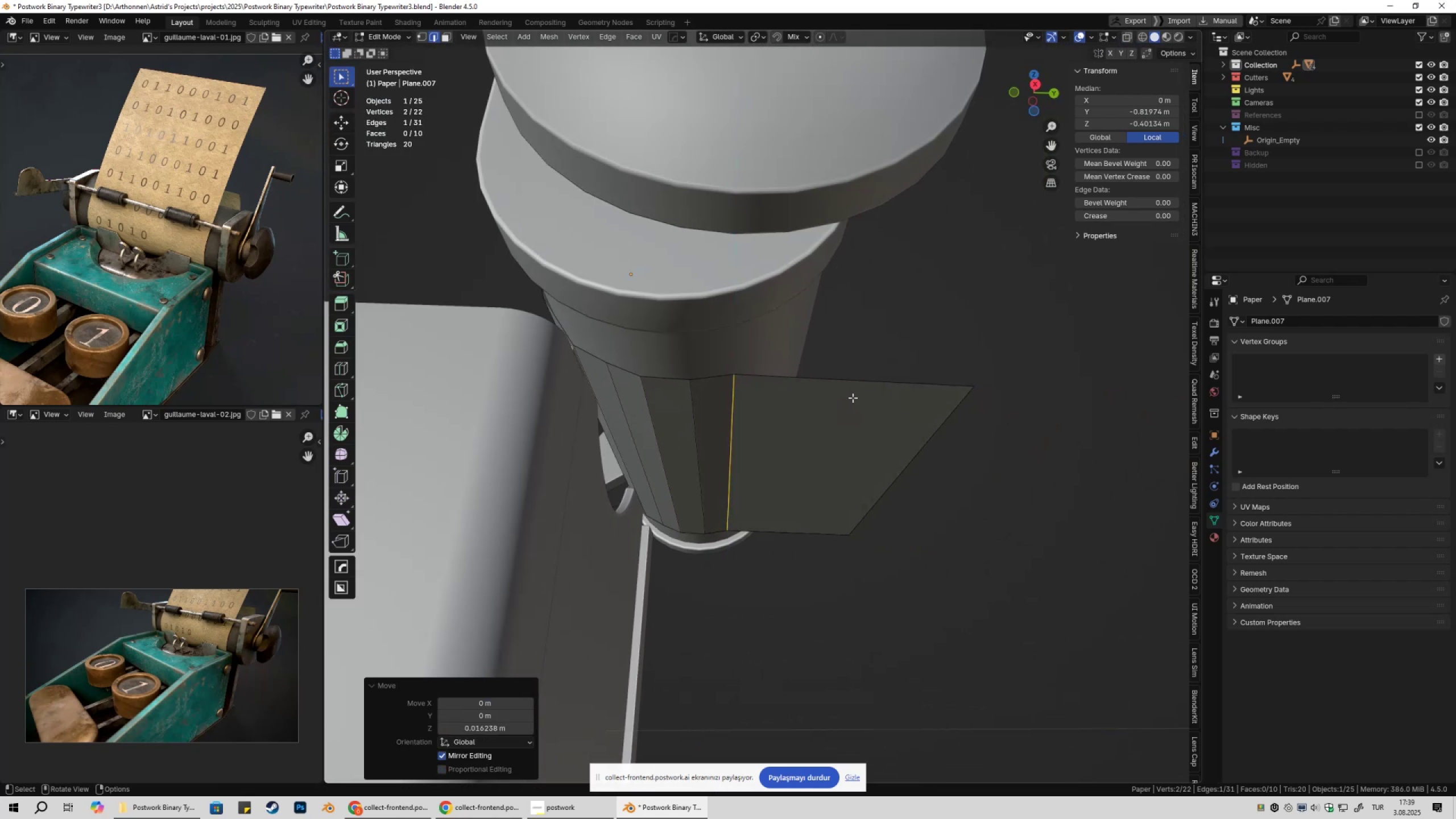 
key(Control+ControlLeft)
 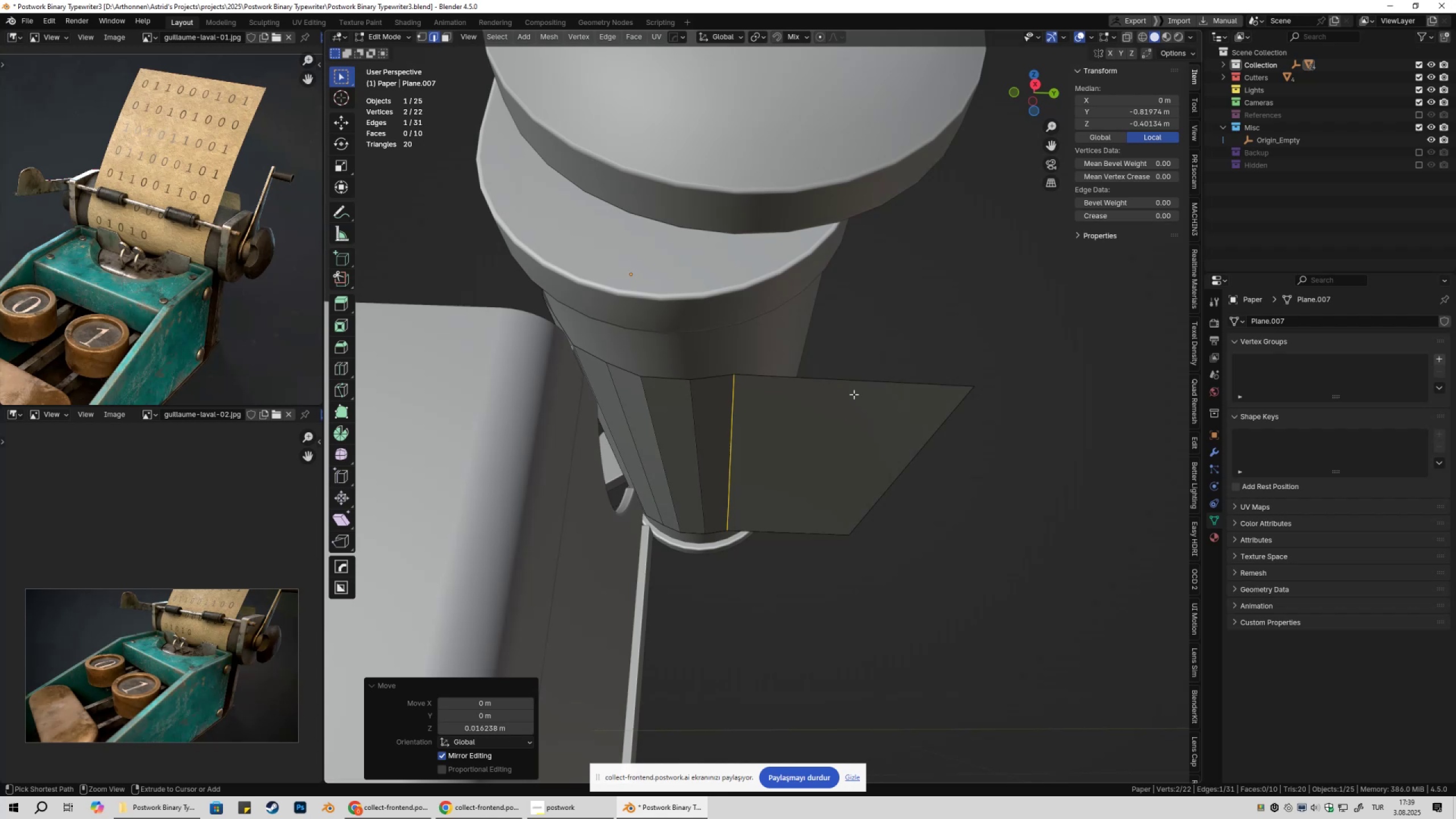 
key(Control+R)
 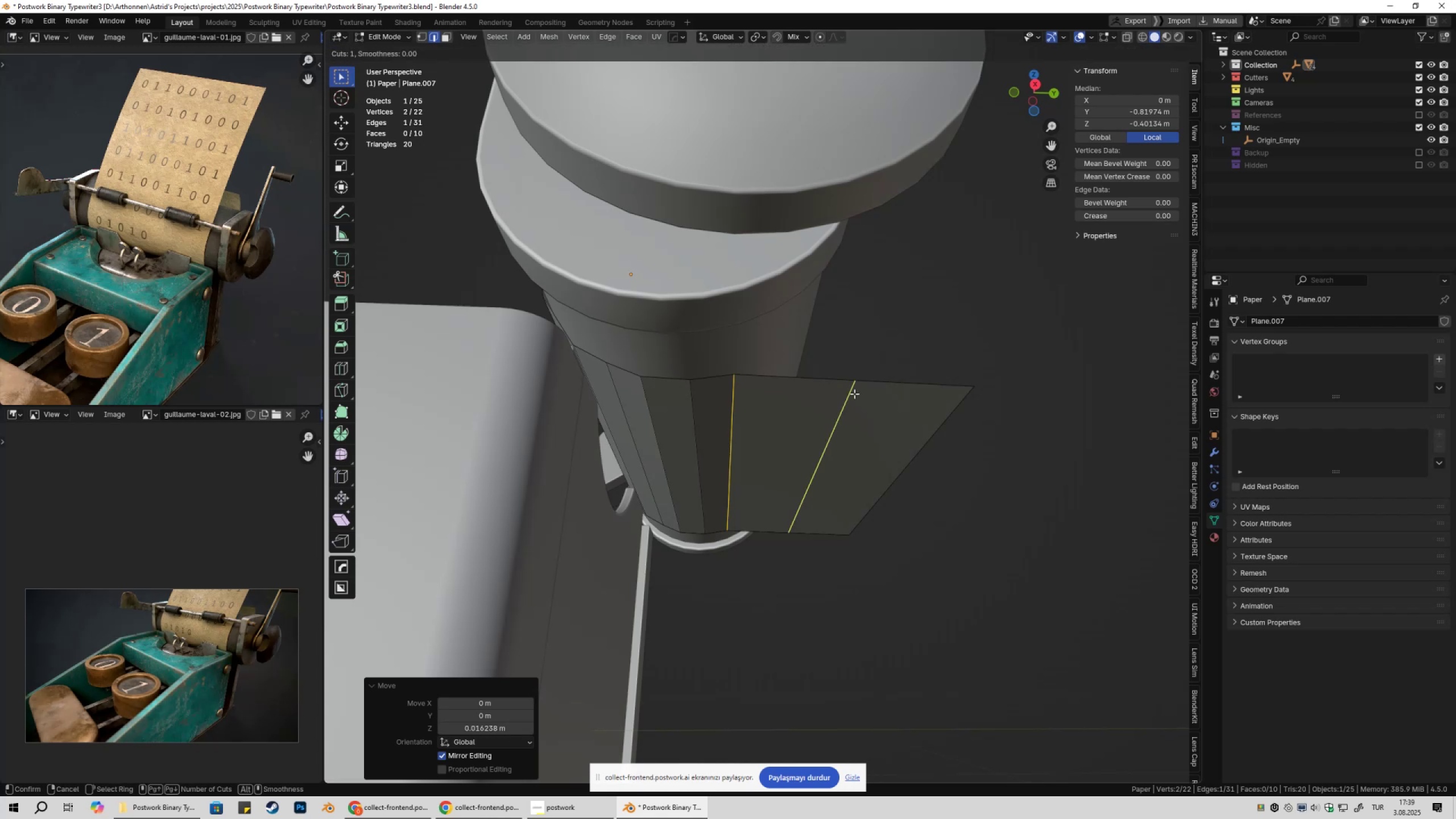 
left_click([854, 394])
 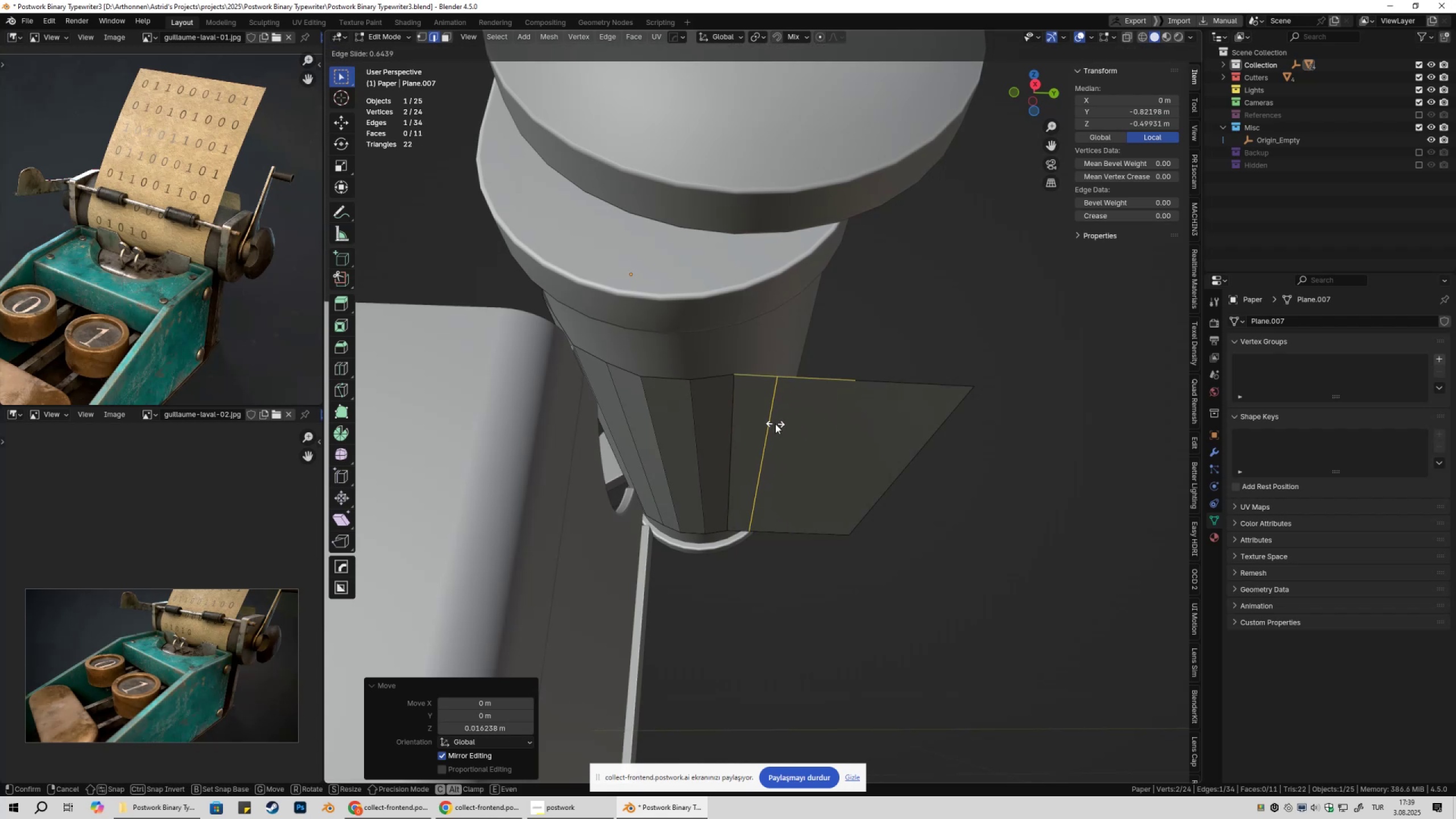 
left_click([776, 424])
 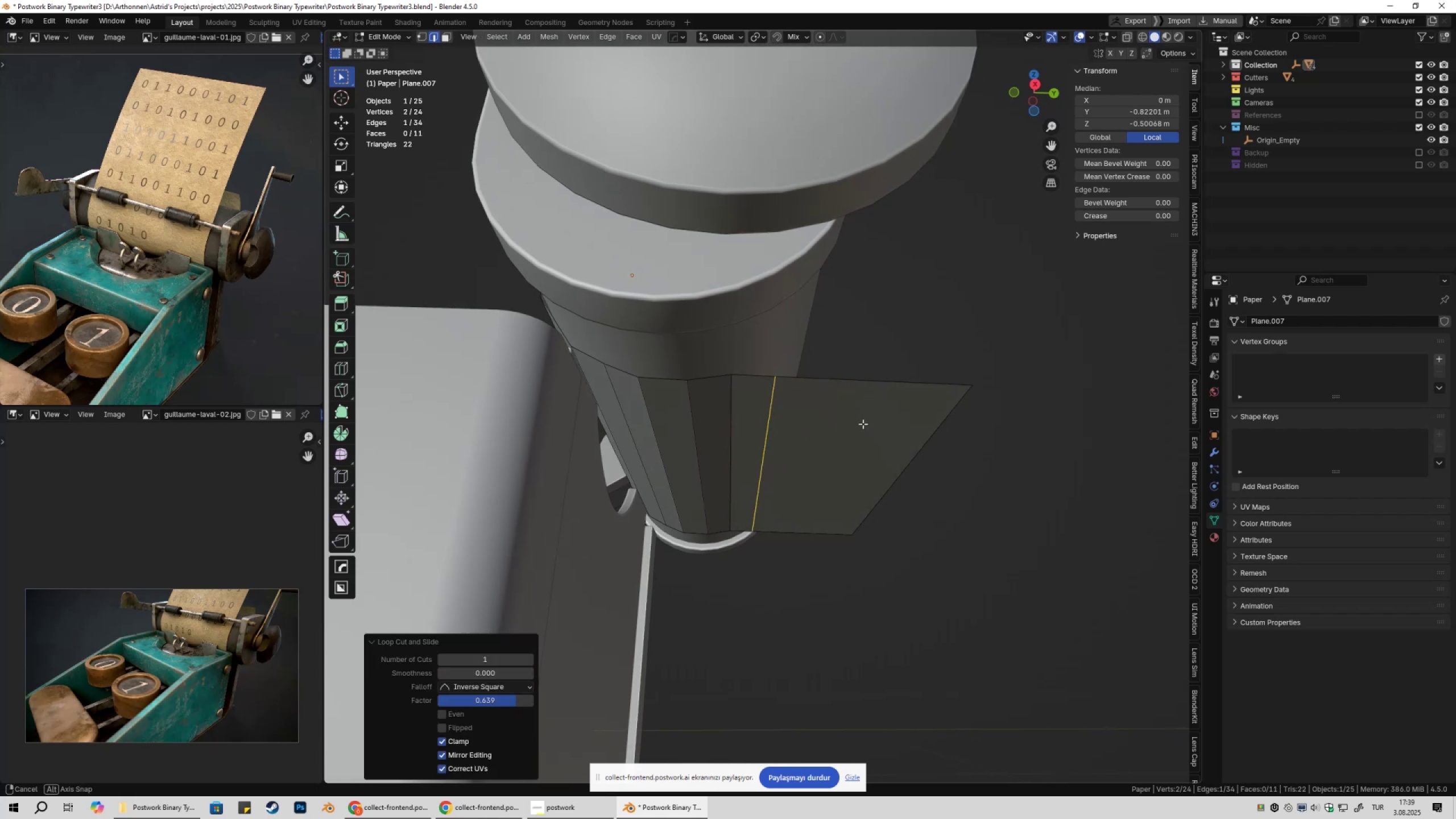 
type(gz)
 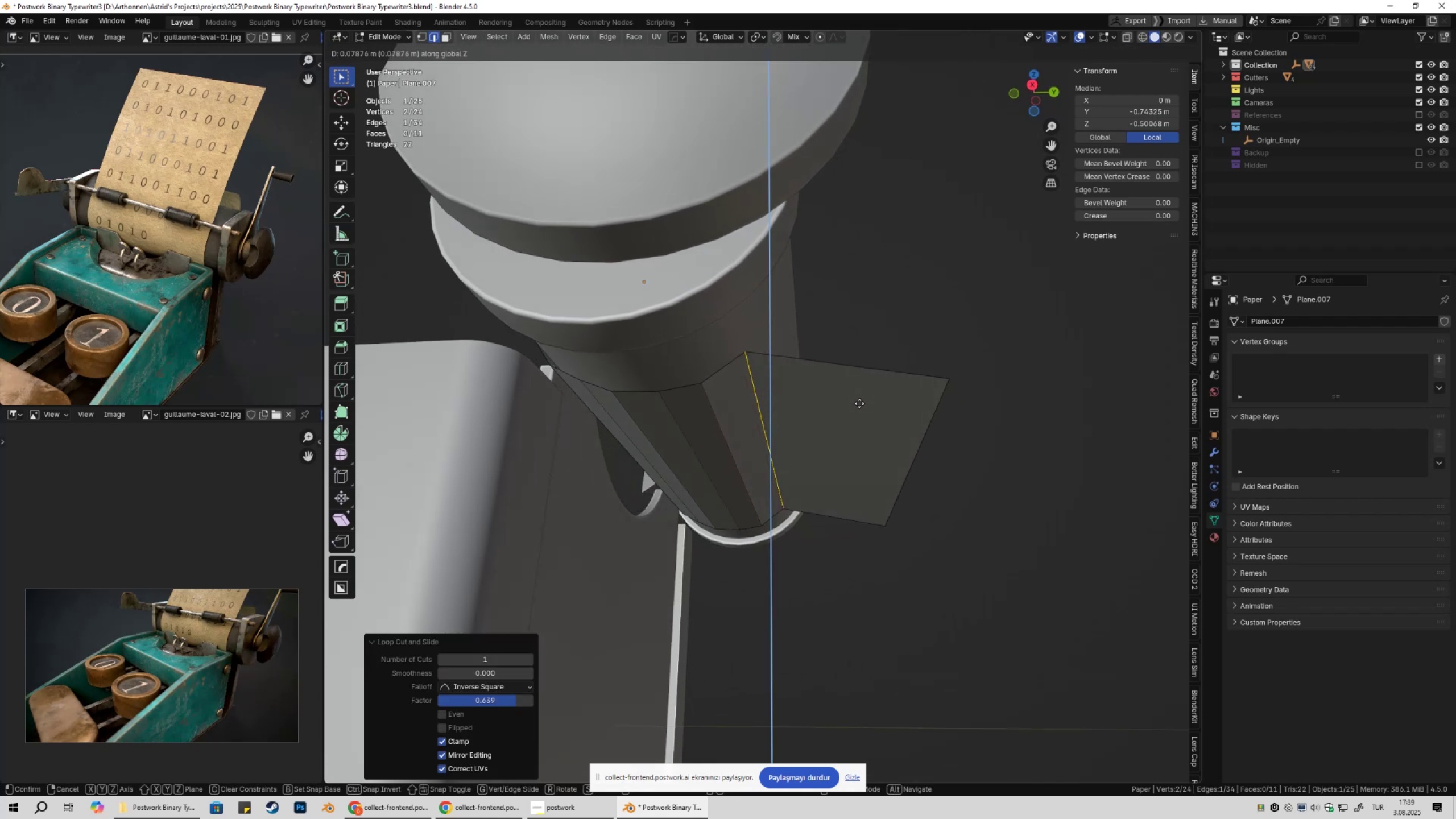 
left_click([858, 404])
 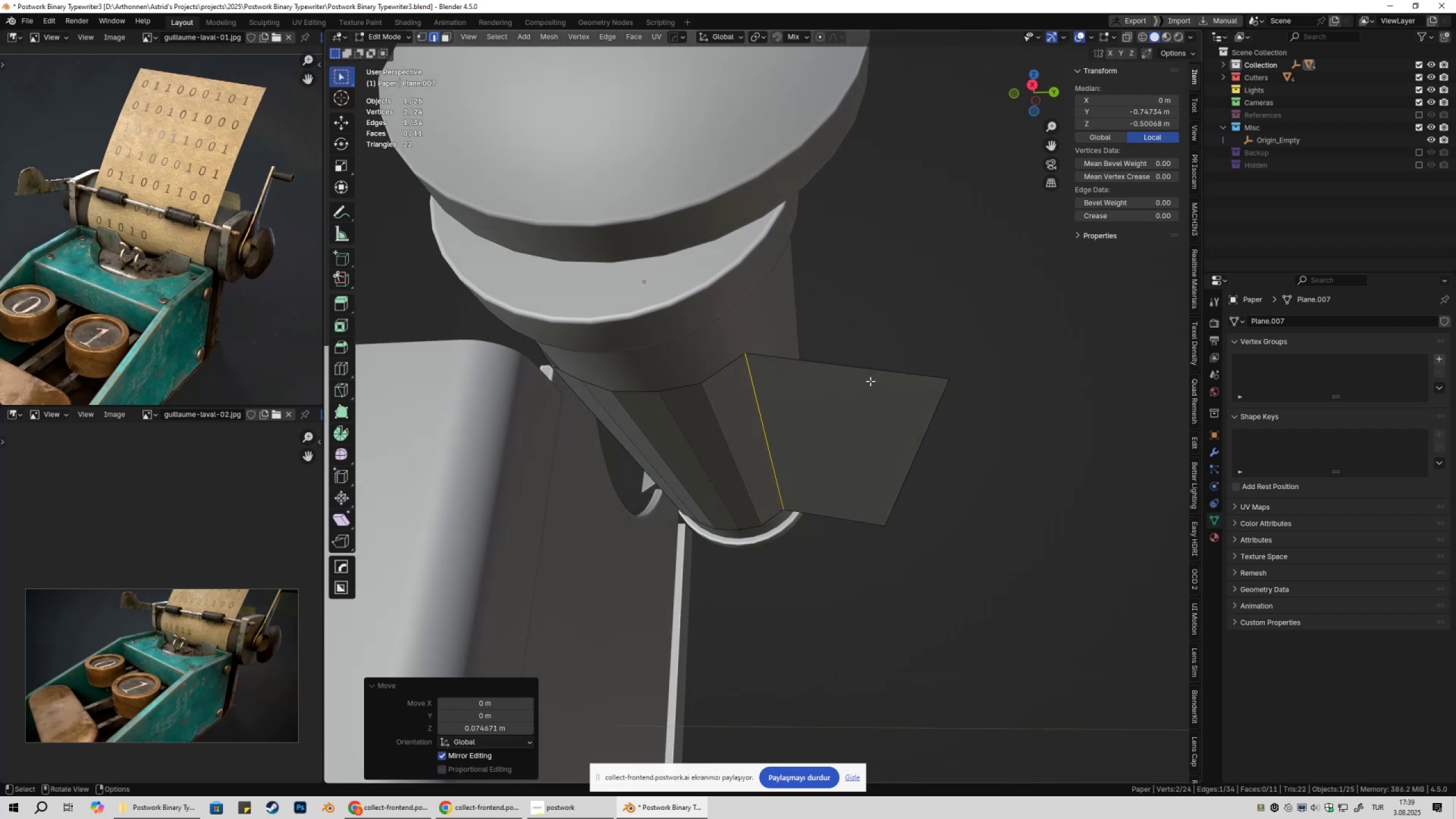 
key(Control+ControlLeft)
 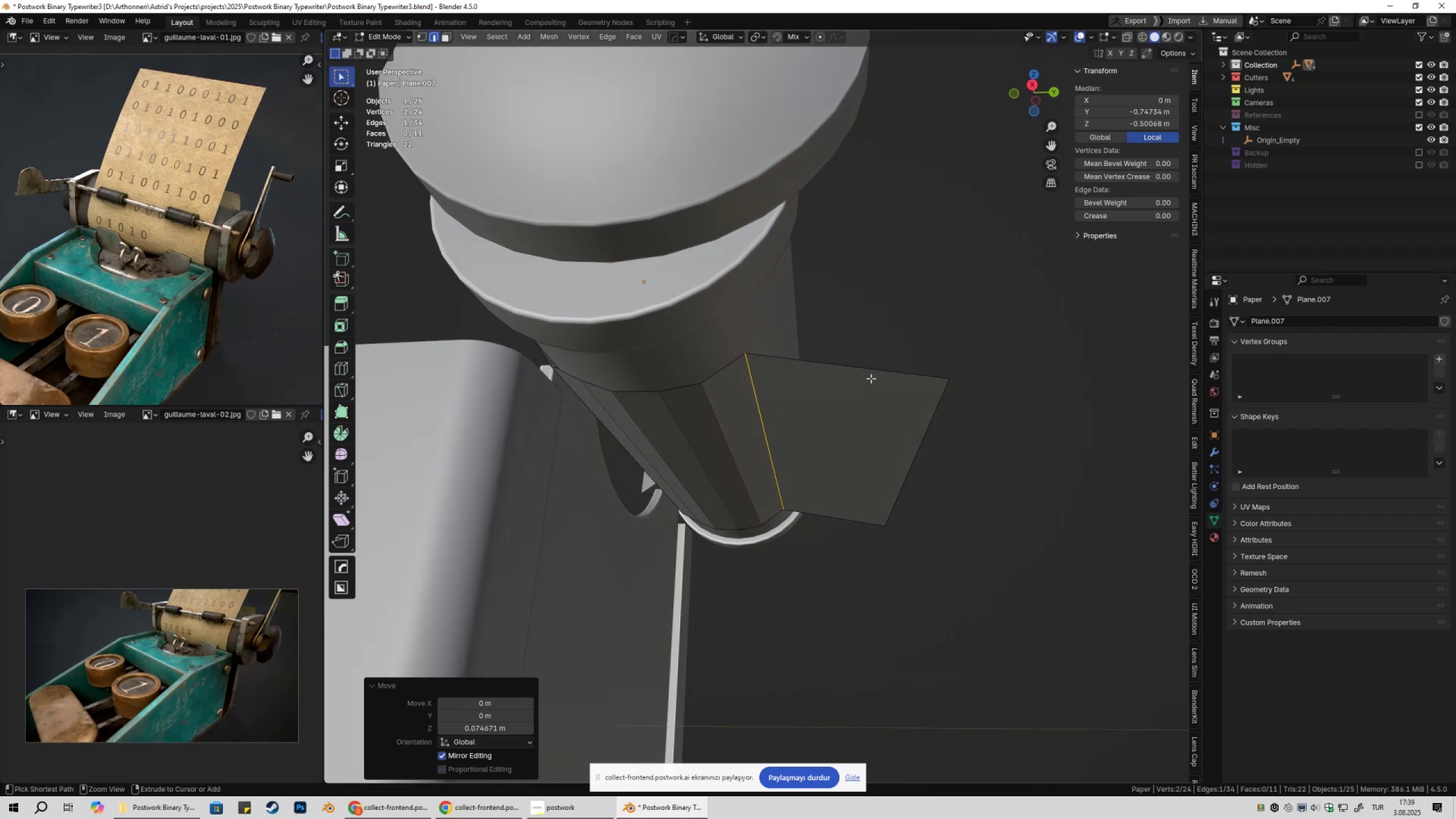 
key(Control+R)
 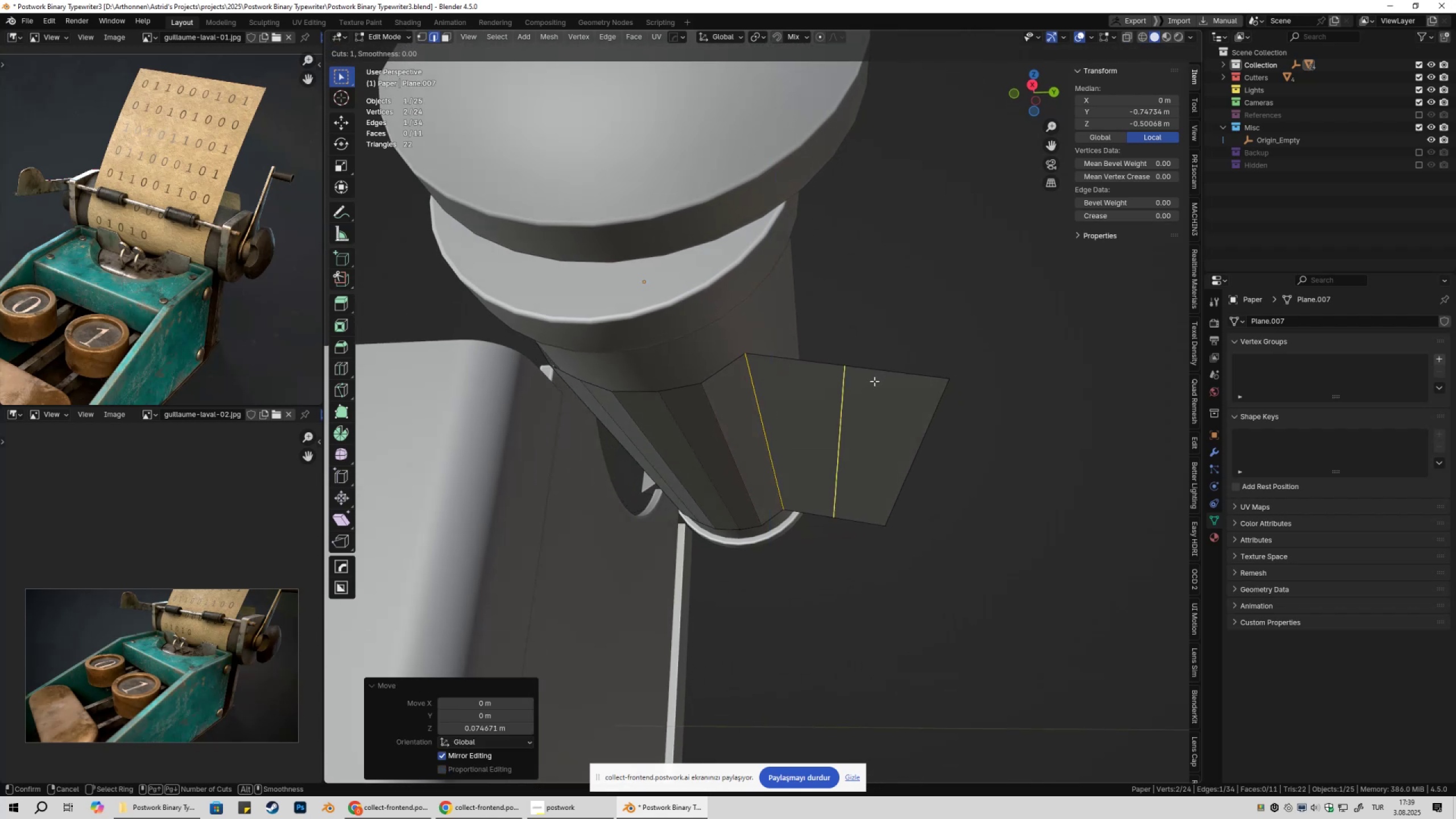 
left_click([874, 381])
 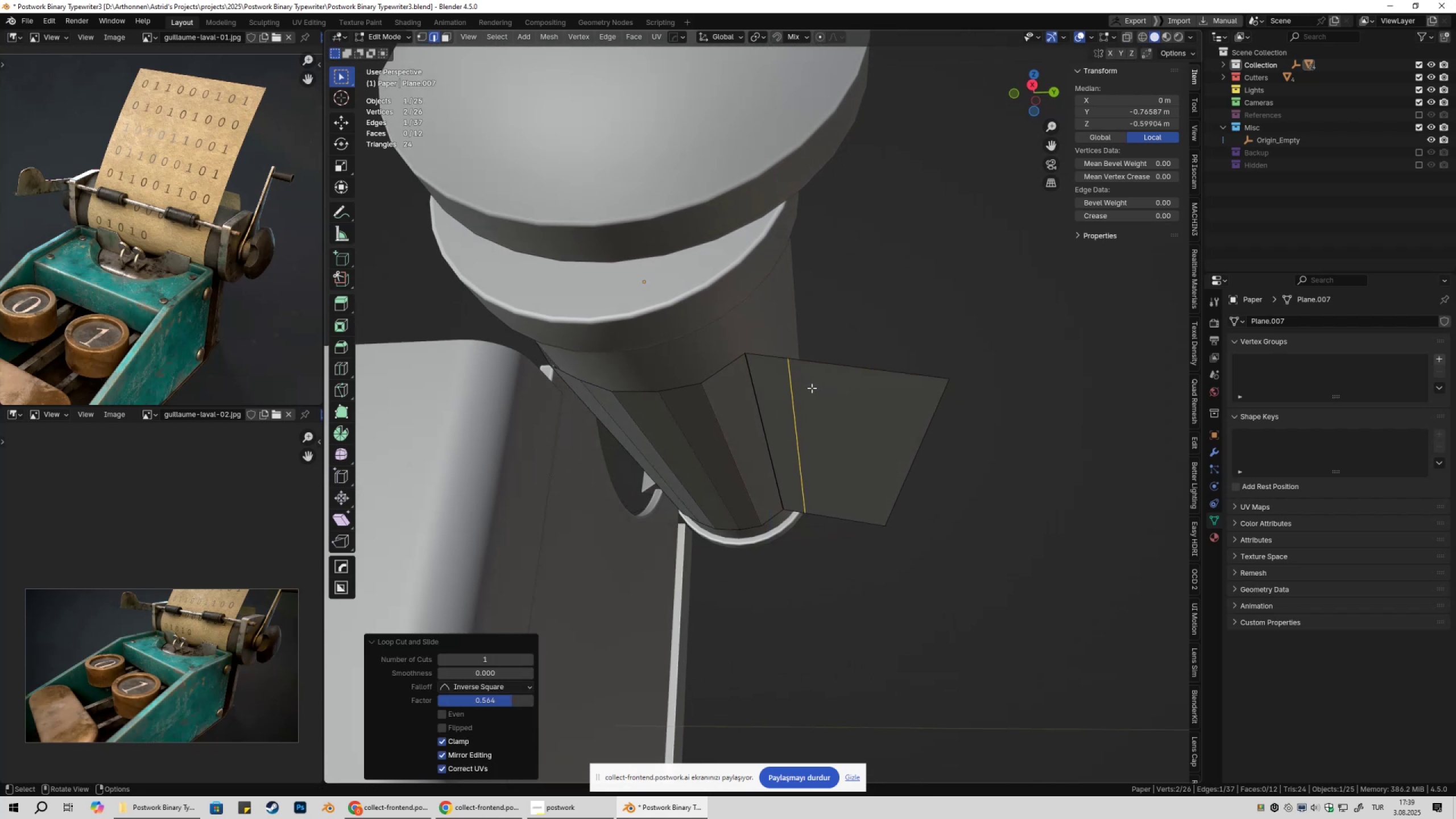 
type(gz)
 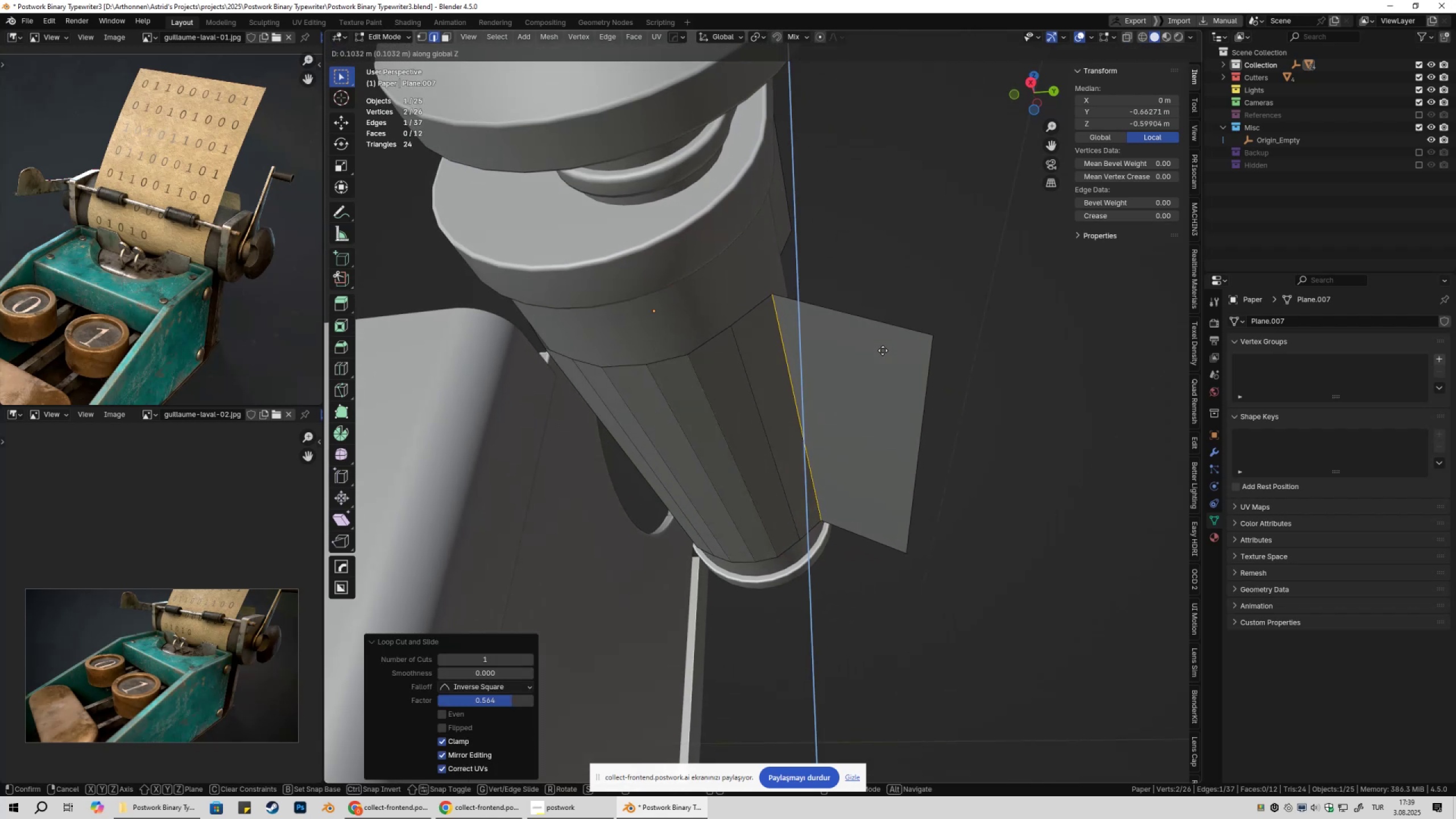 
left_click([883, 355])
 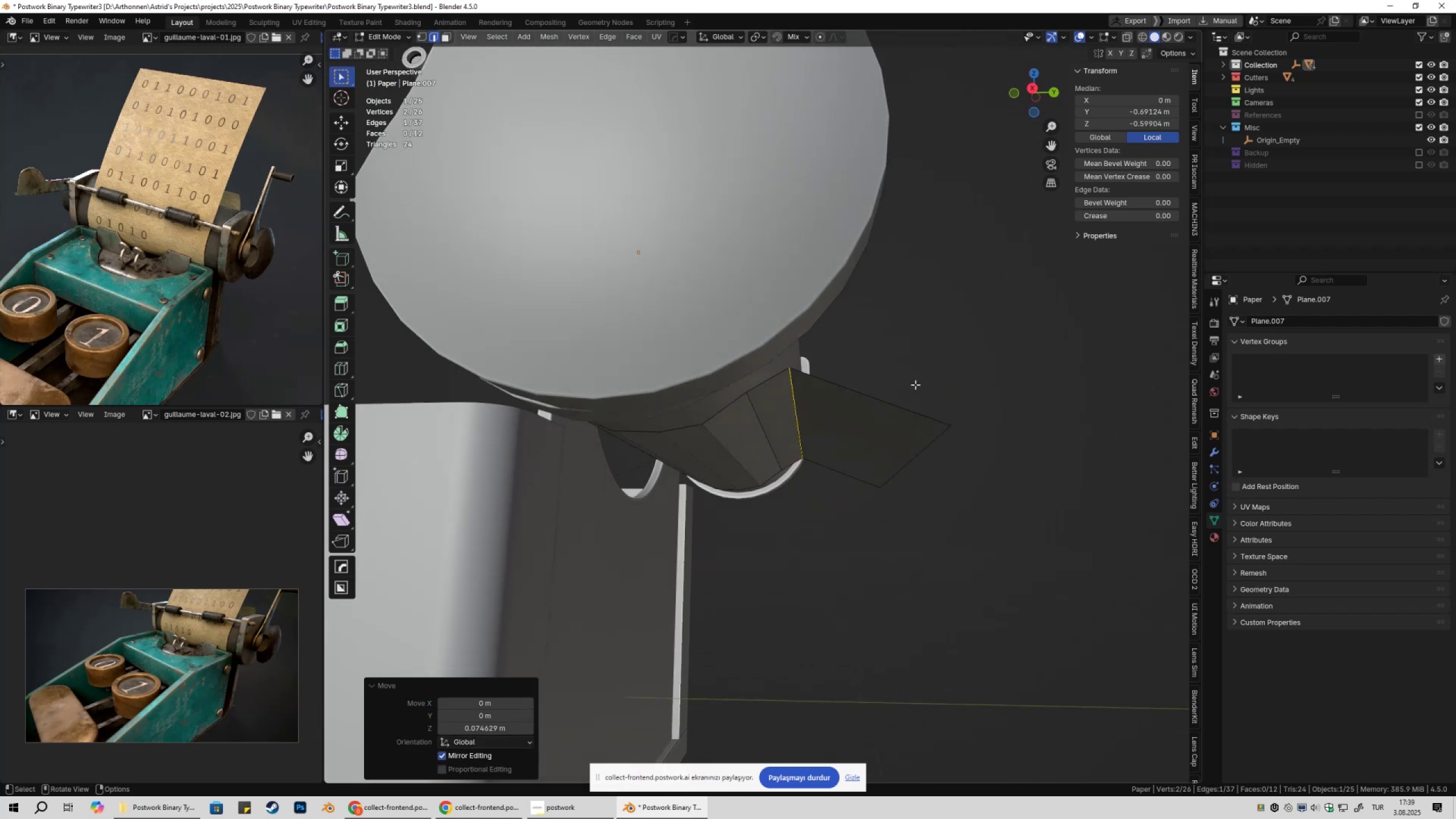 
type(gygz)
 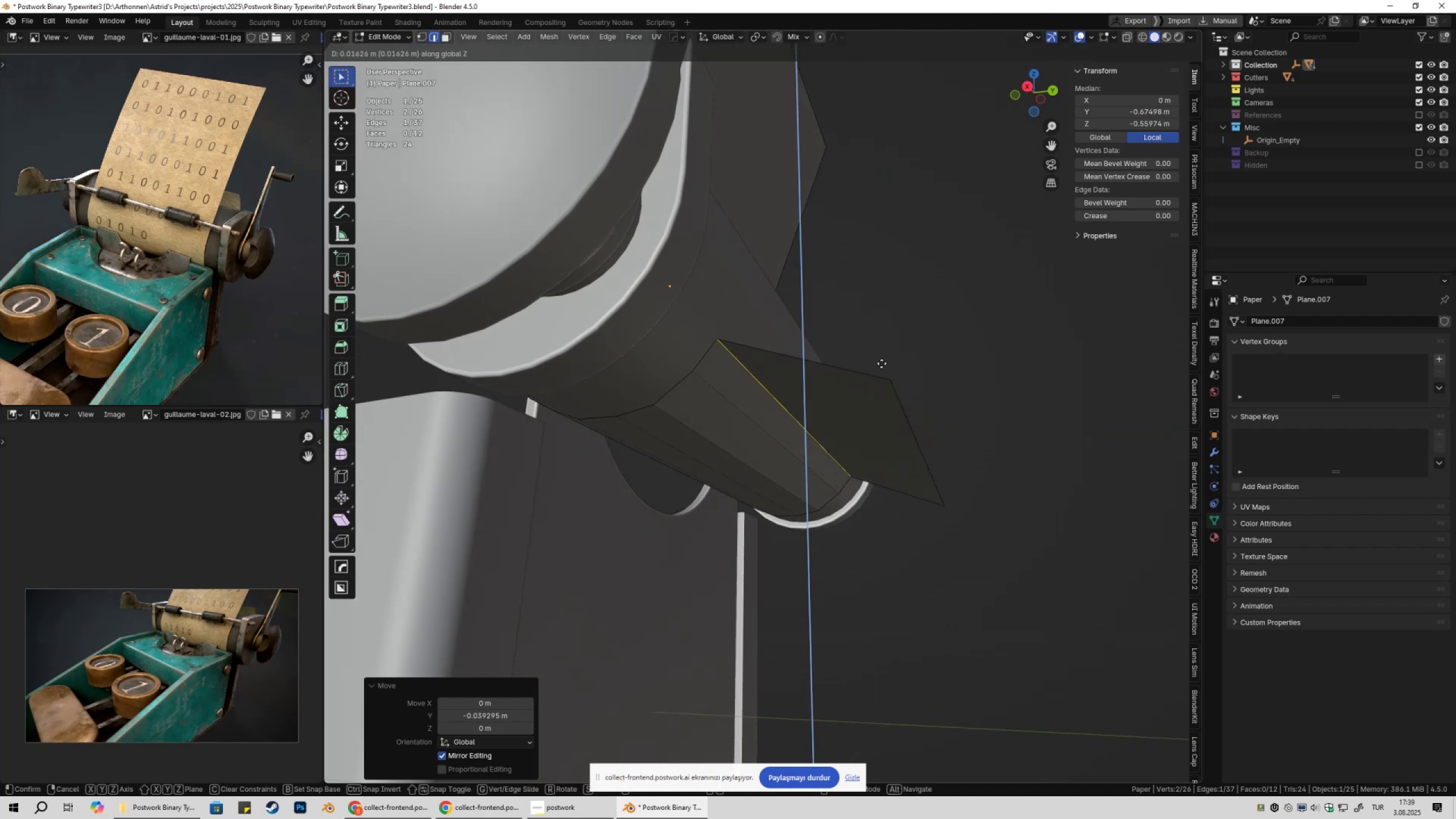 
left_click([882, 364])
 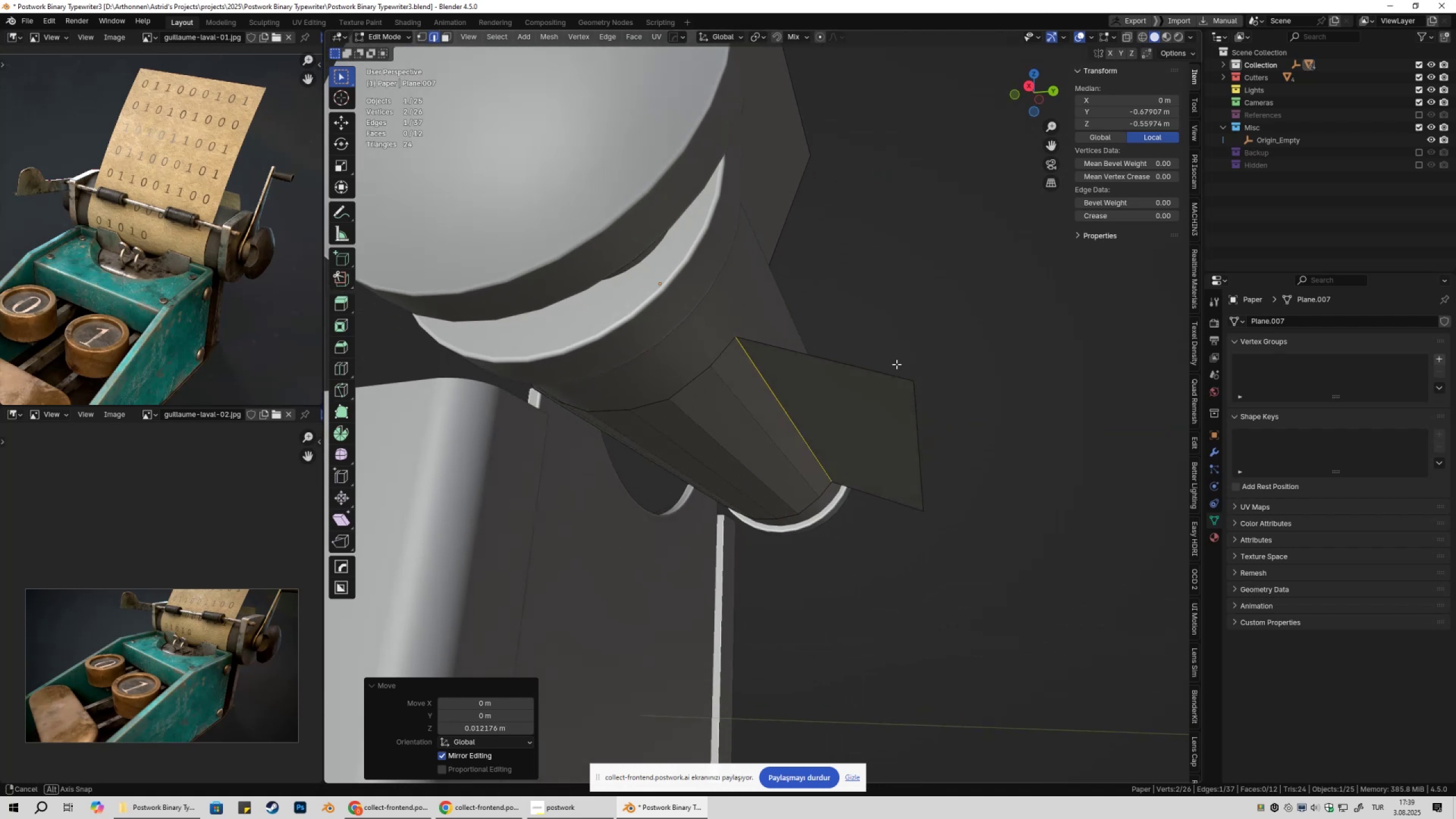 
type(gxy)
 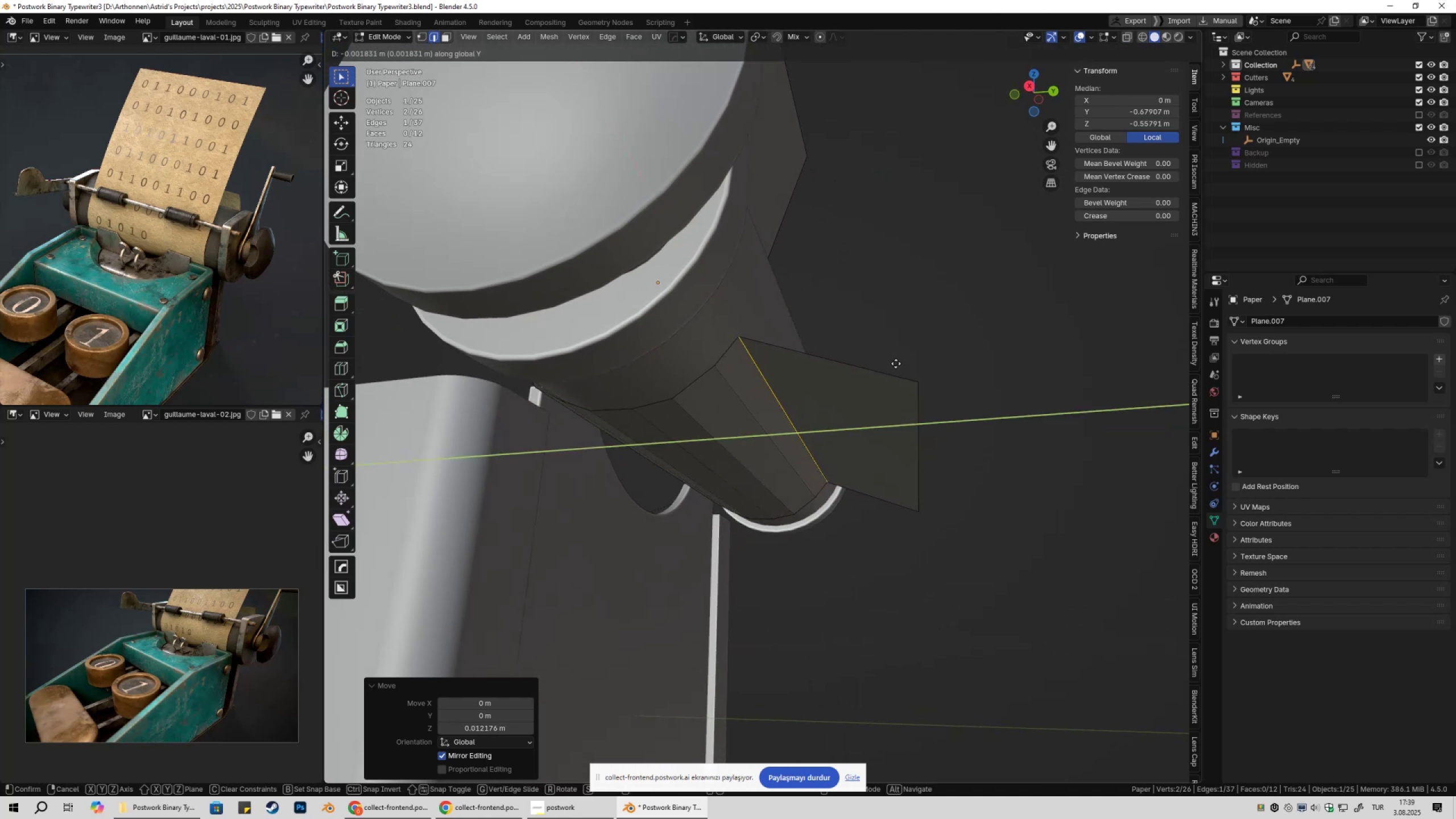 
left_click([897, 363])
 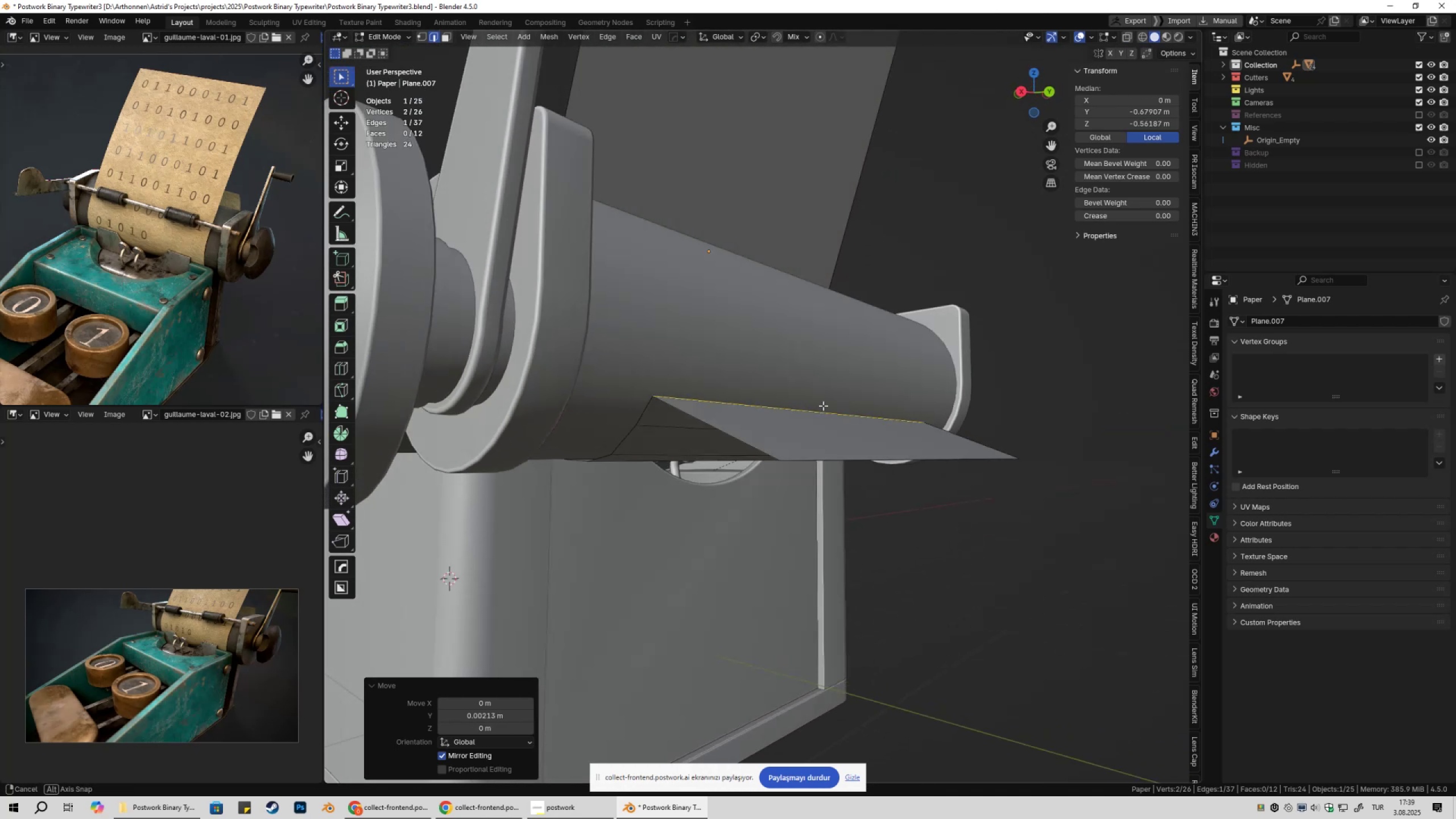 
key(2)
 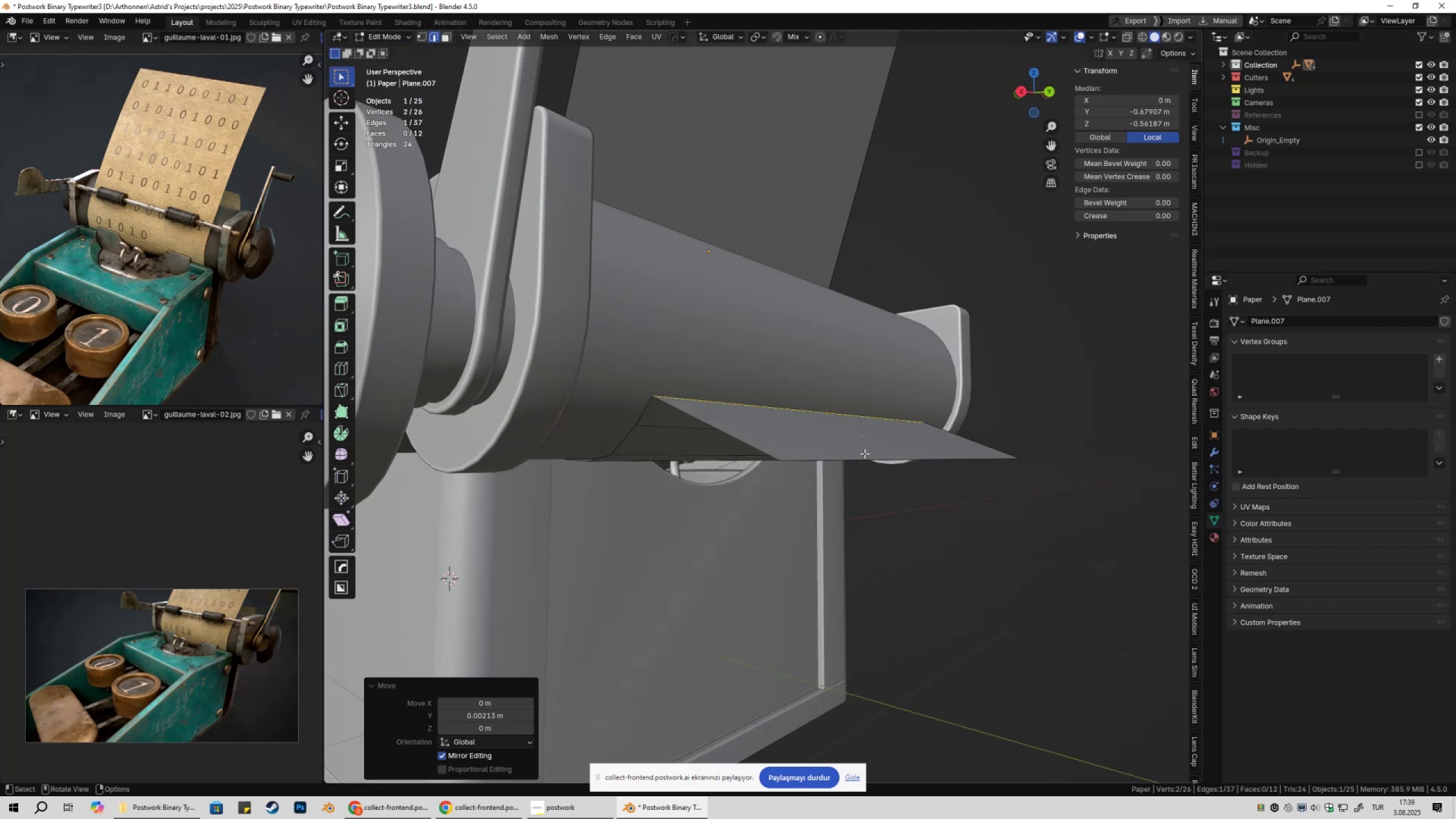 
left_click([864, 453])
 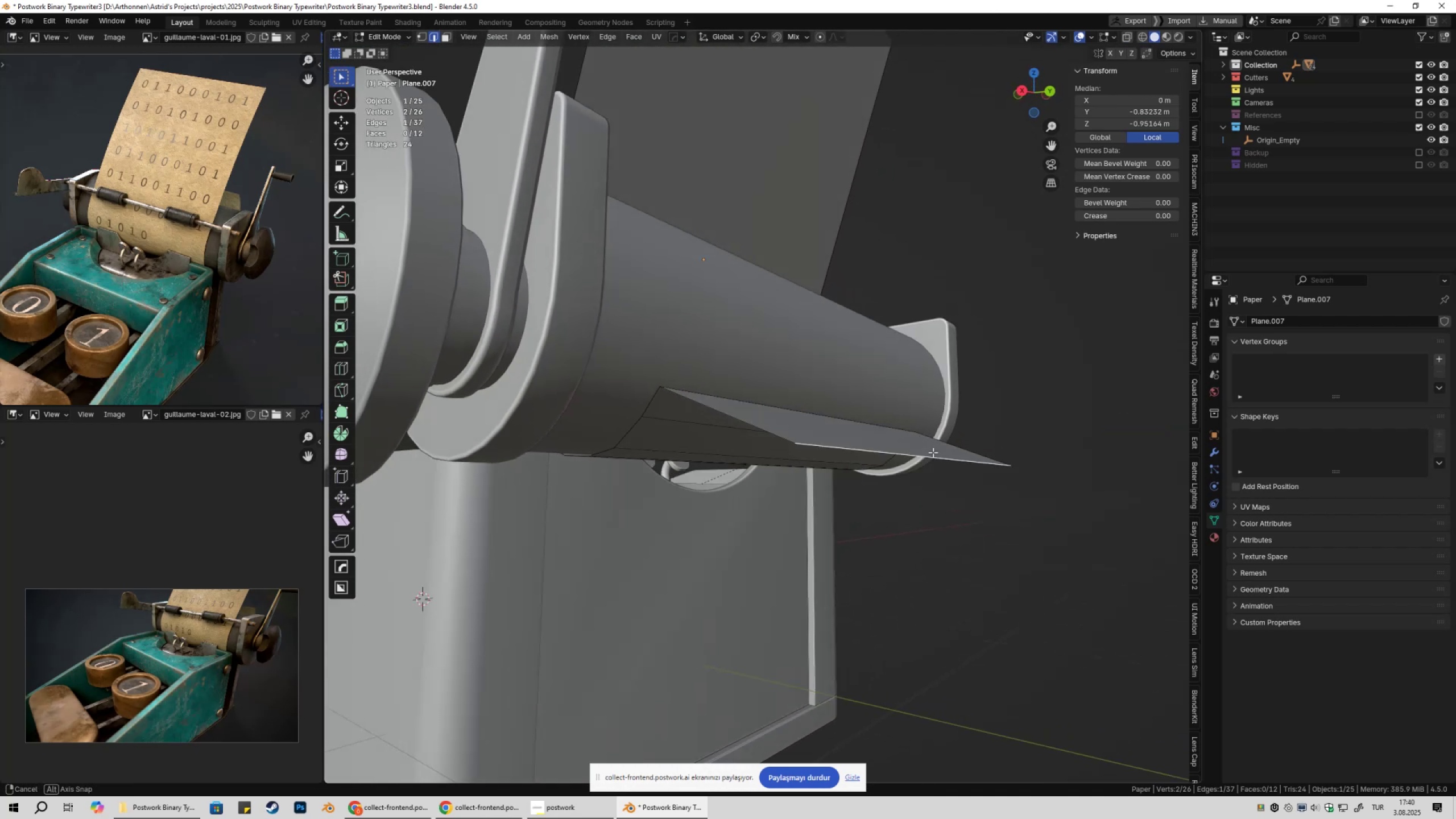 
type(gz)
 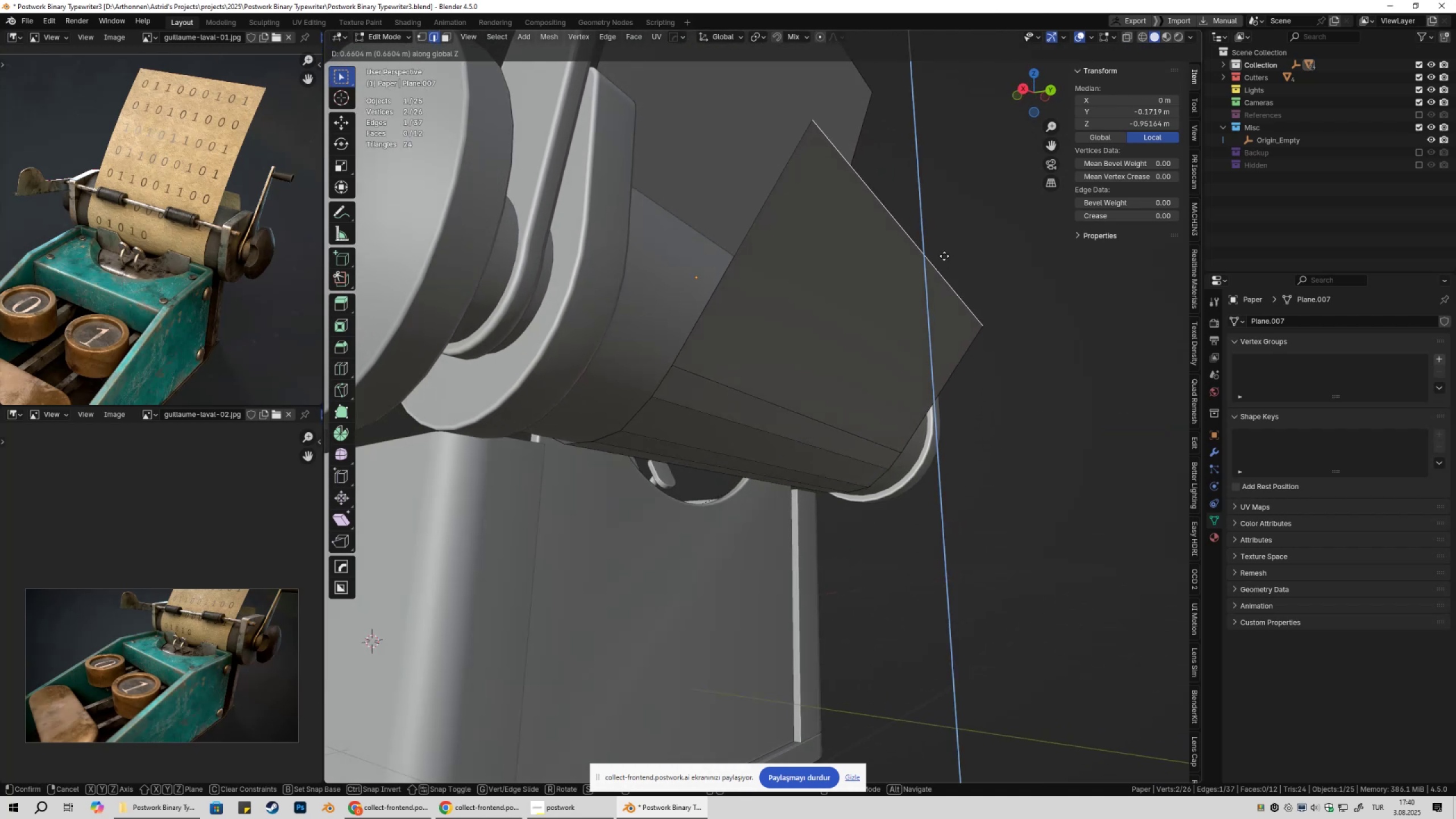 
left_click([944, 298])
 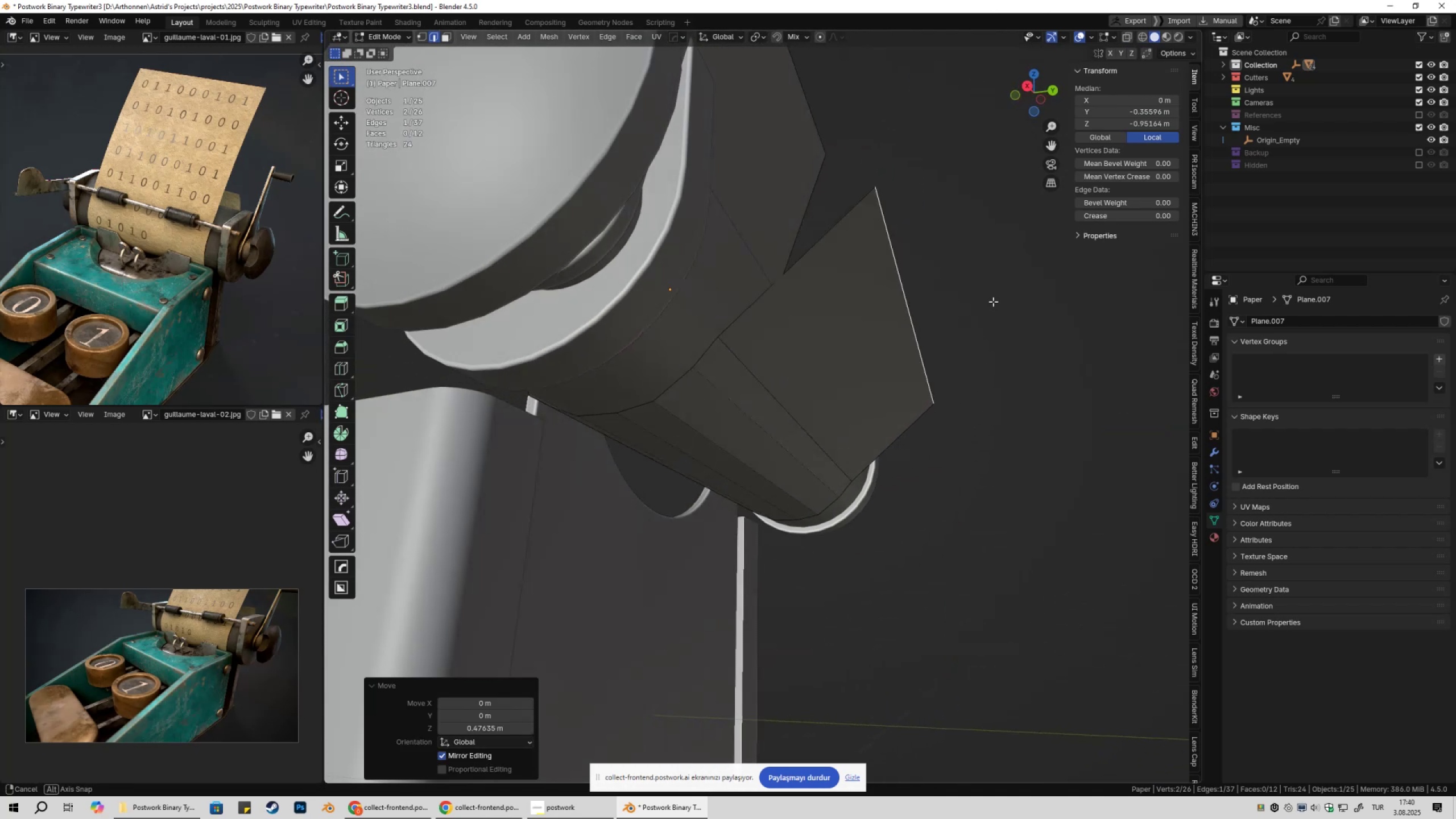 
type(gxy)
 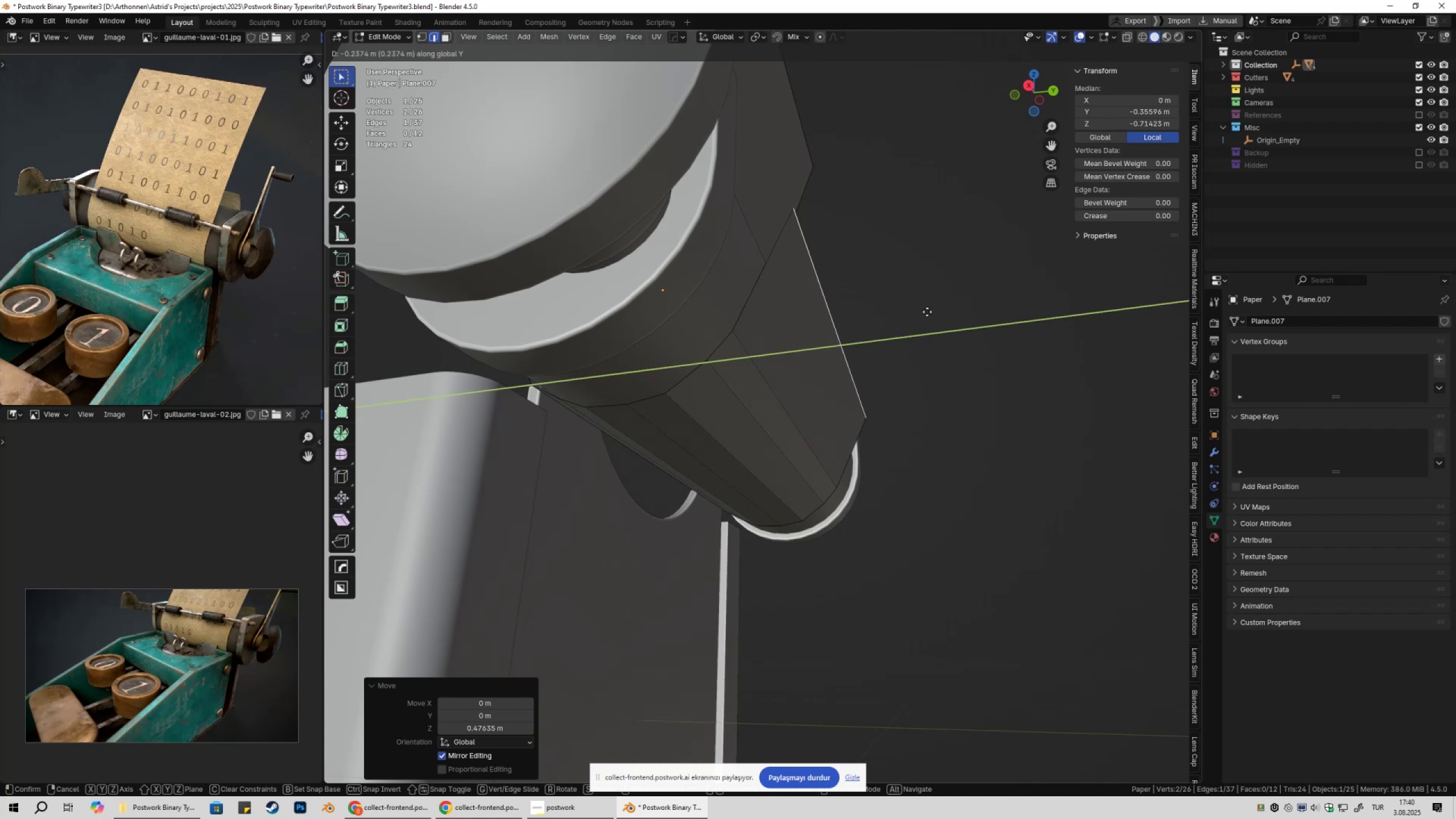 
left_click([929, 311])
 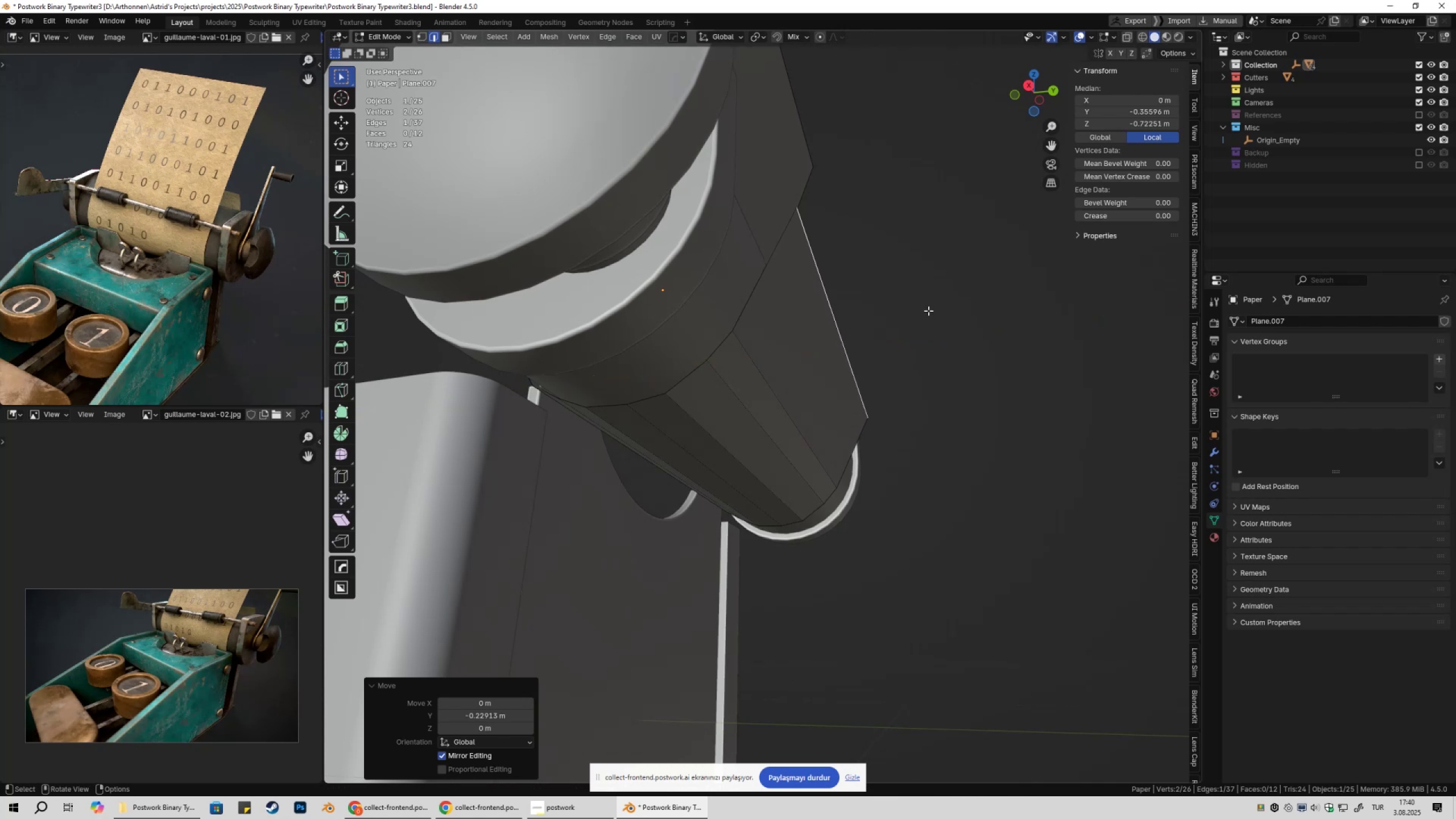 
key(Shift+ShiftLeft)
 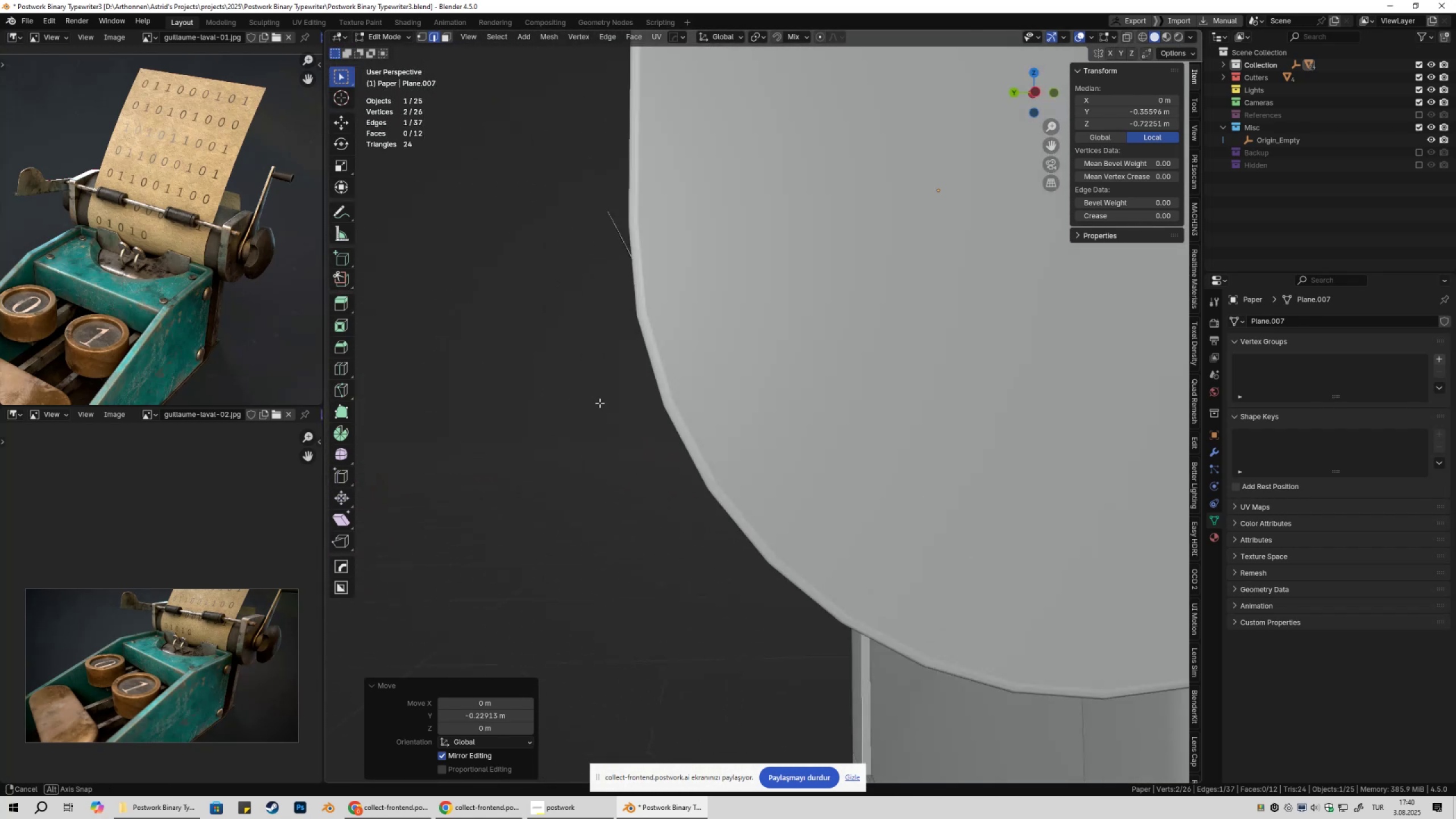 
wait(5.45)
 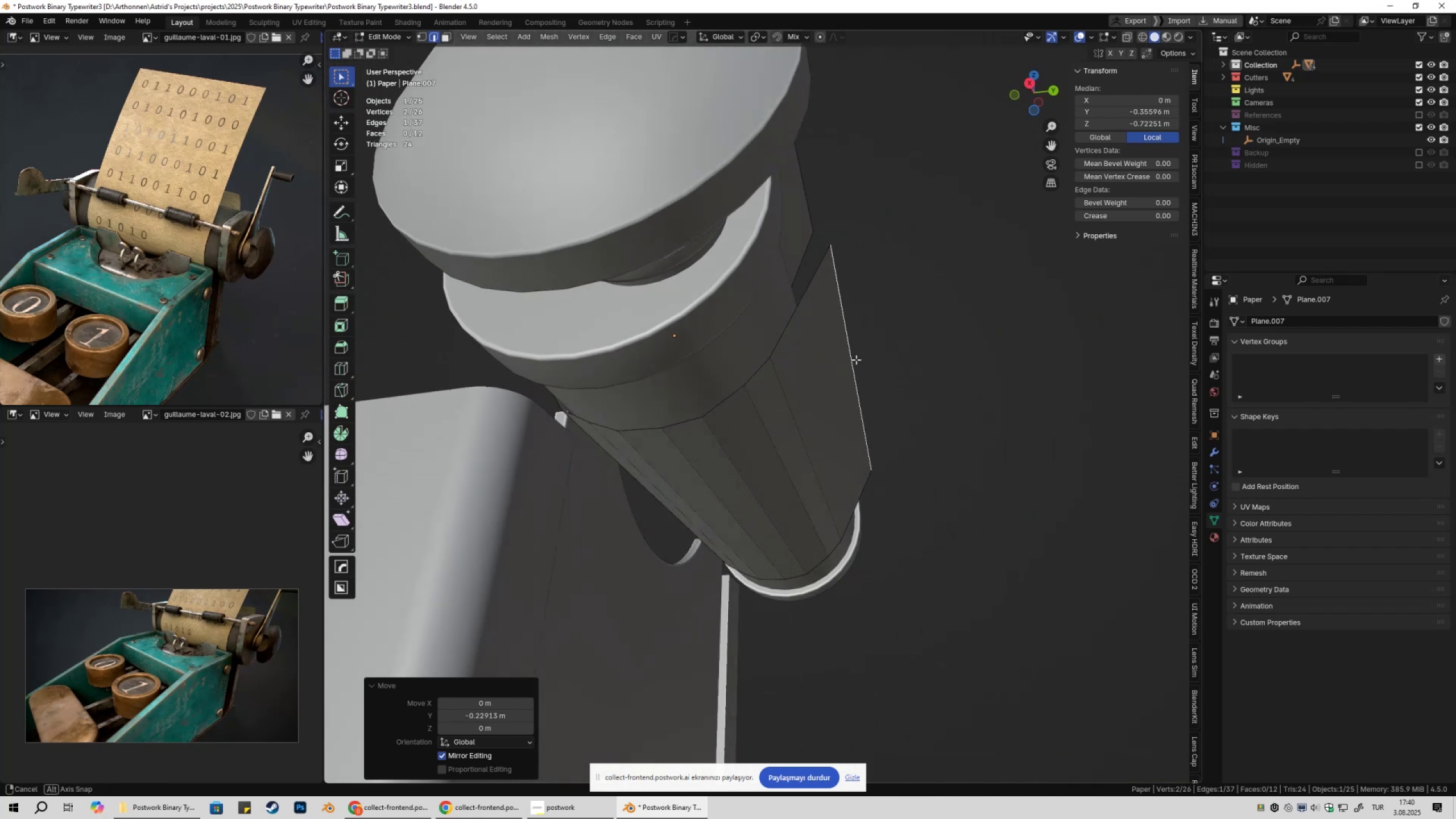 
key(Control+ControlLeft)
 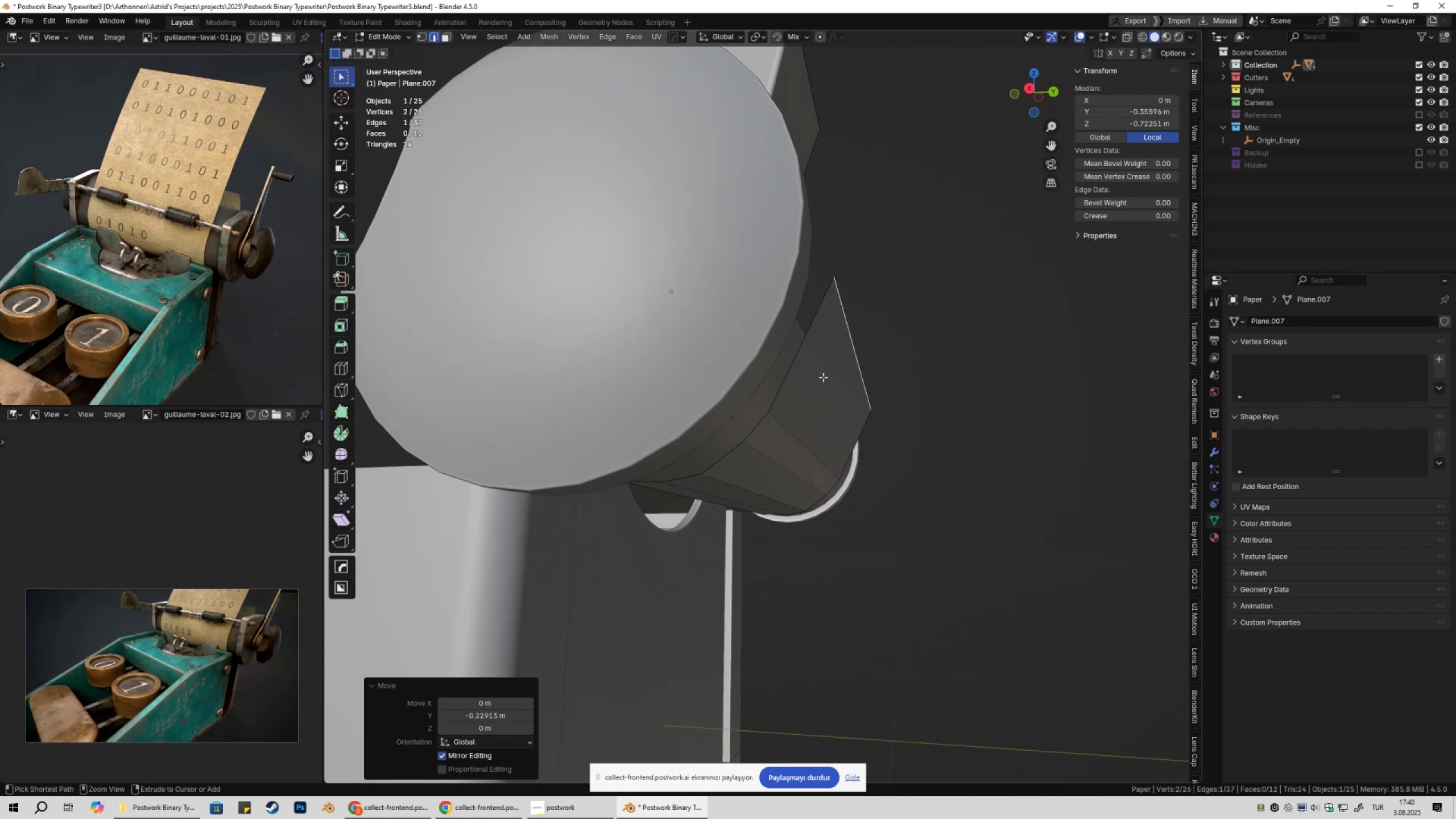 
key(Control+R)
 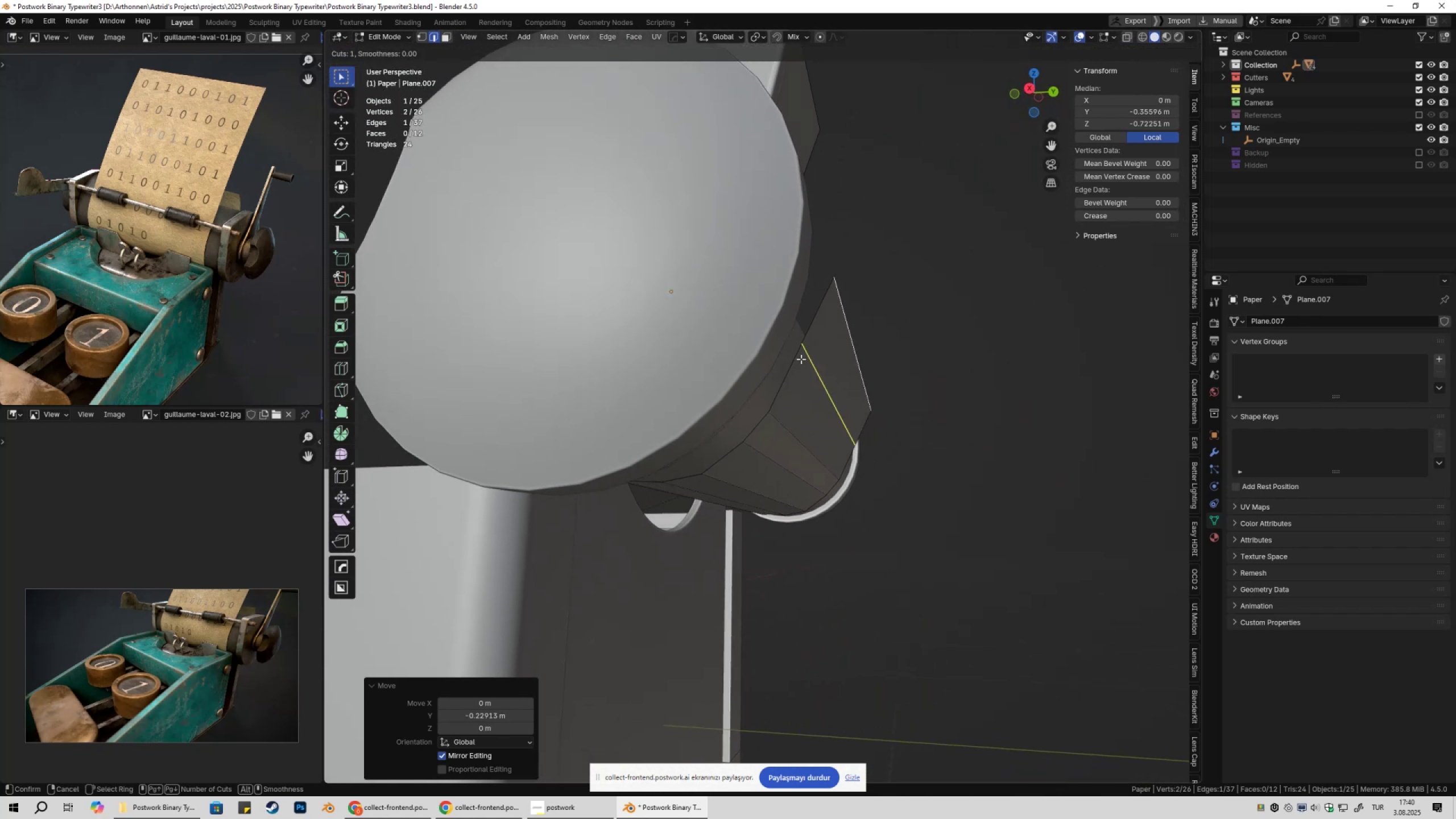 
left_click([801, 359])
 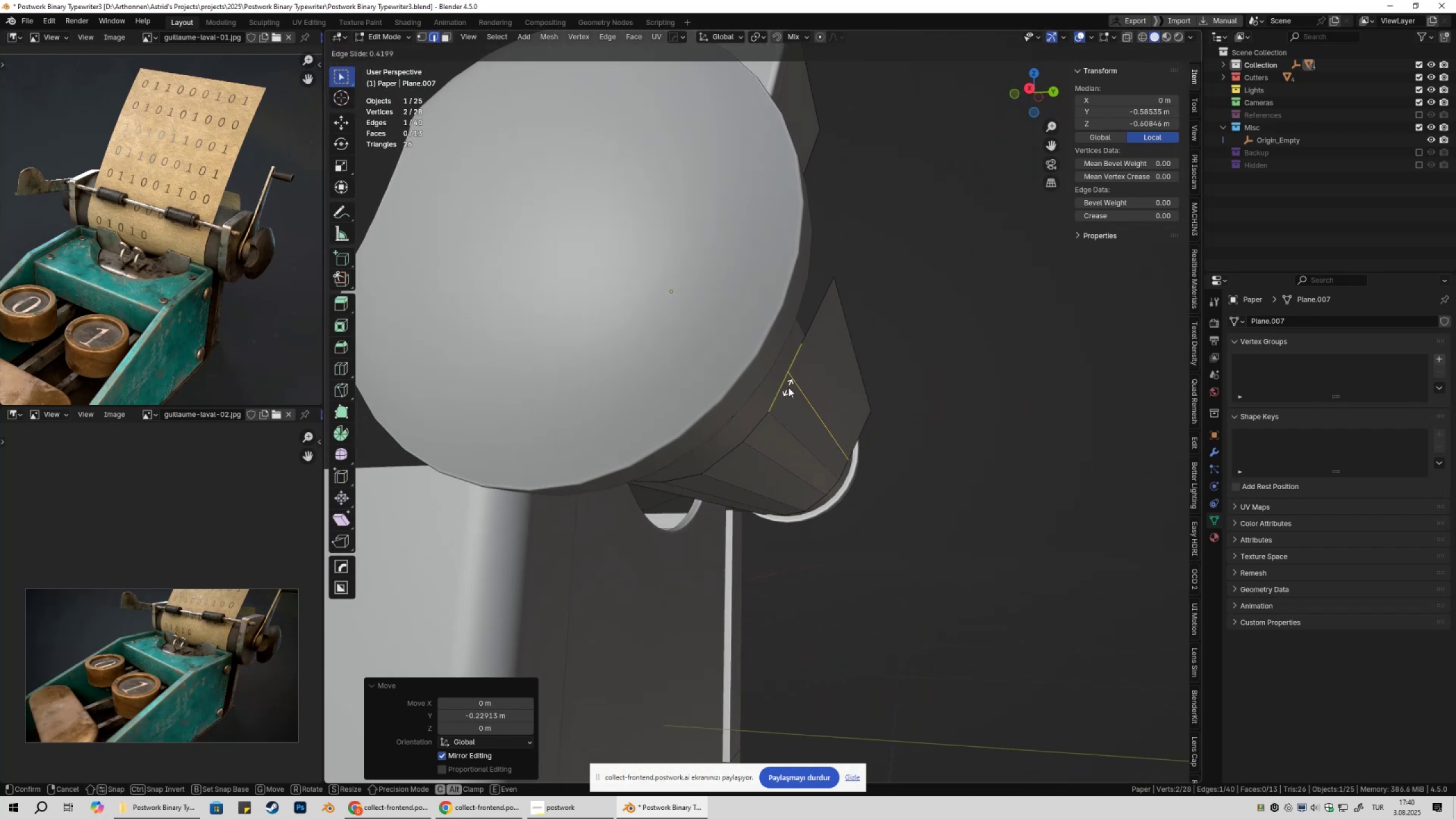 
left_click([791, 387])
 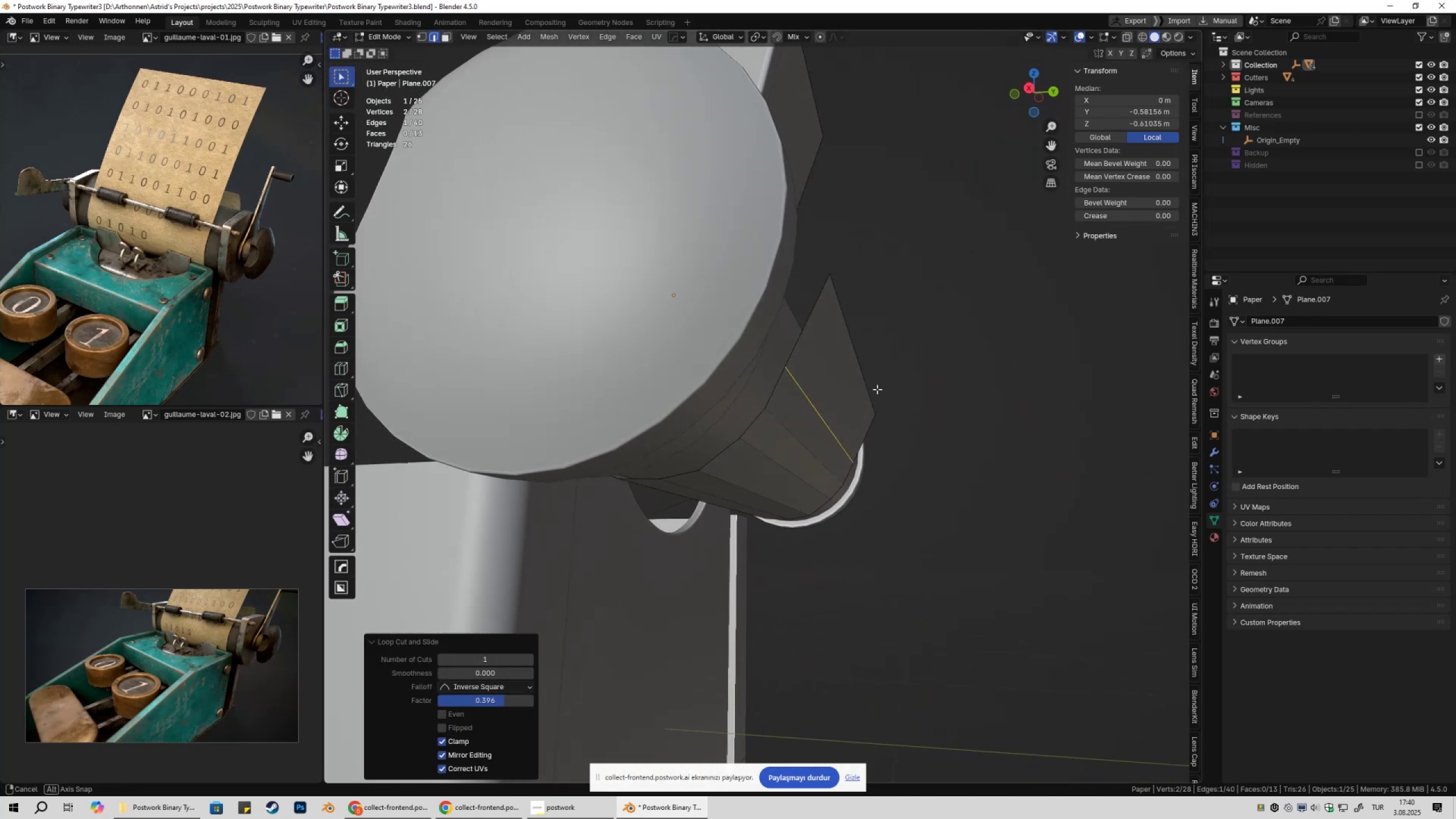 
type(gy)
 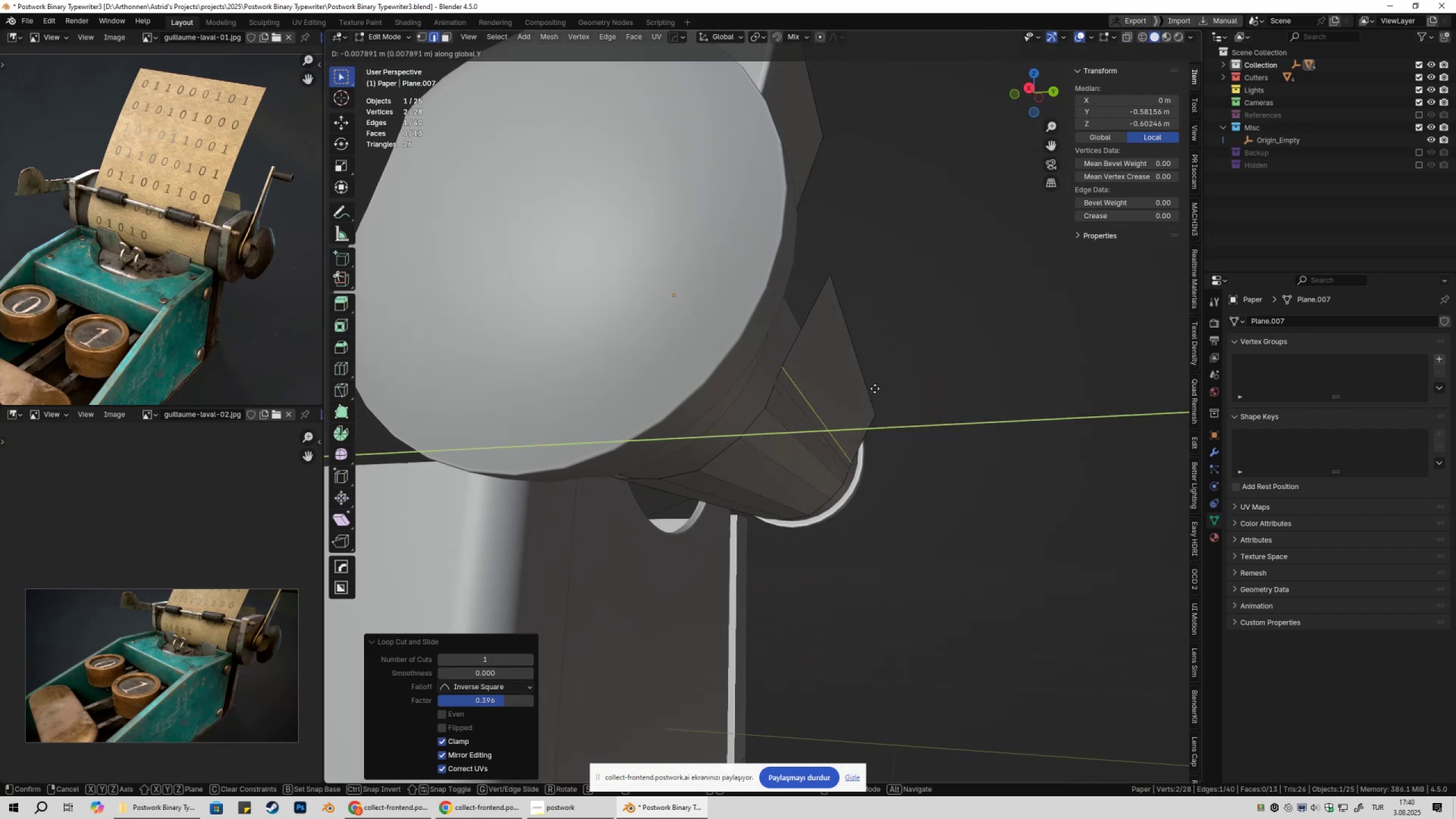 
hold_key(key=ShiftLeft, duration=0.41)
left_click([878, 388])
 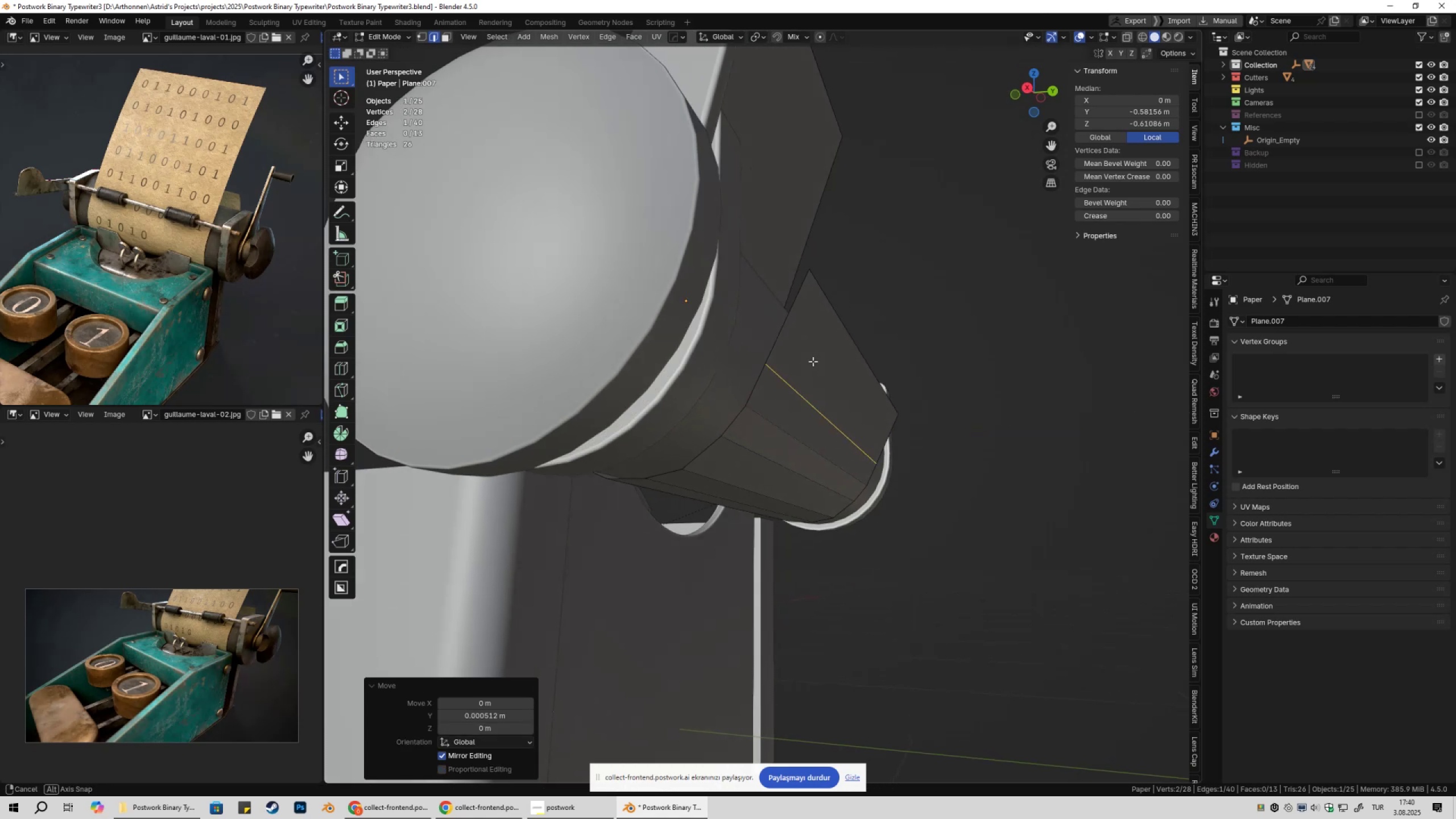 
key(Control+ControlLeft)
 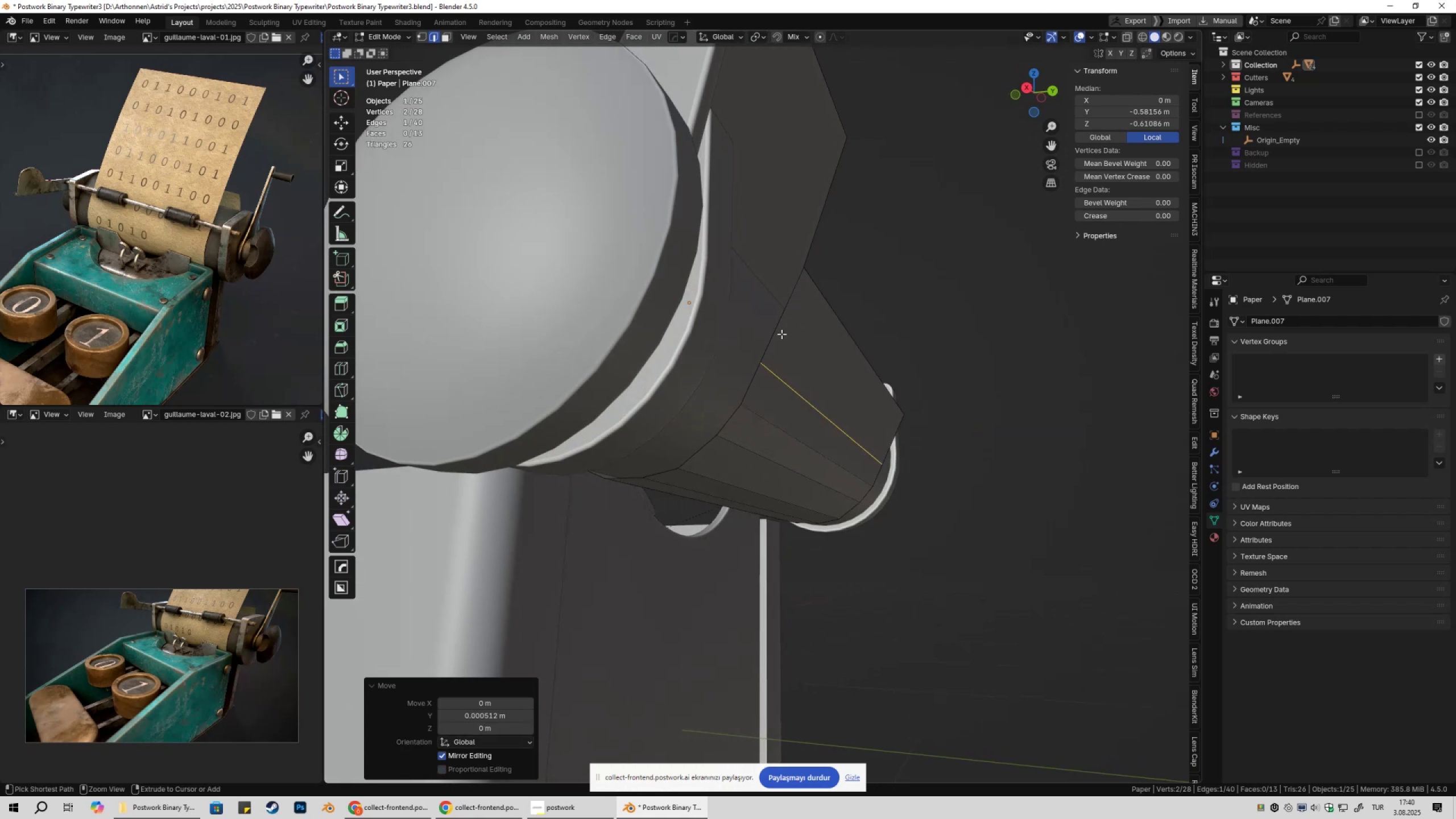 
key(Control+R)
 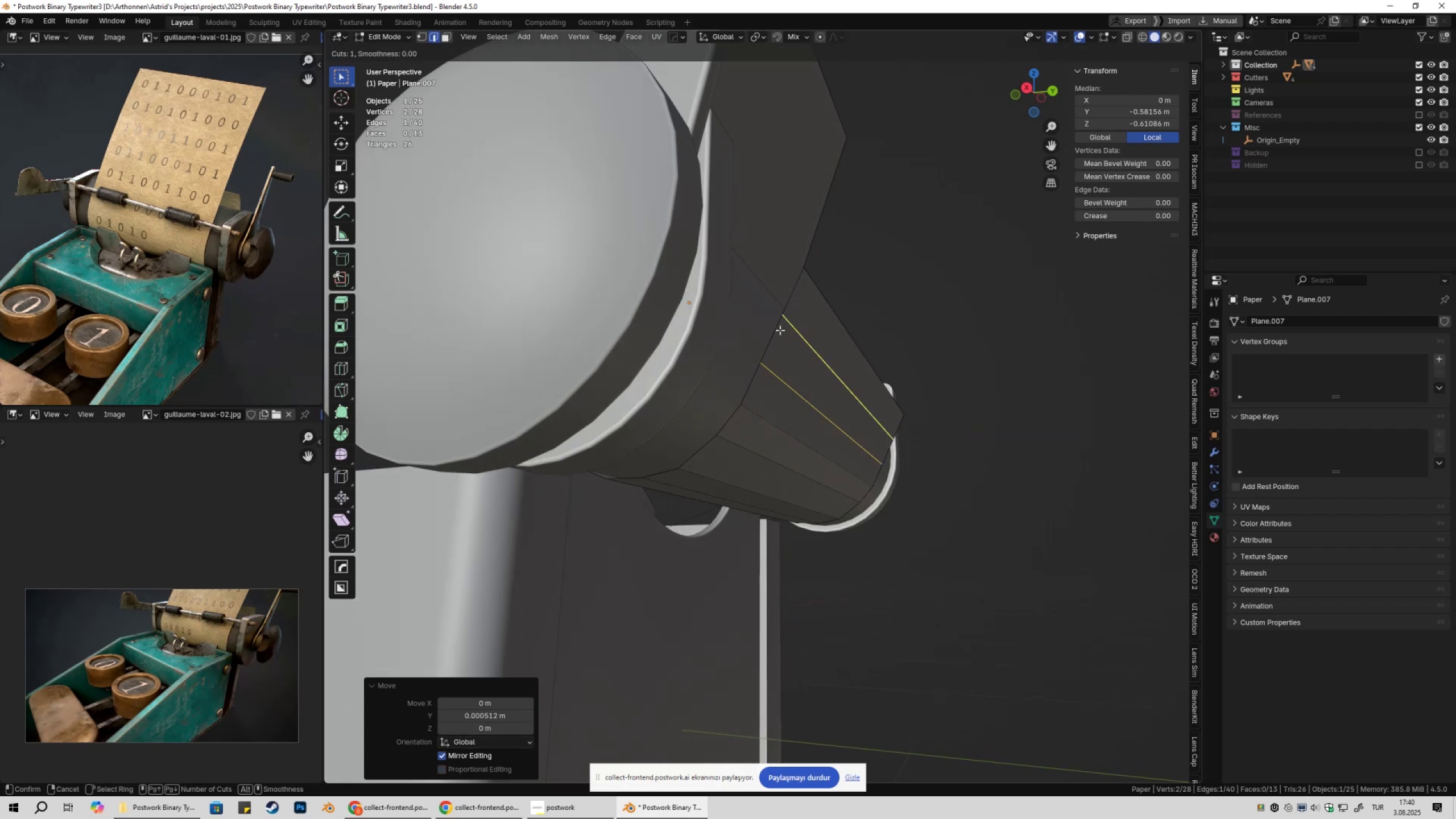 
left_click([780, 330])
 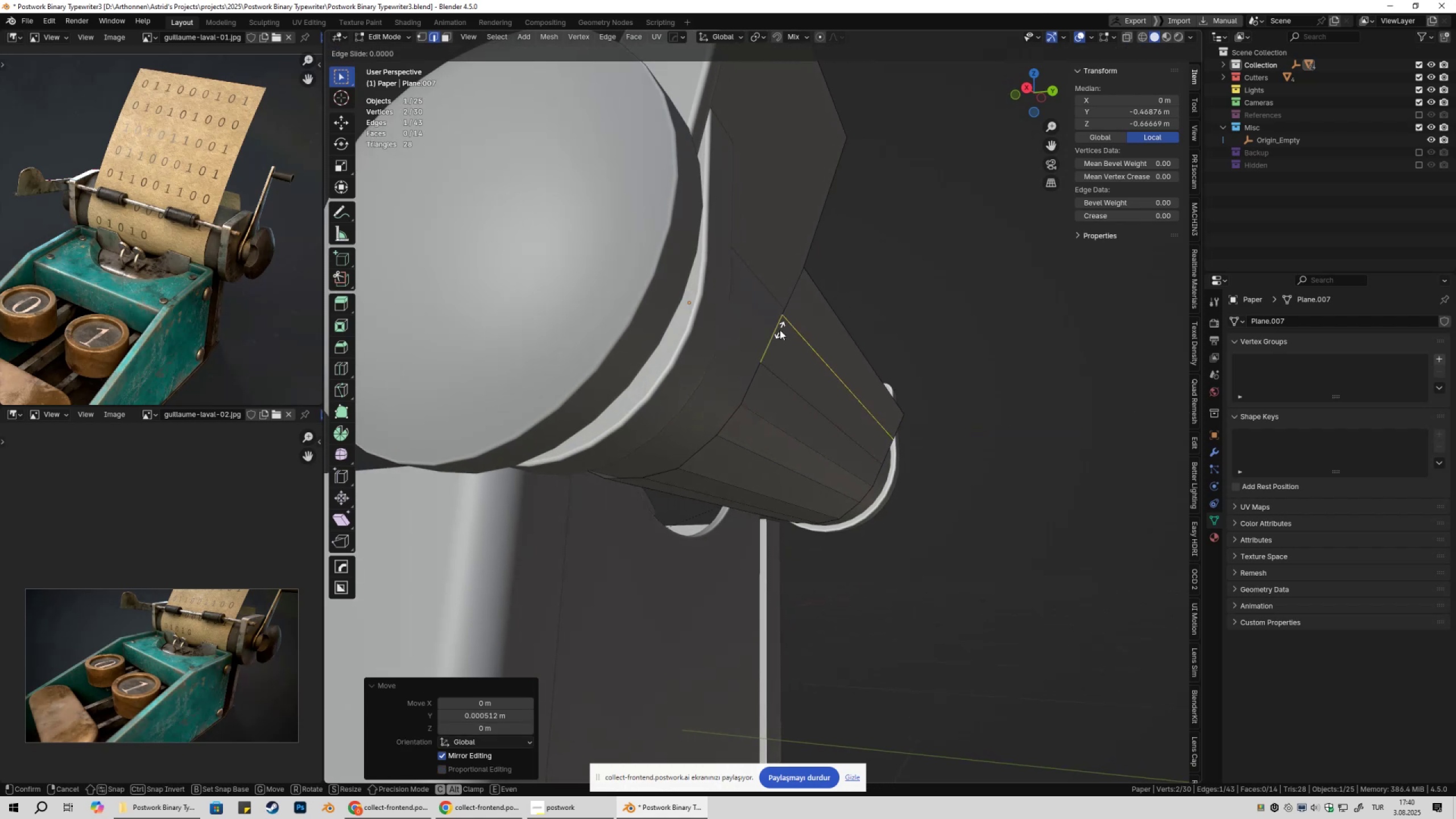 
key(Escape)
type(gy)
 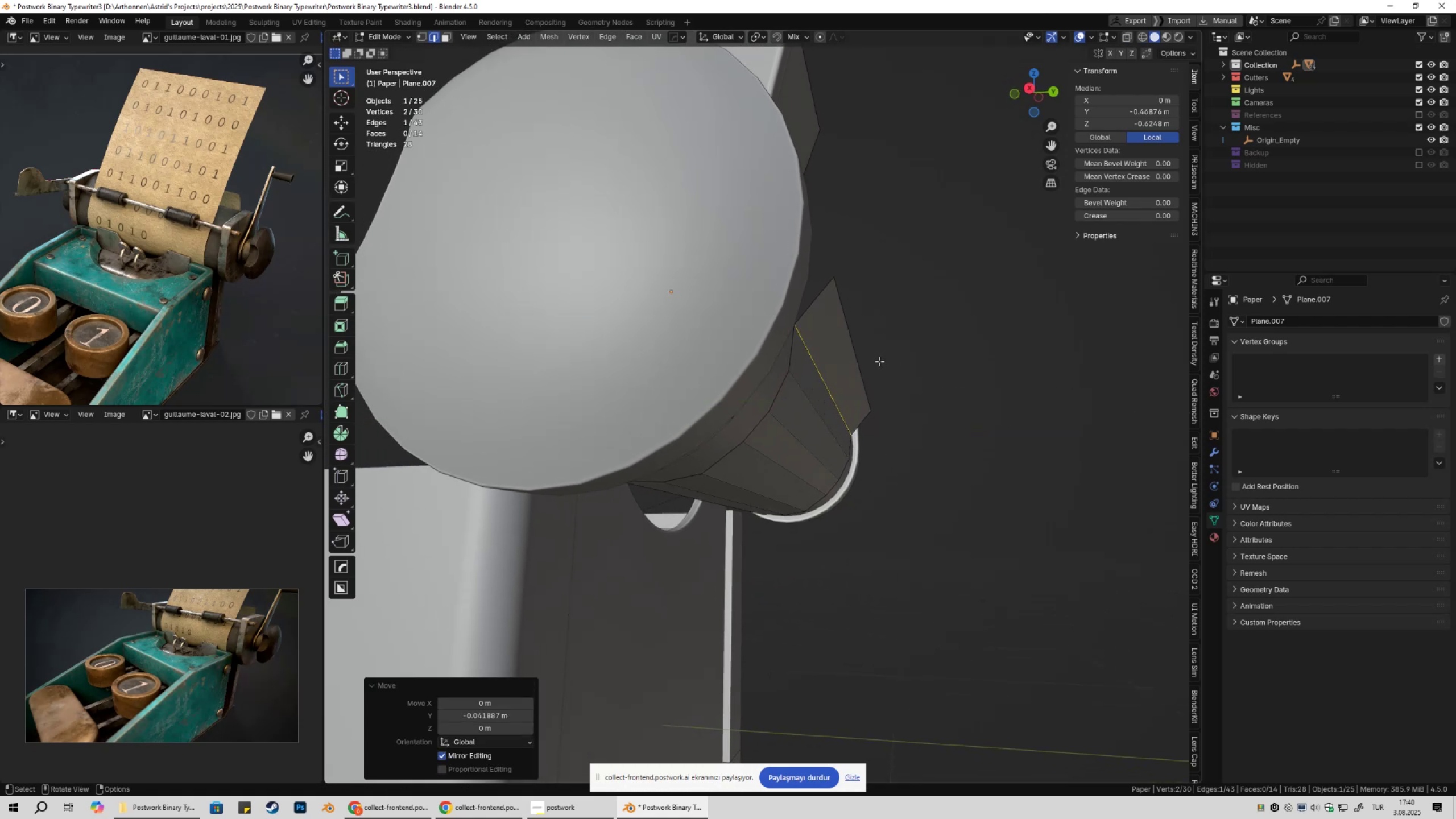 
left_click([832, 329])
 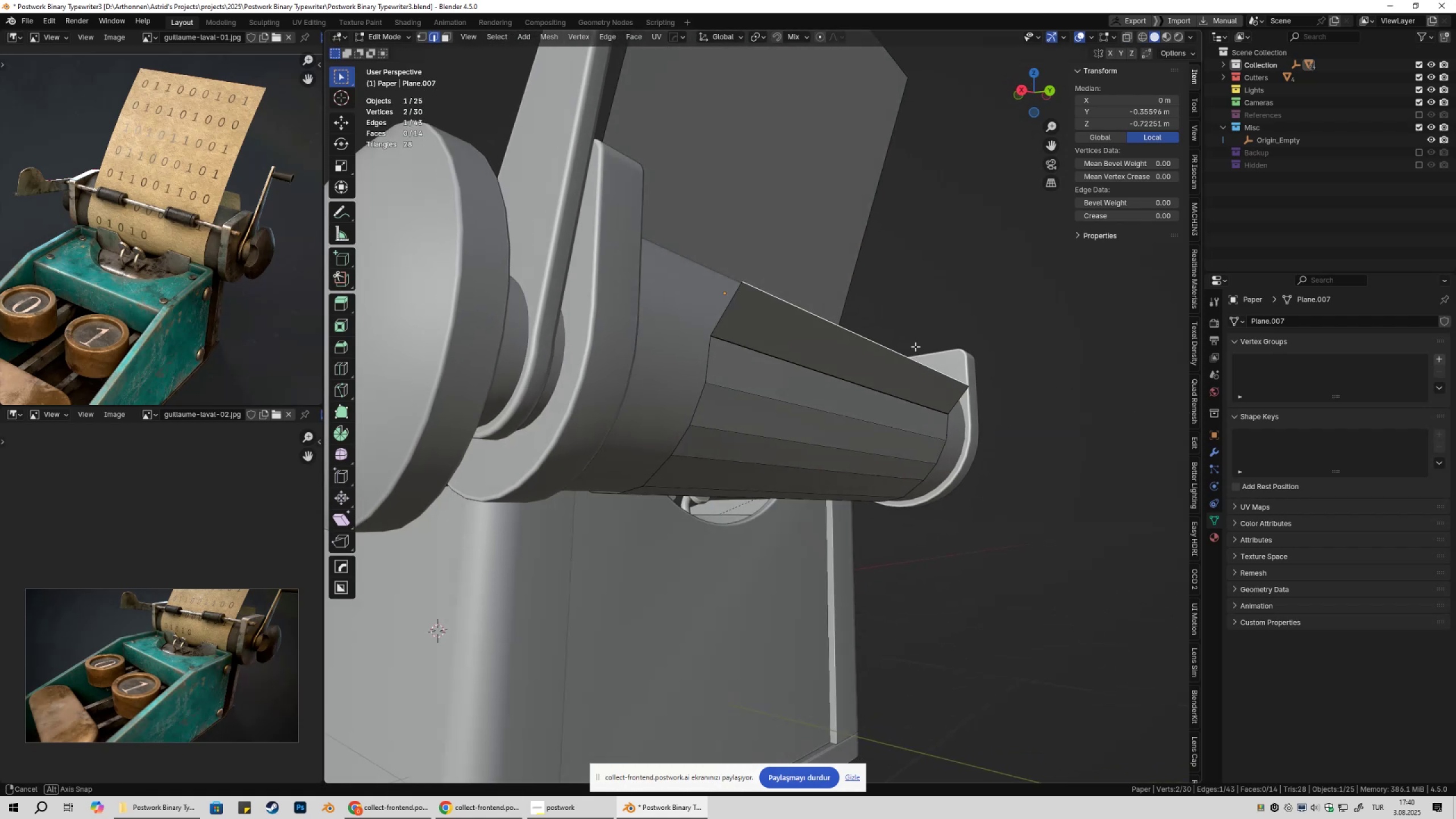 
type(gy)
 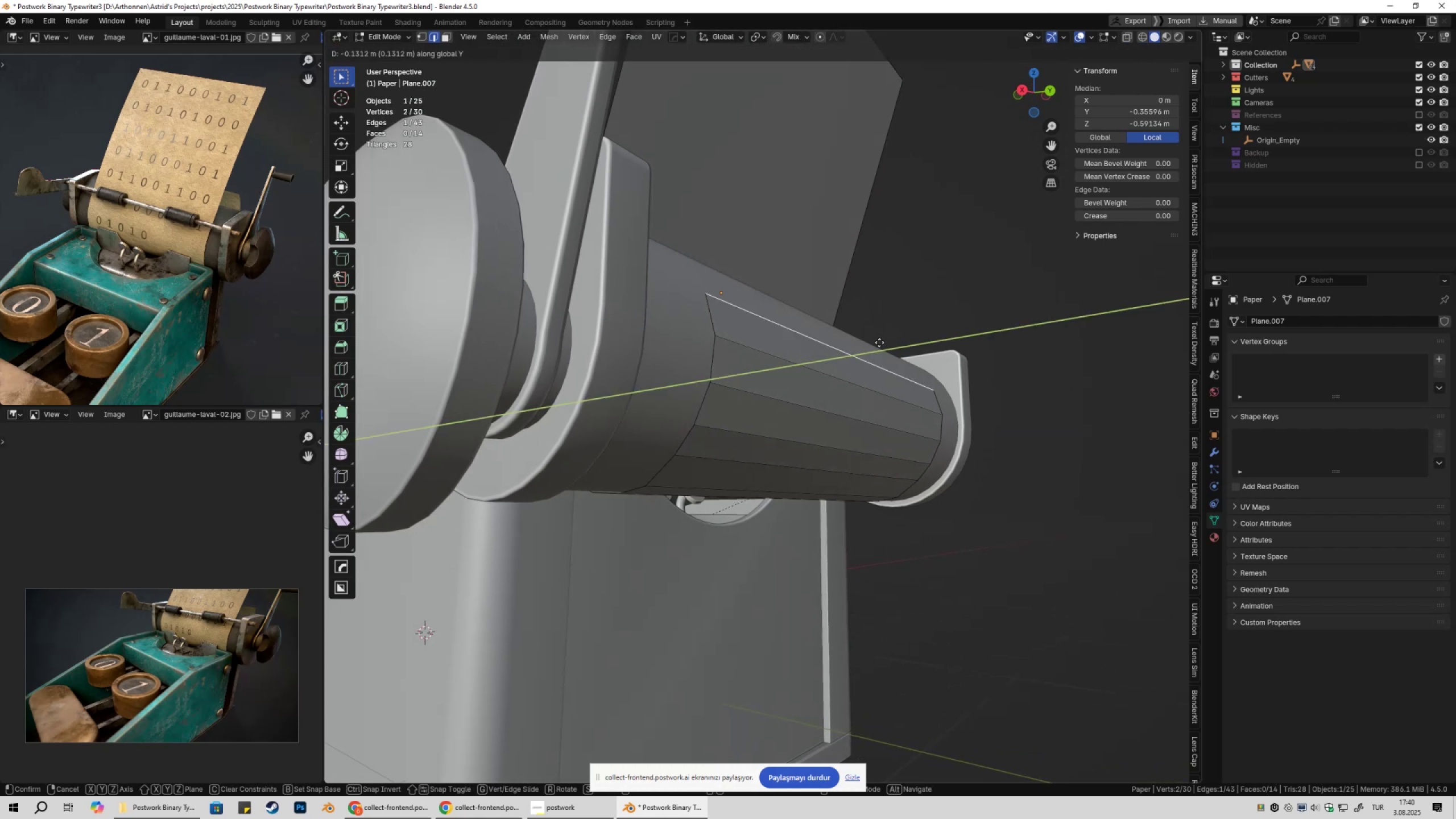 
left_click([883, 342])
 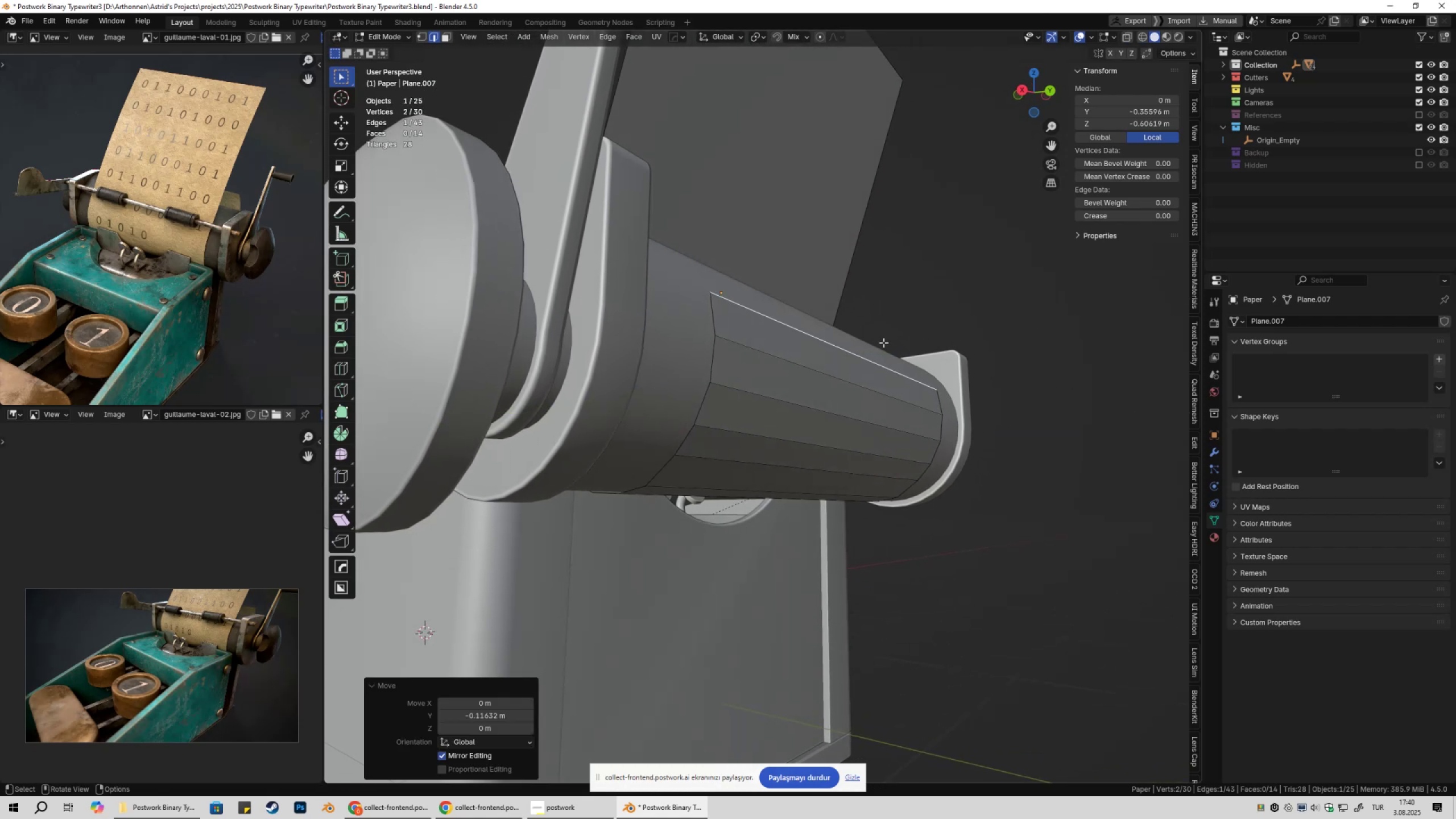 
scroll: coordinate [884, 356], scroll_direction: down, amount: 3.0
 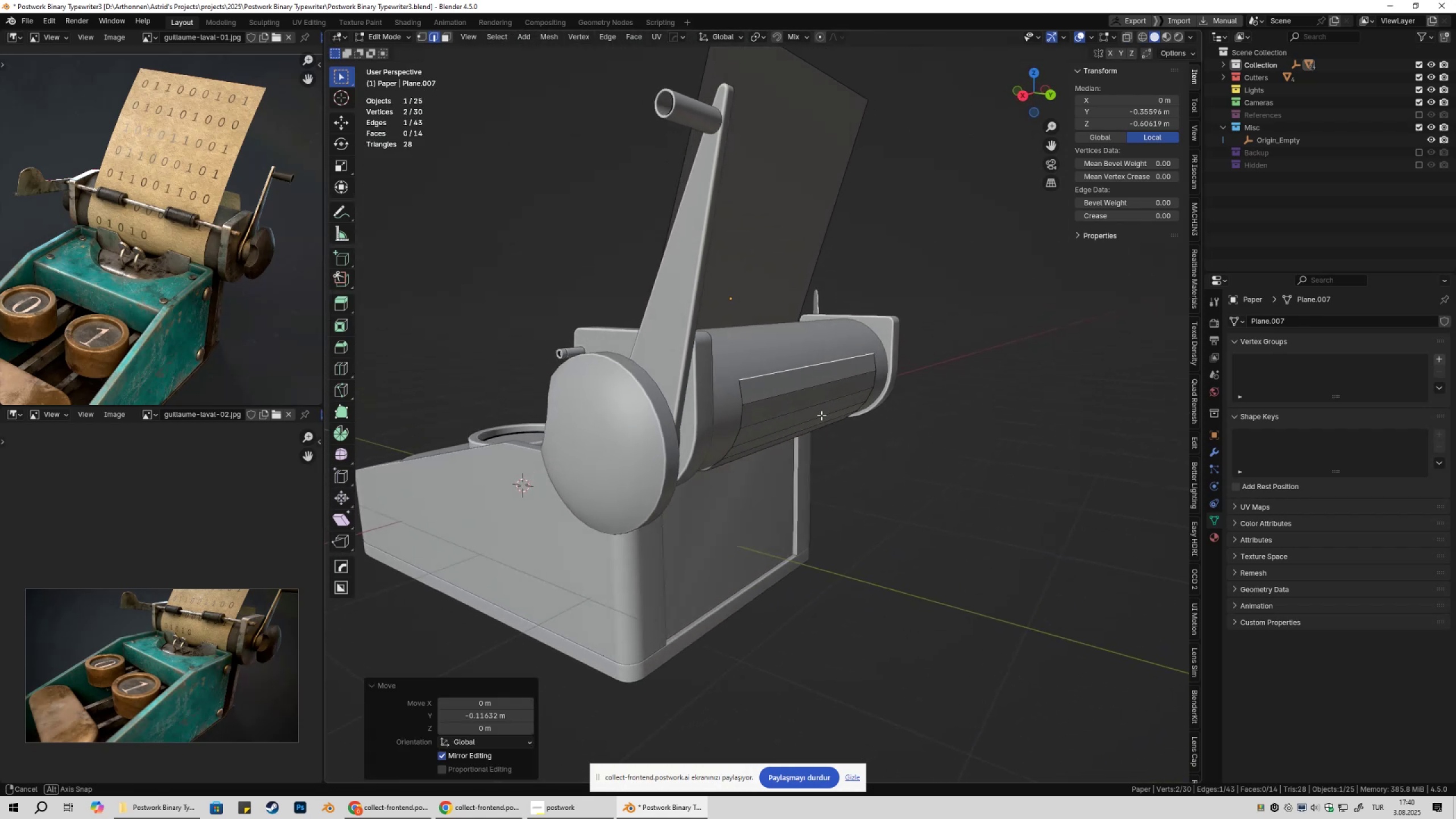 
type(gyez)
 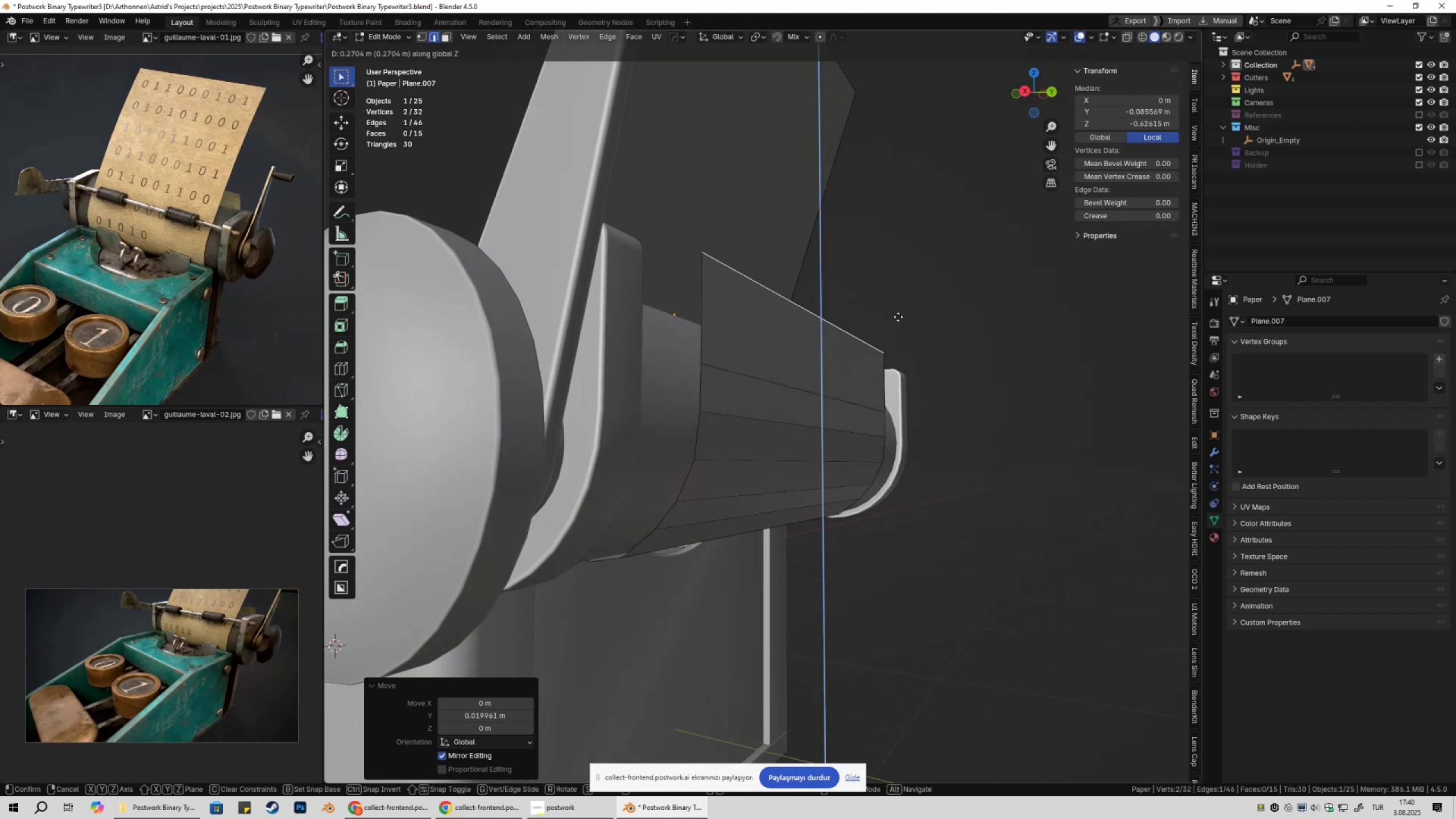 
scroll: coordinate [842, 399], scroll_direction: up, amount: 3.0
 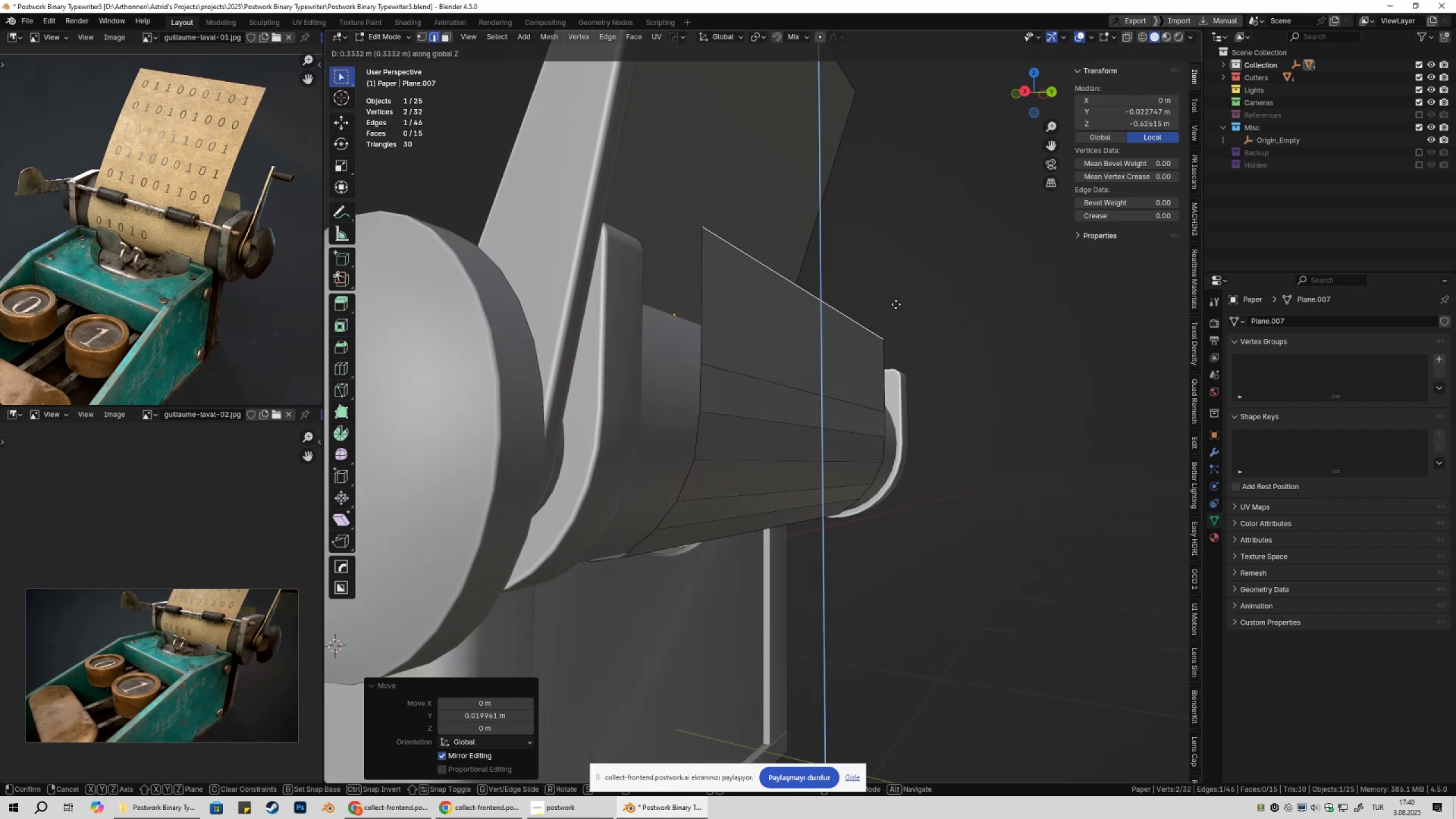 
left_click([904, 306])
 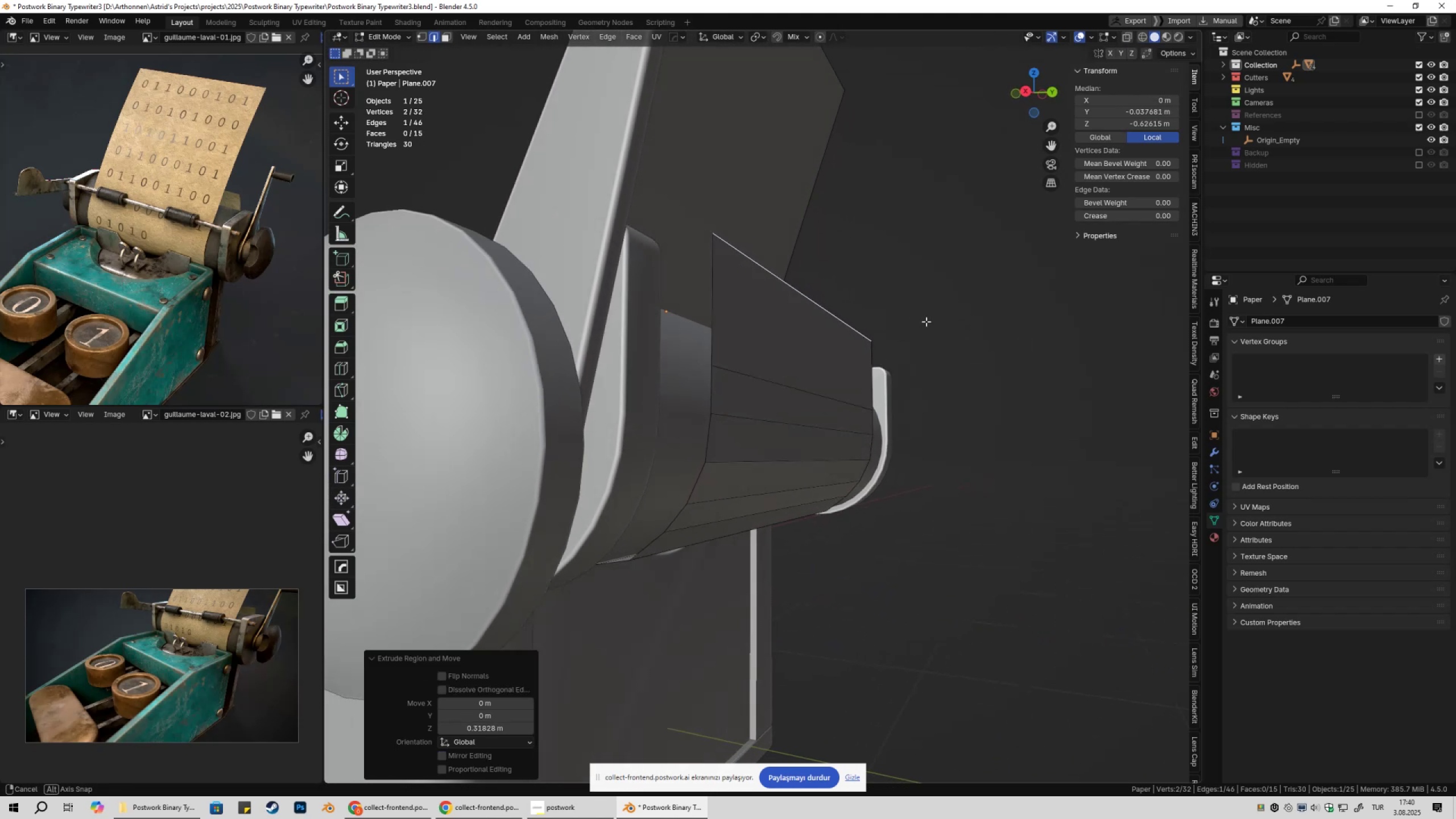 
type(gy)
 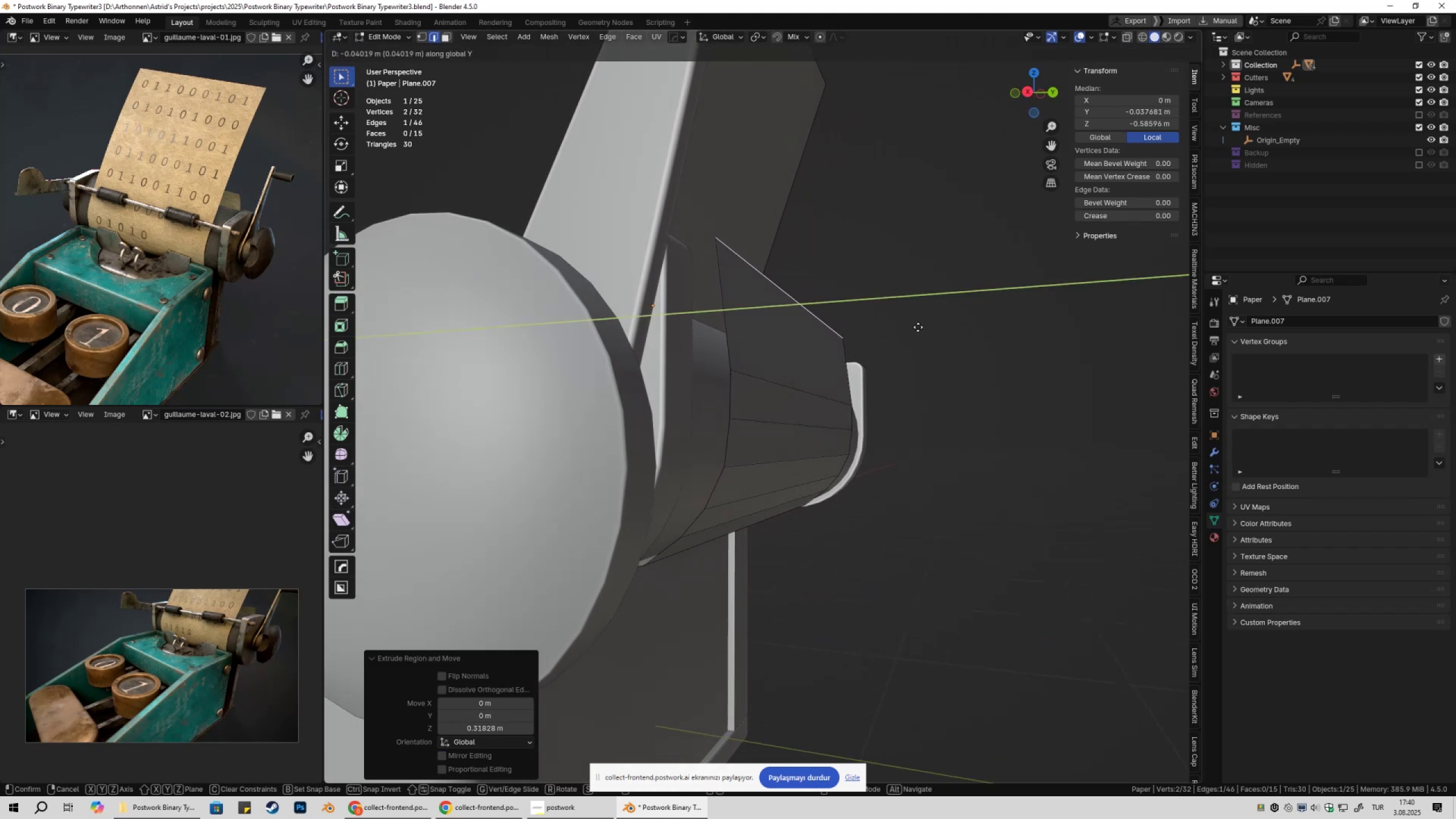 
left_click([918, 327])
 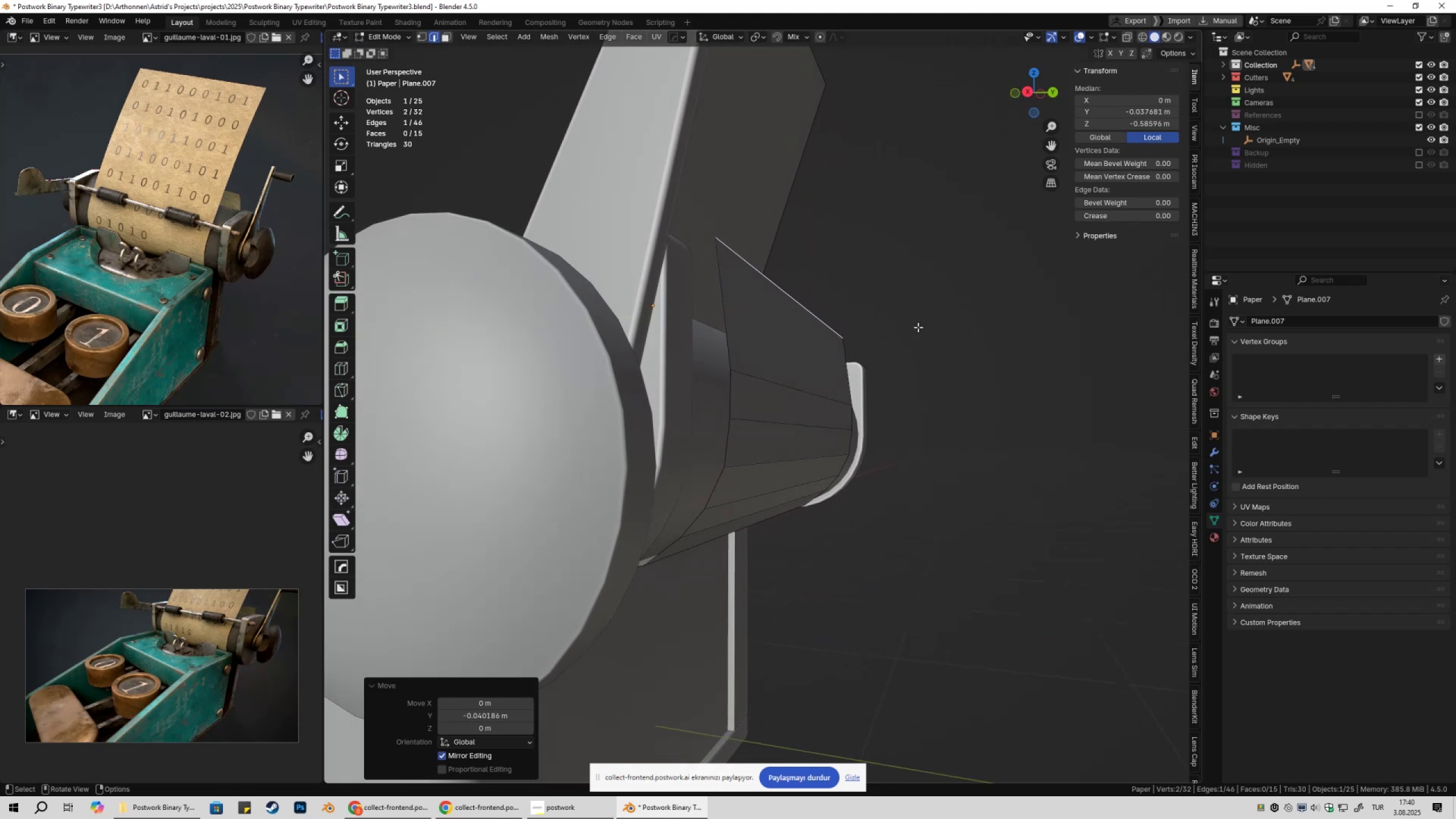 
scroll: coordinate [915, 347], scroll_direction: down, amount: 3.0
 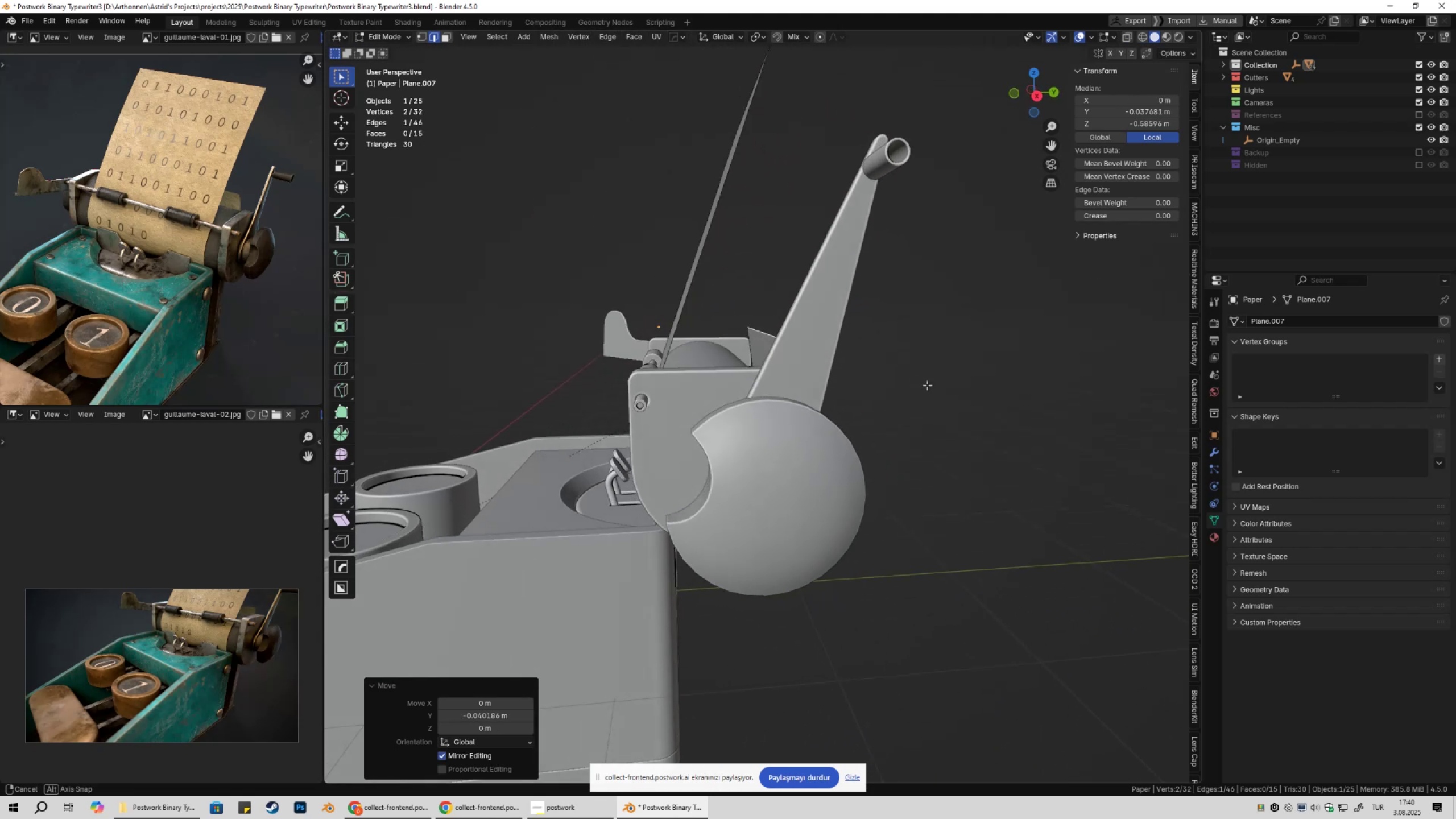 
key(Tab)
 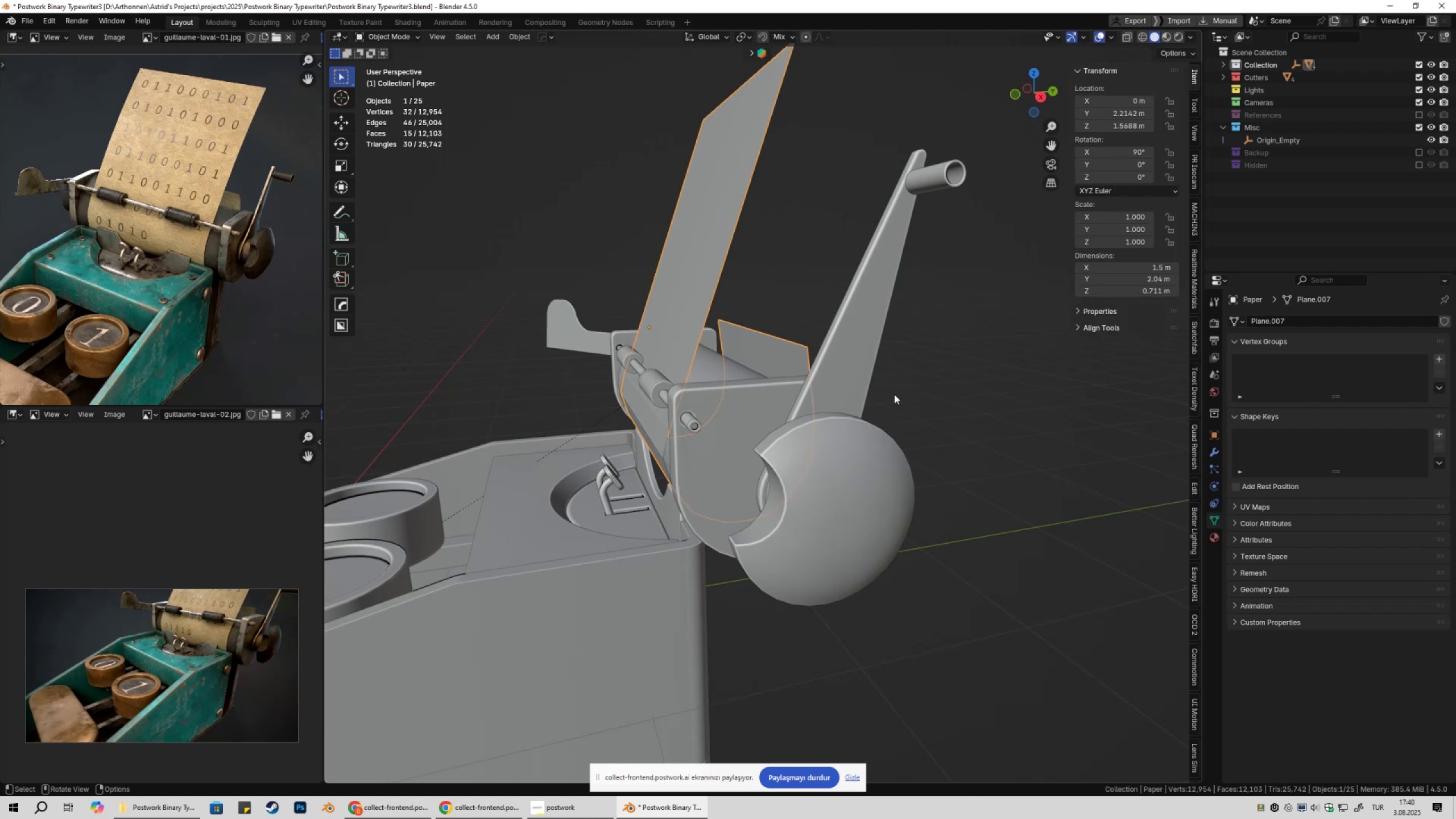 
scroll: coordinate [894, 399], scroll_direction: down, amount: 3.0
 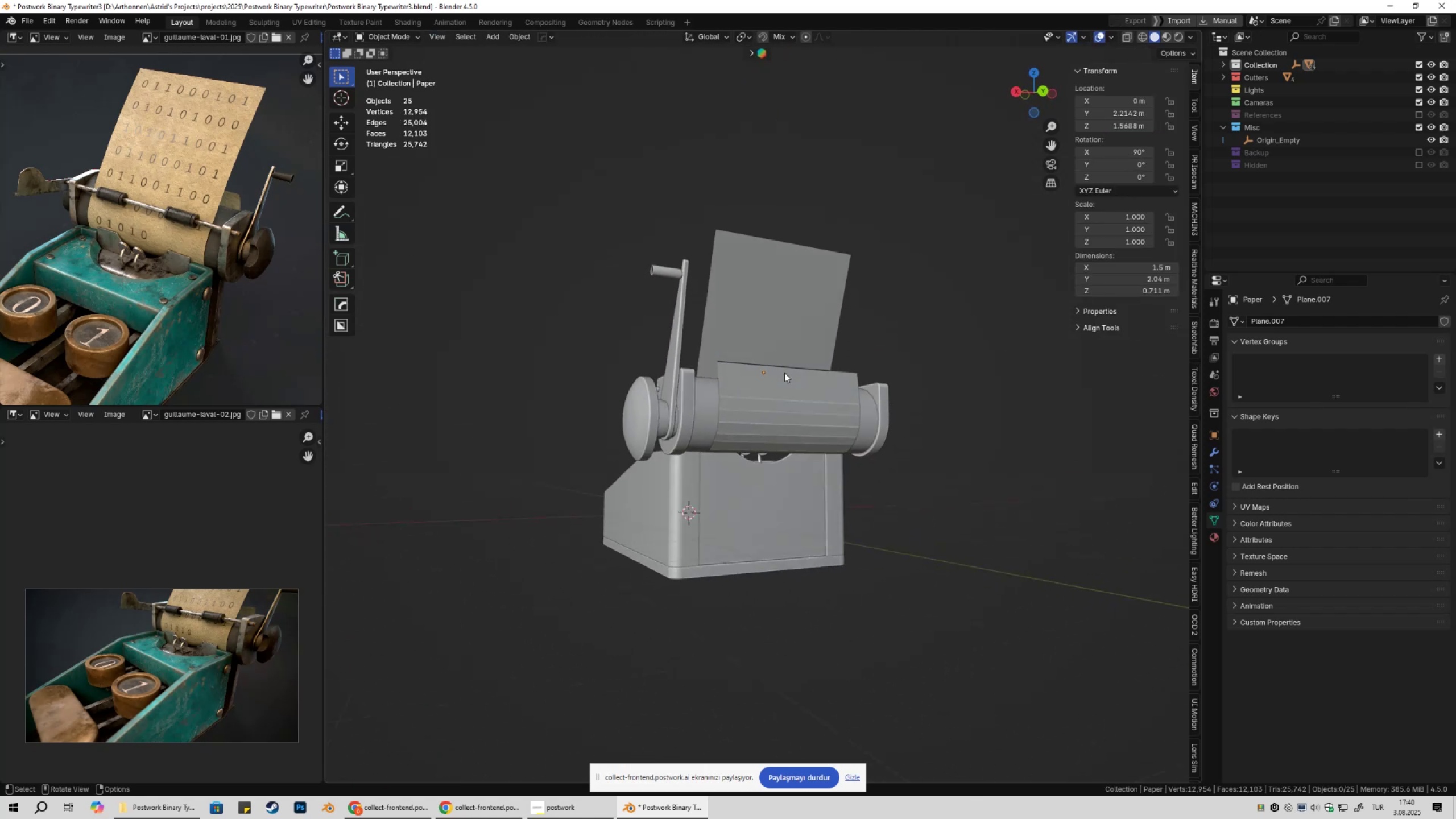 
right_click([952, 360])
 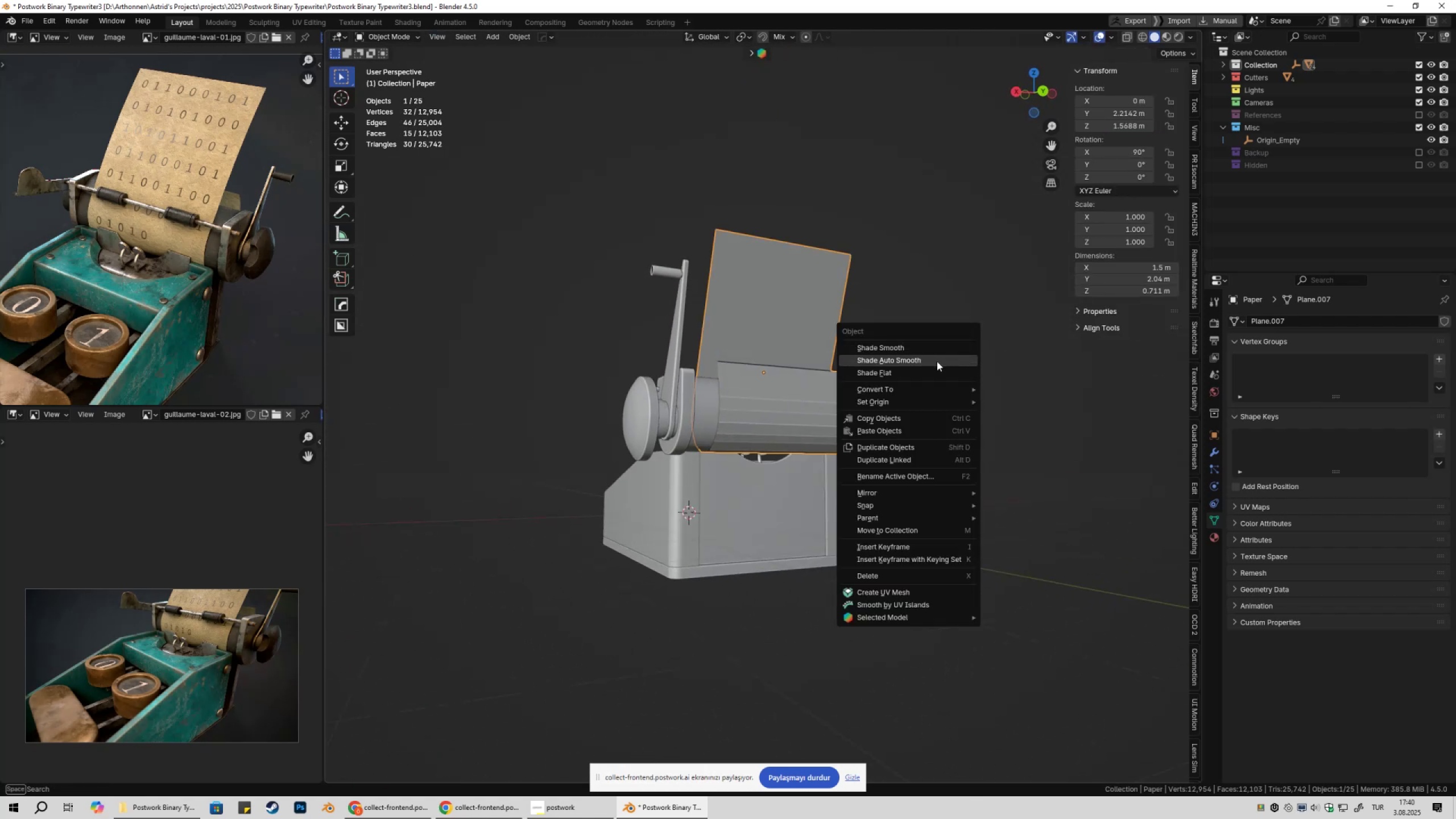 
left_click([937, 361])
 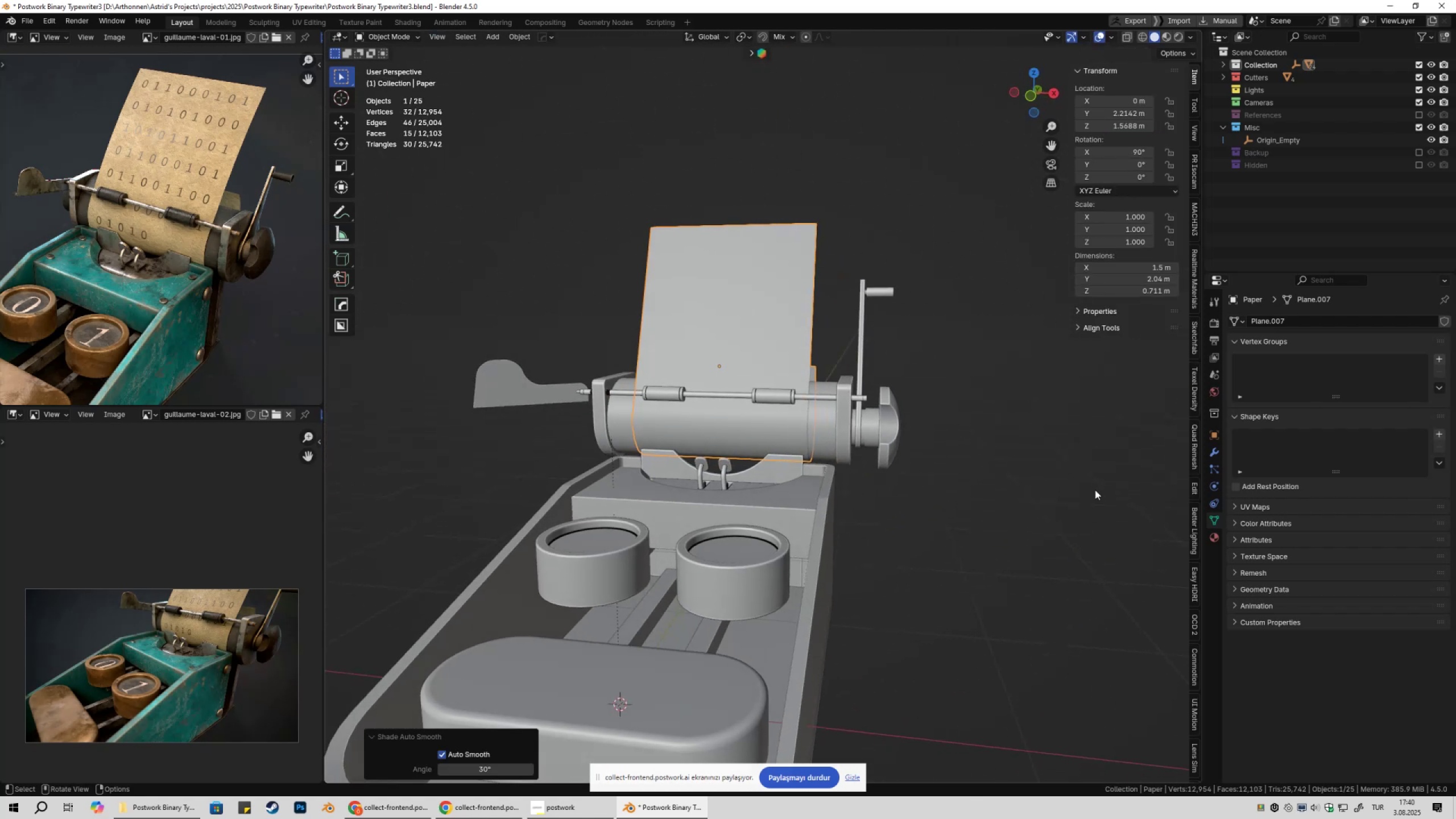 
left_click([1218, 518])
 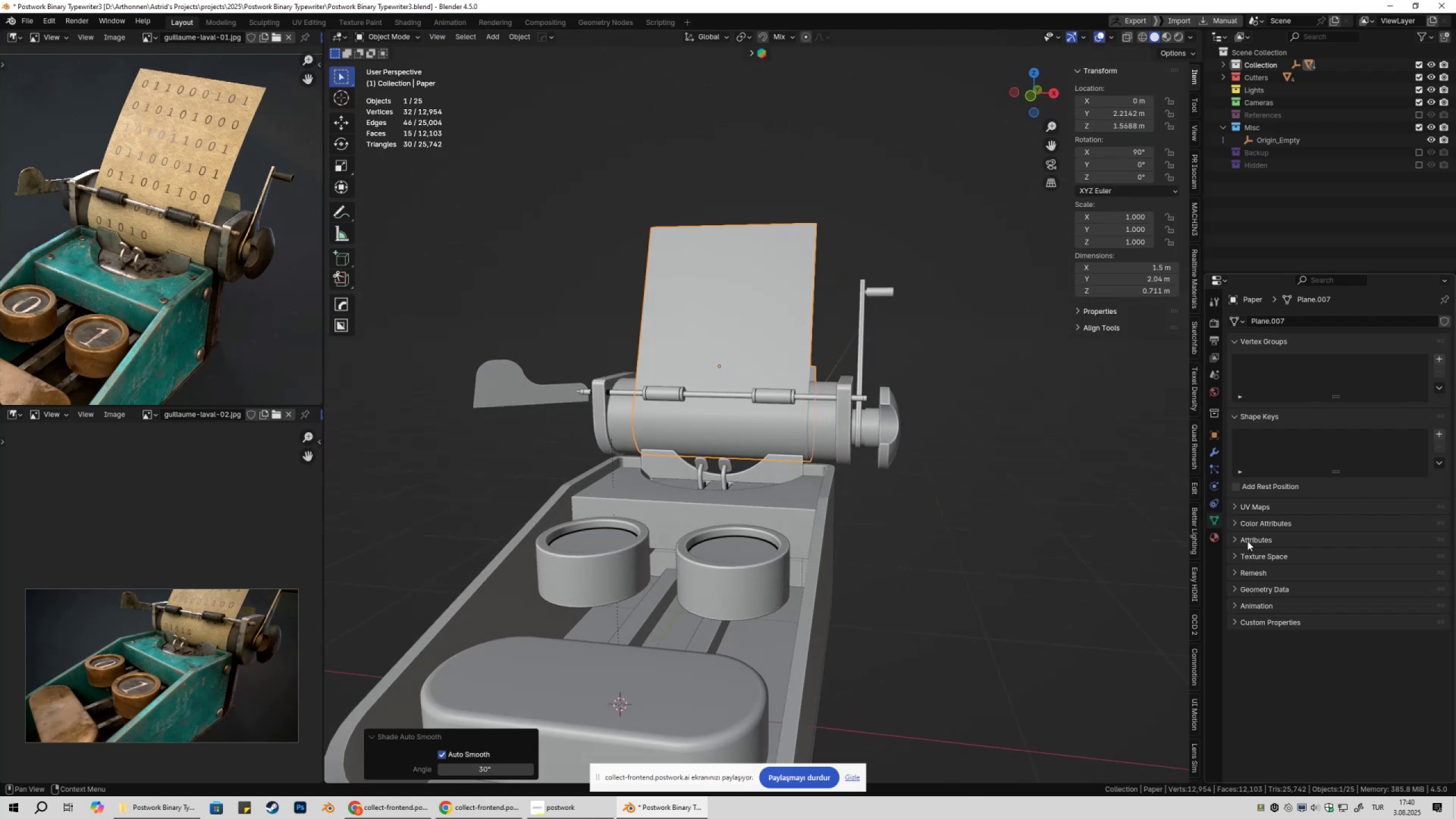 
left_click([1213, 452])
 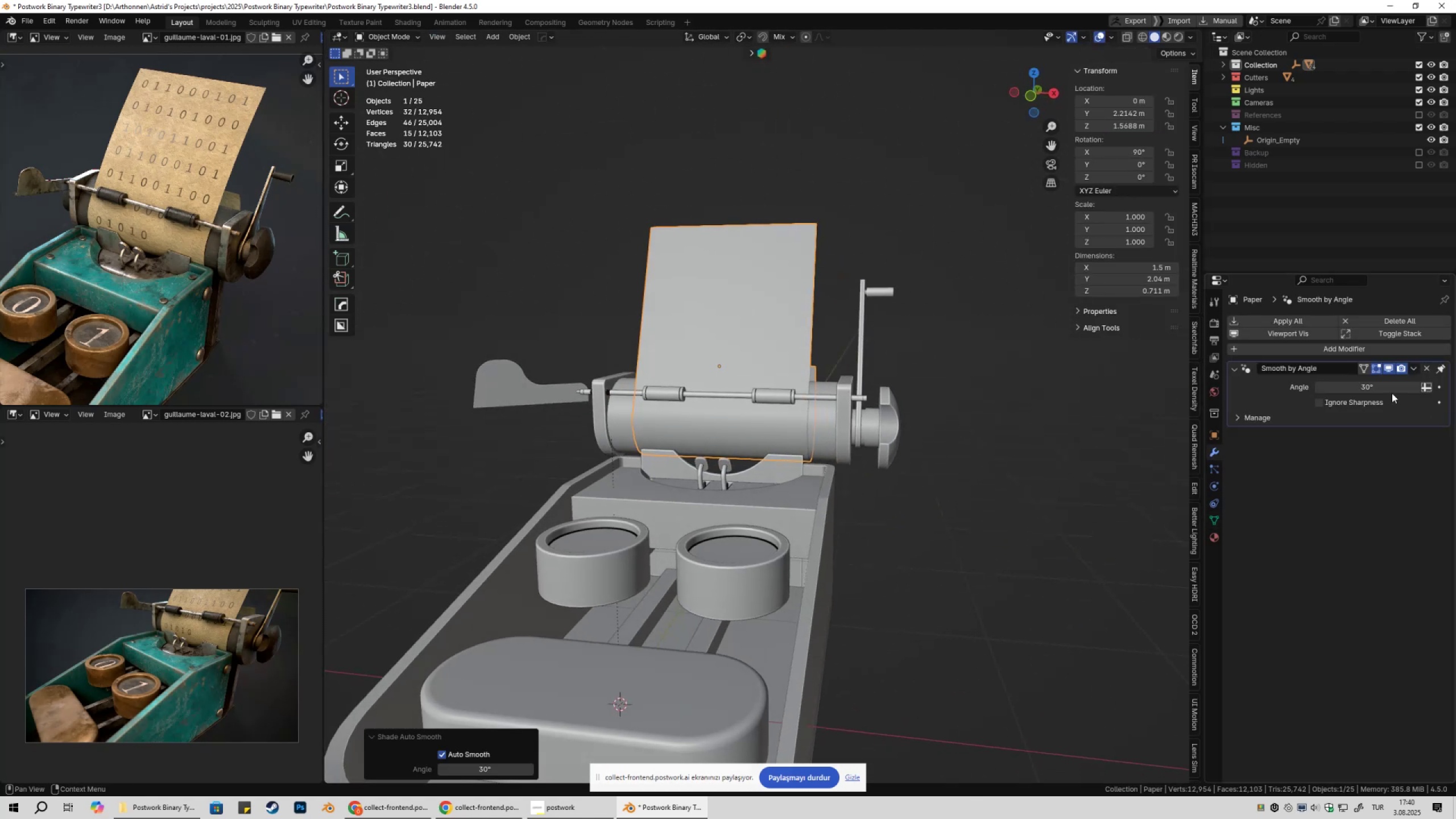 
left_click([1393, 387])
 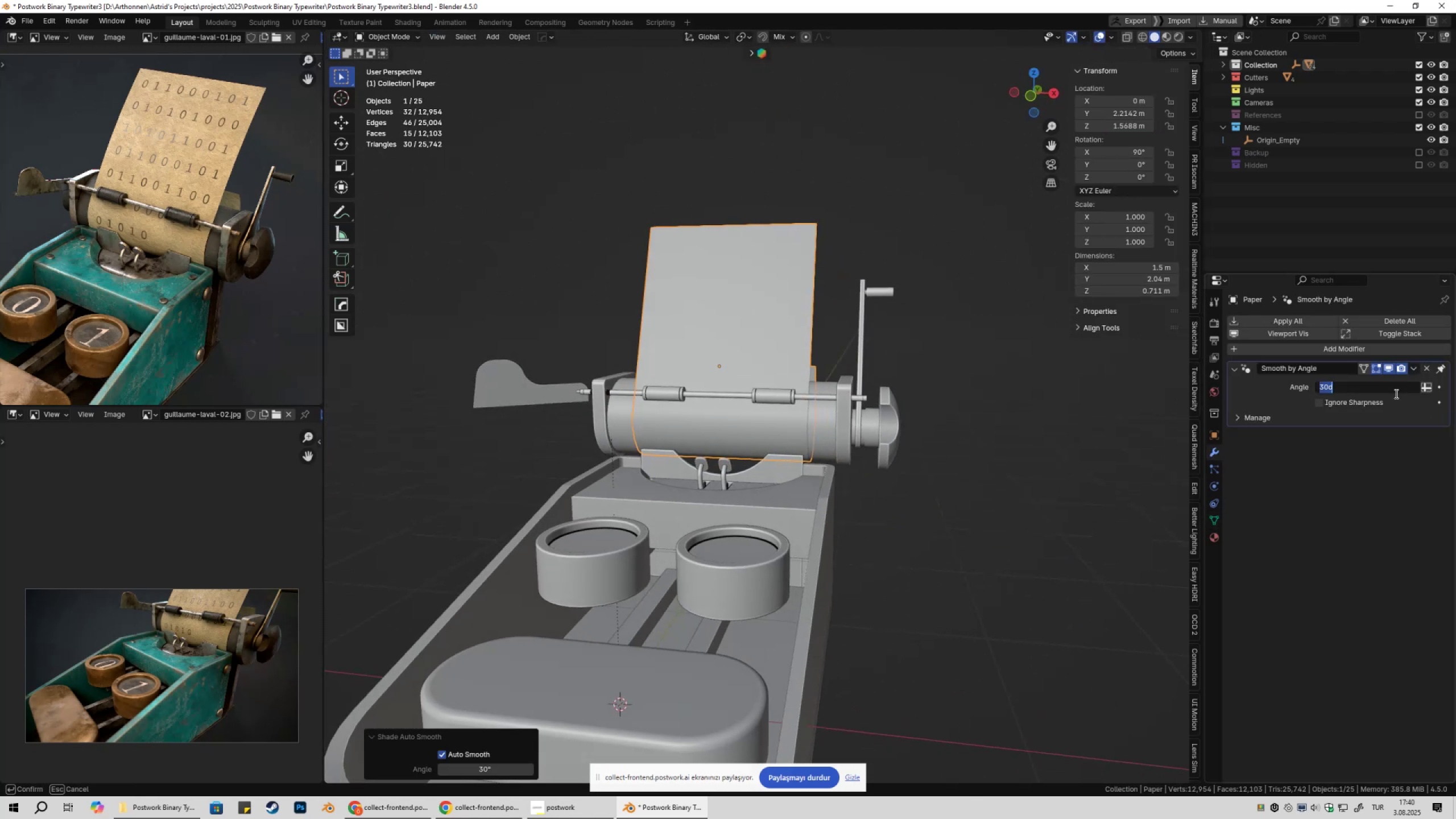 
key(Numpad4)
 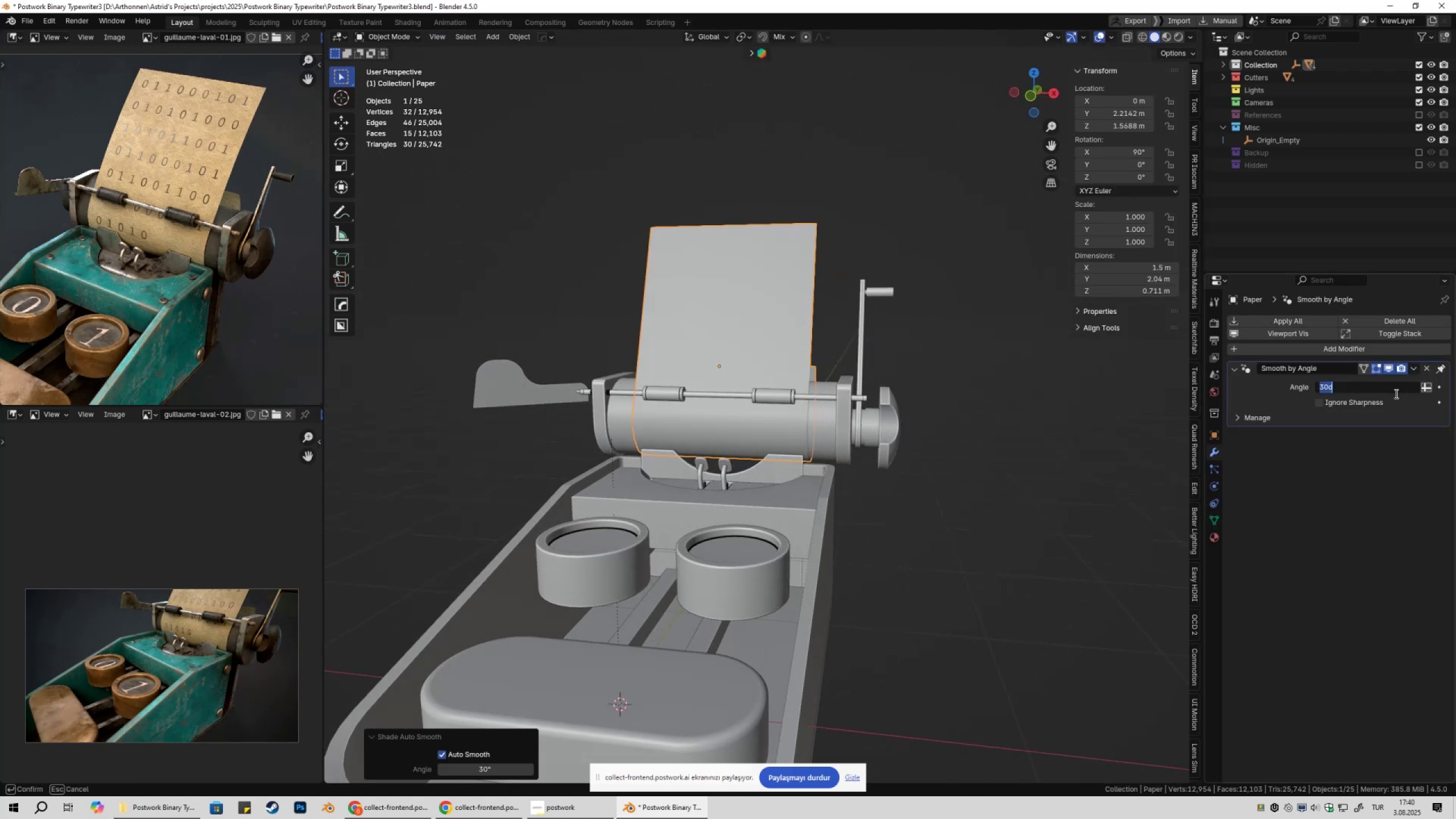 
key(Numpad5)
 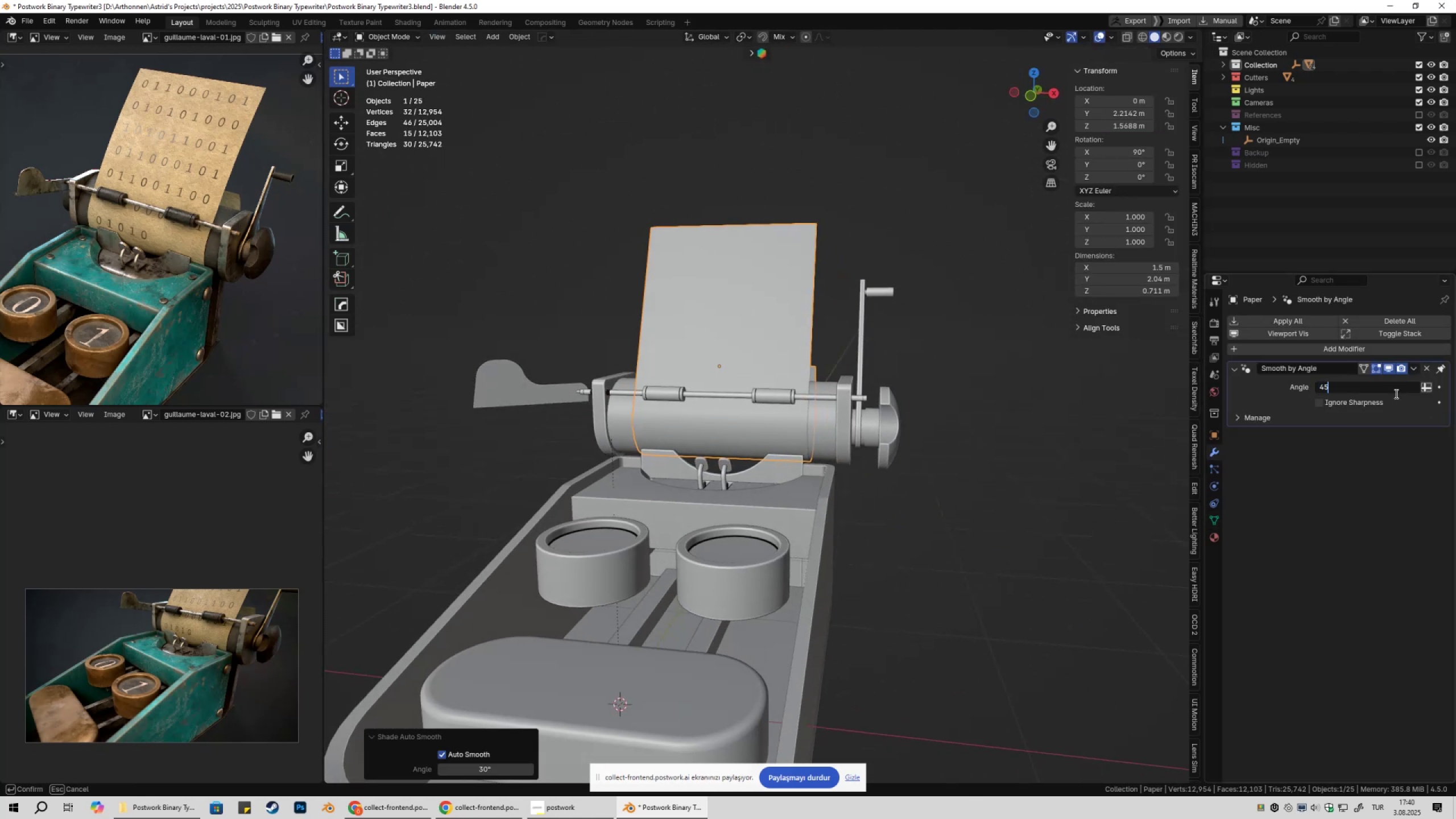 
key(NumpadEnter)
 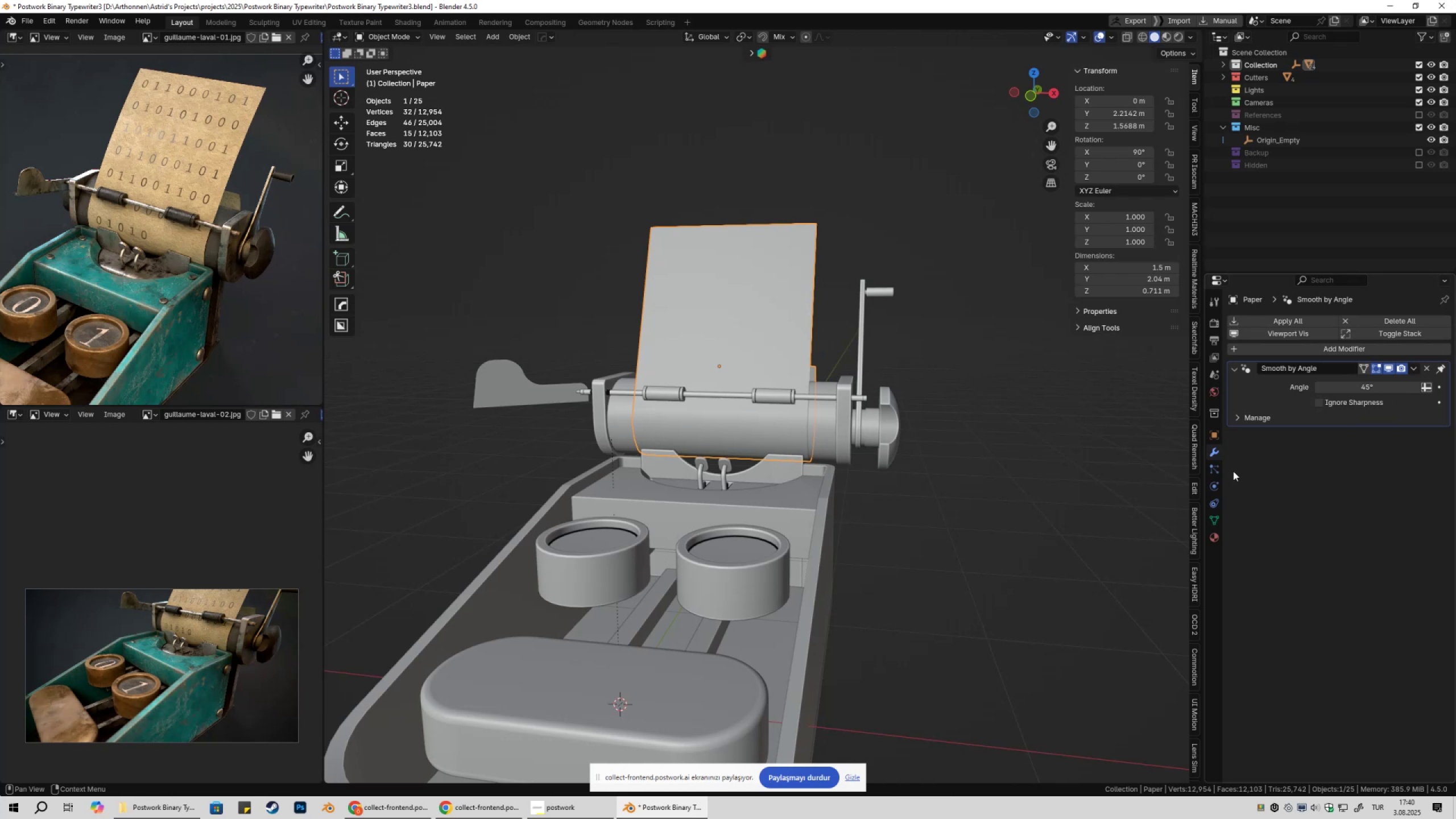 
left_click([935, 544])
 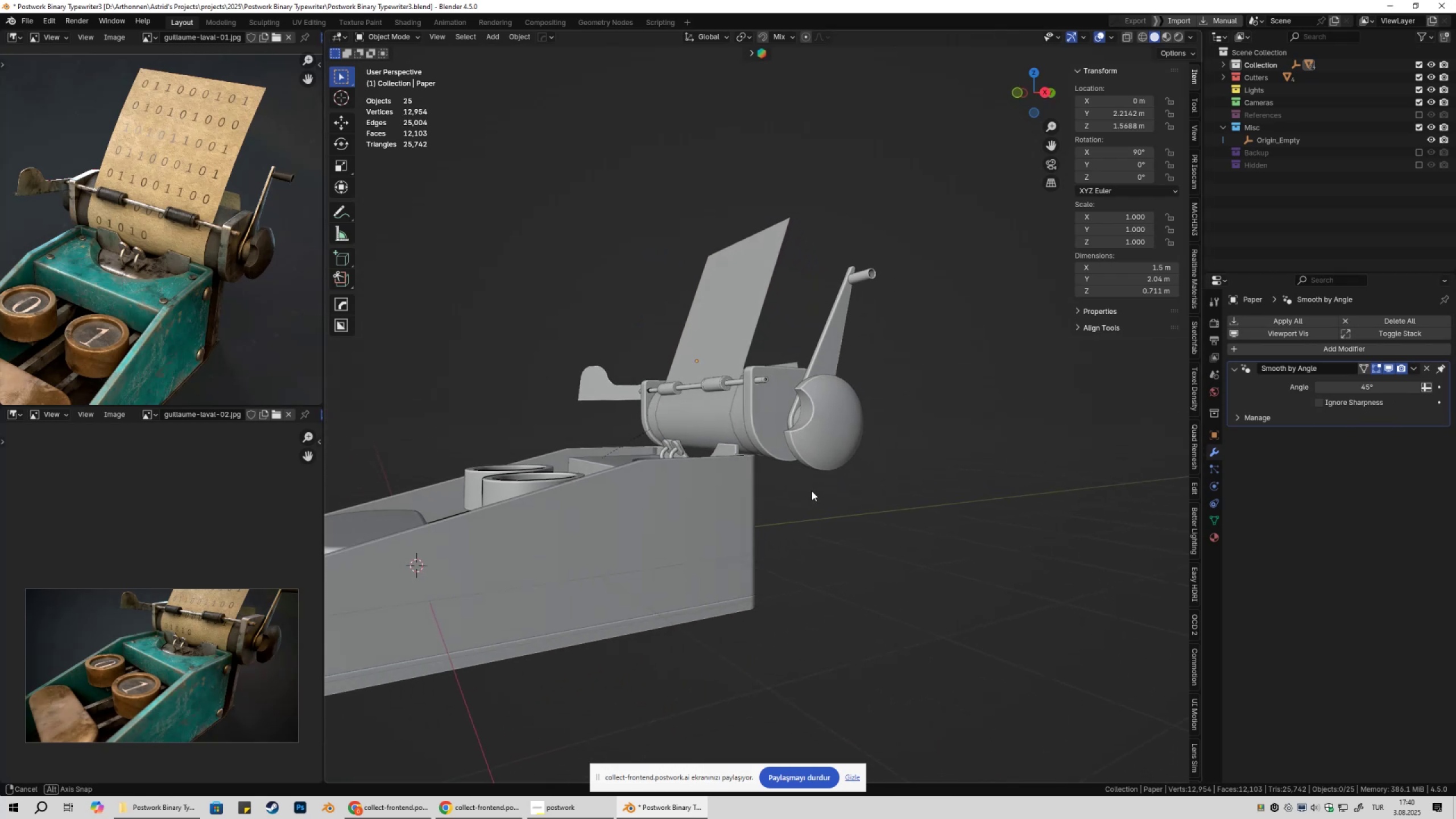 
scroll: coordinate [660, 476], scroll_direction: up, amount: 5.0
 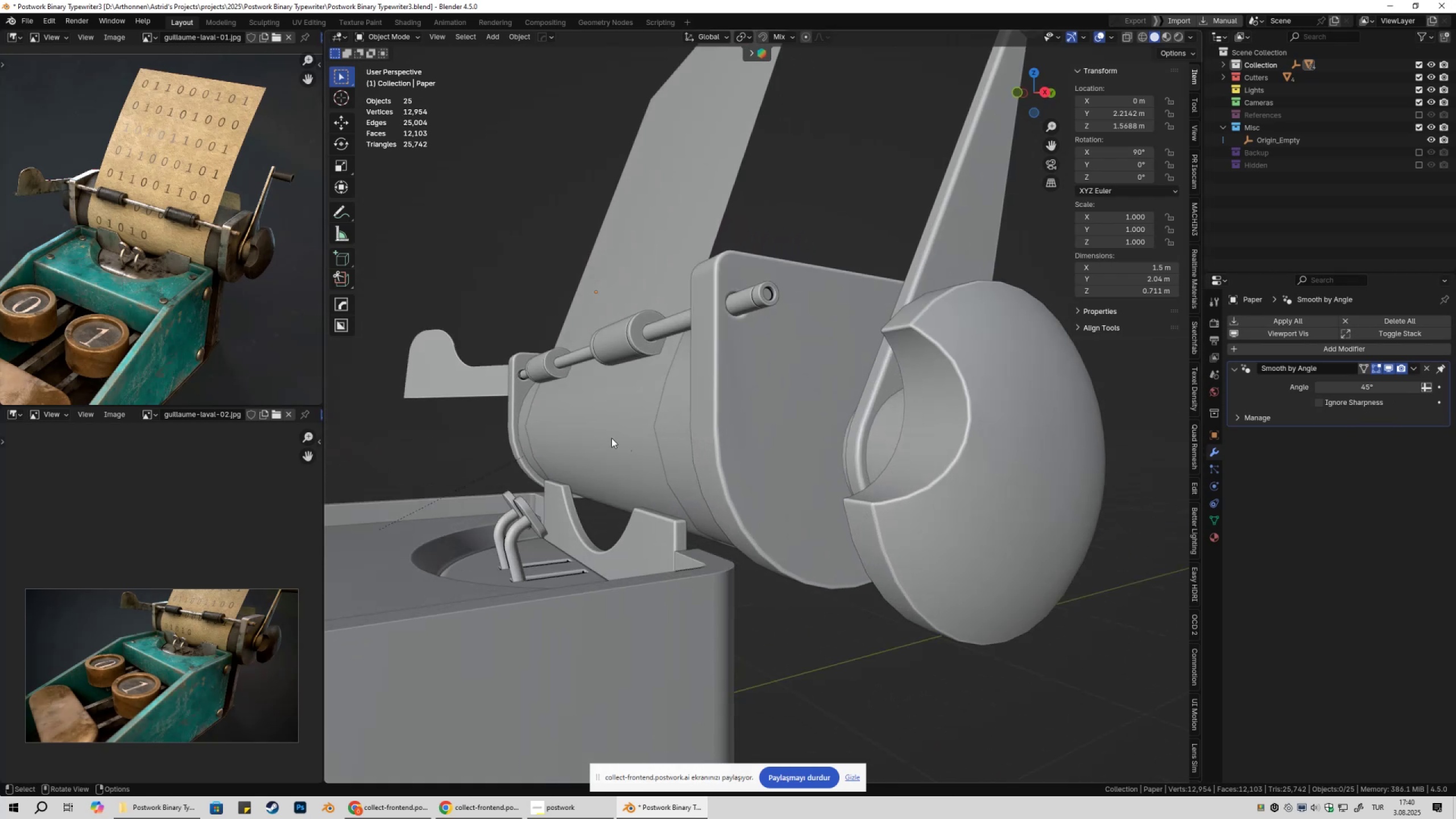 
left_click([611, 438])
 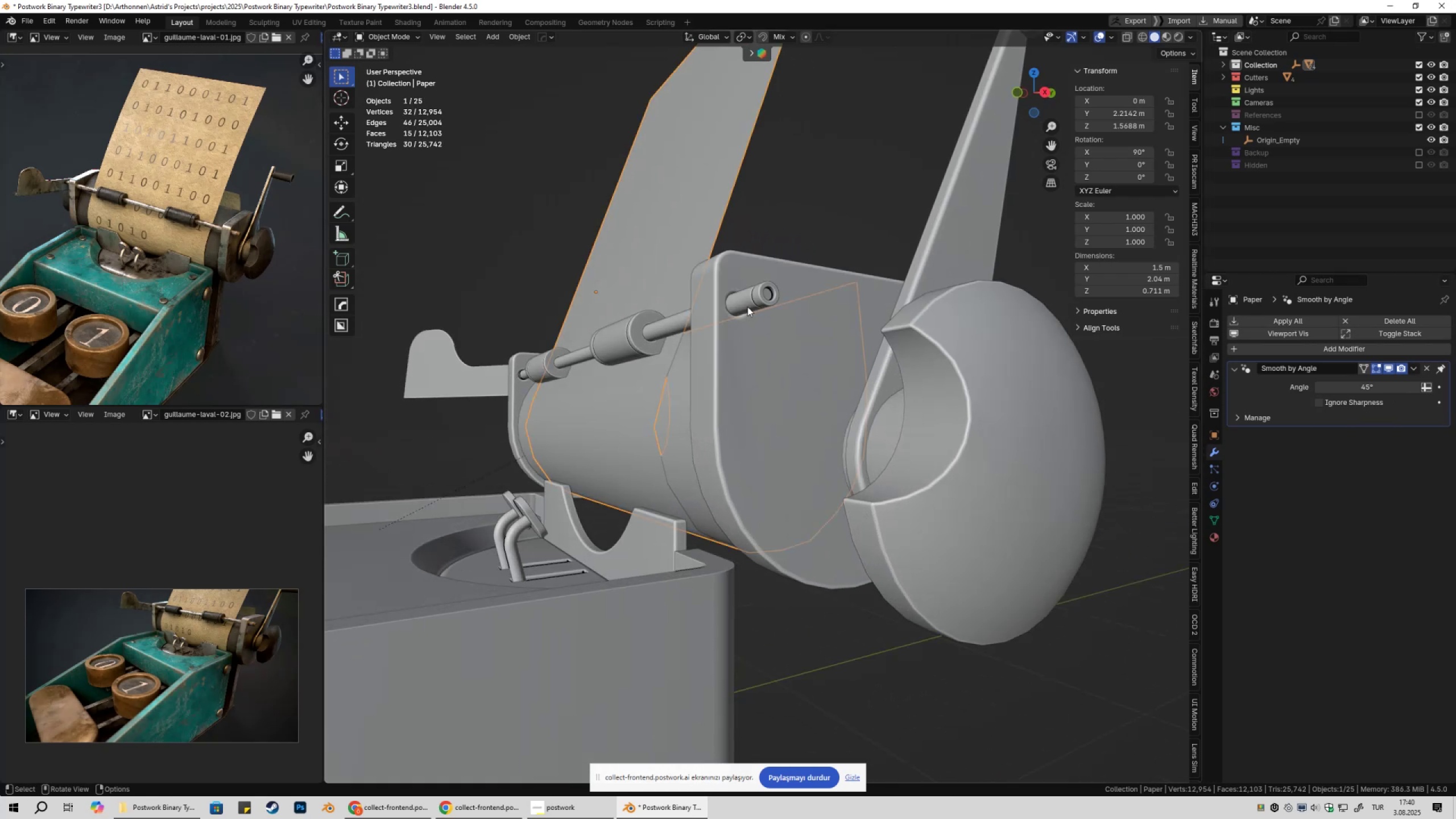 
left_click([689, 217])
 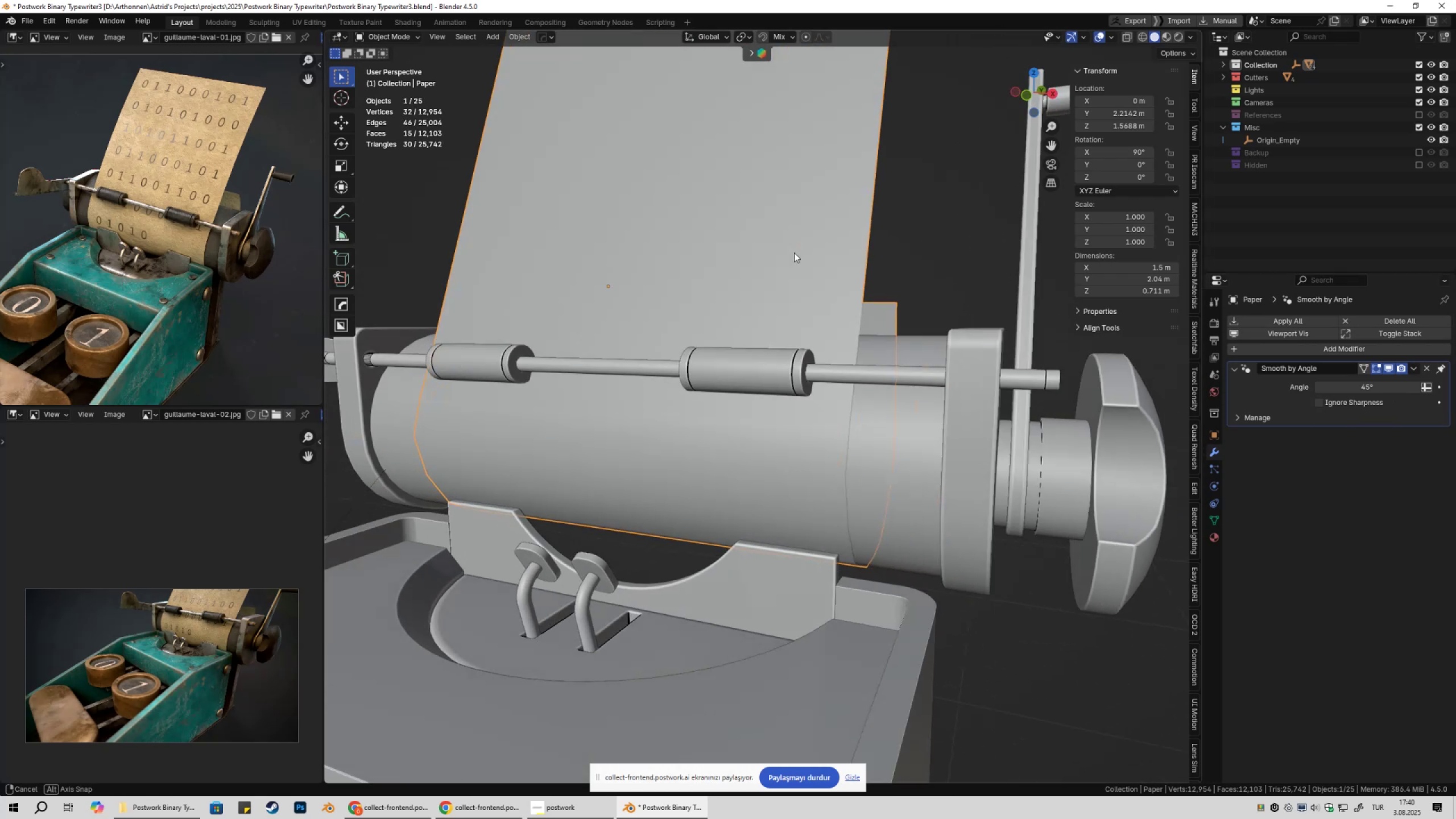 
scroll: coordinate [810, 280], scroll_direction: down, amount: 4.0
 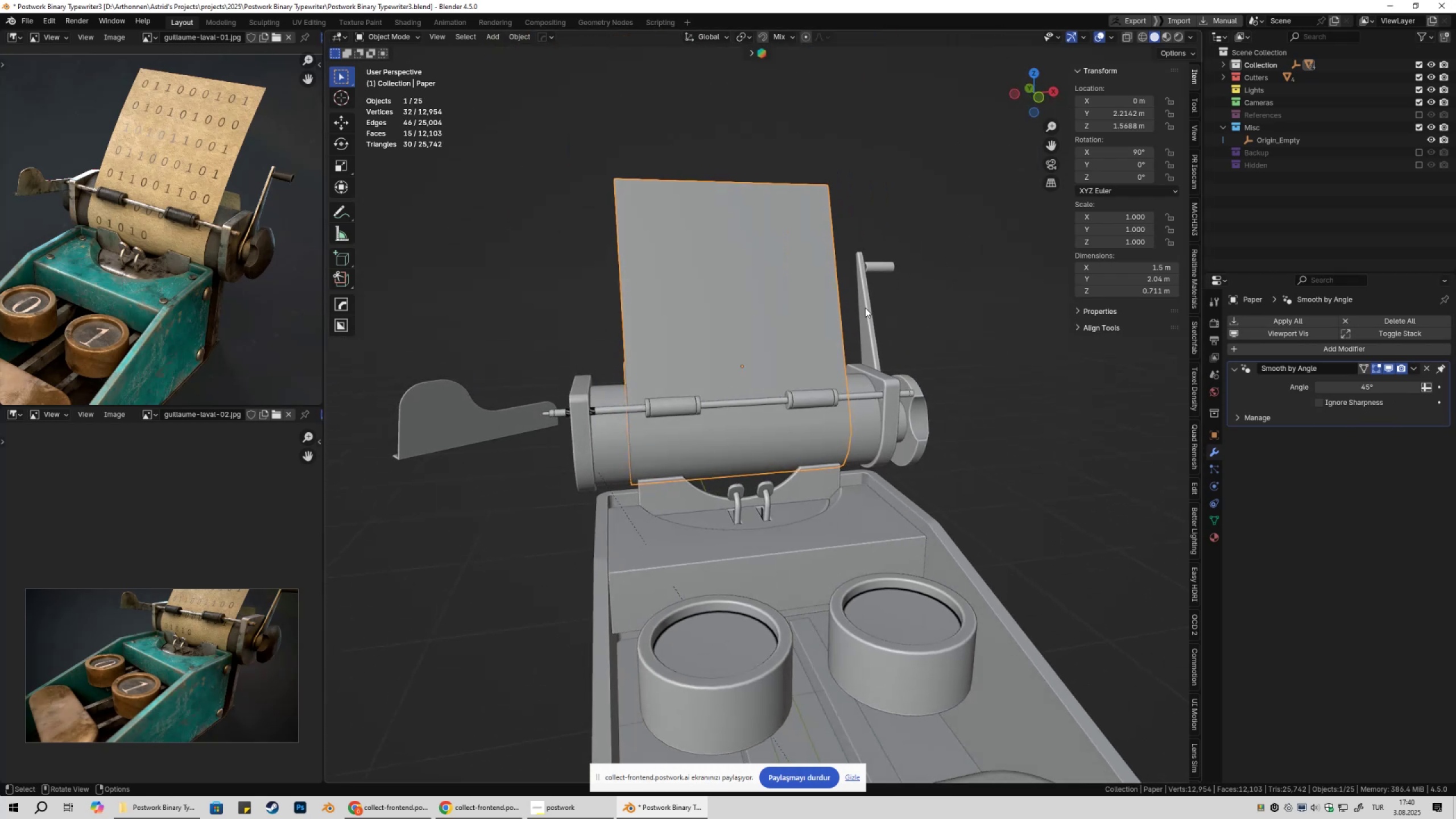 
key(Control+ControlLeft)
 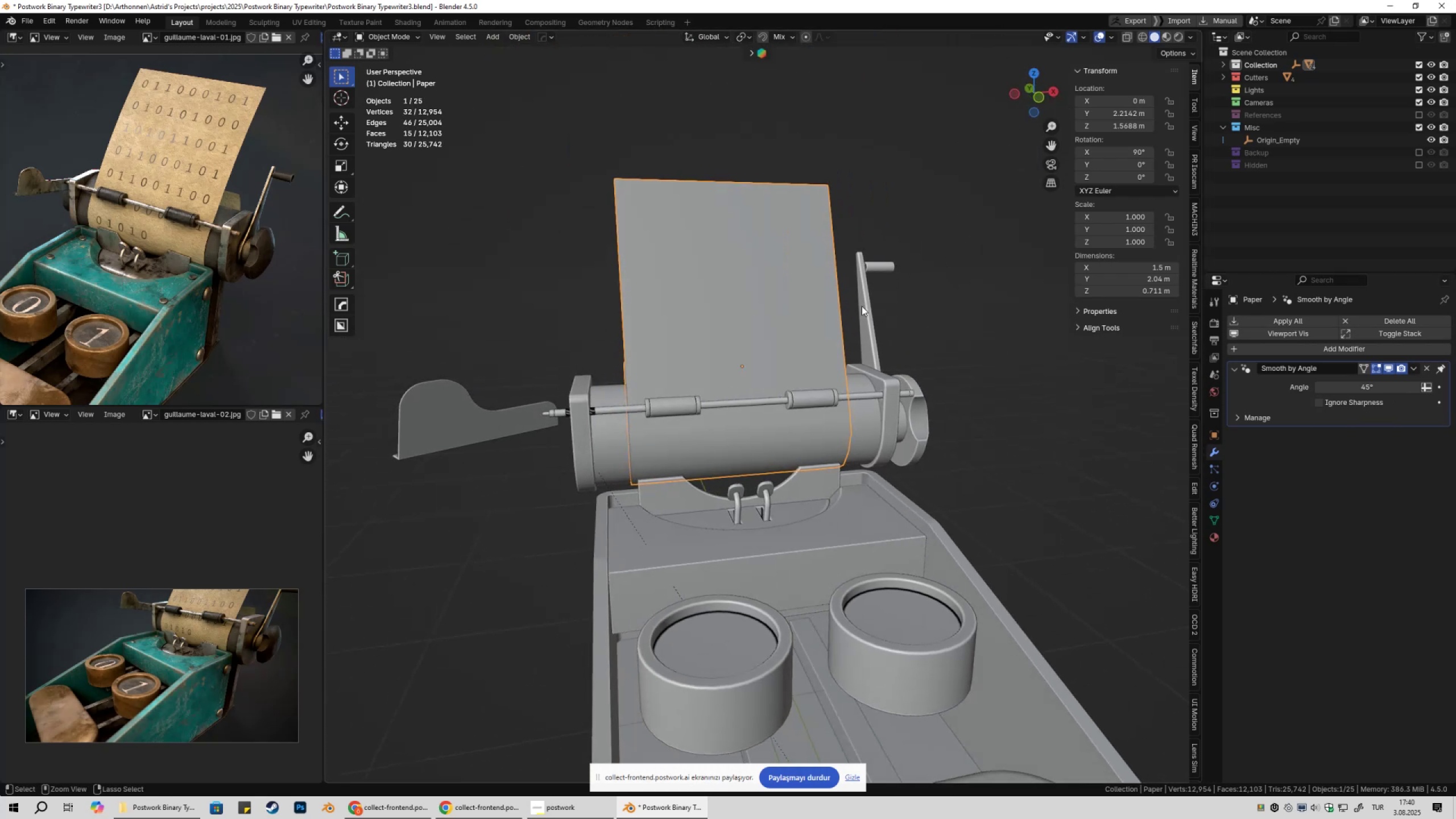 
key(Control+S)
 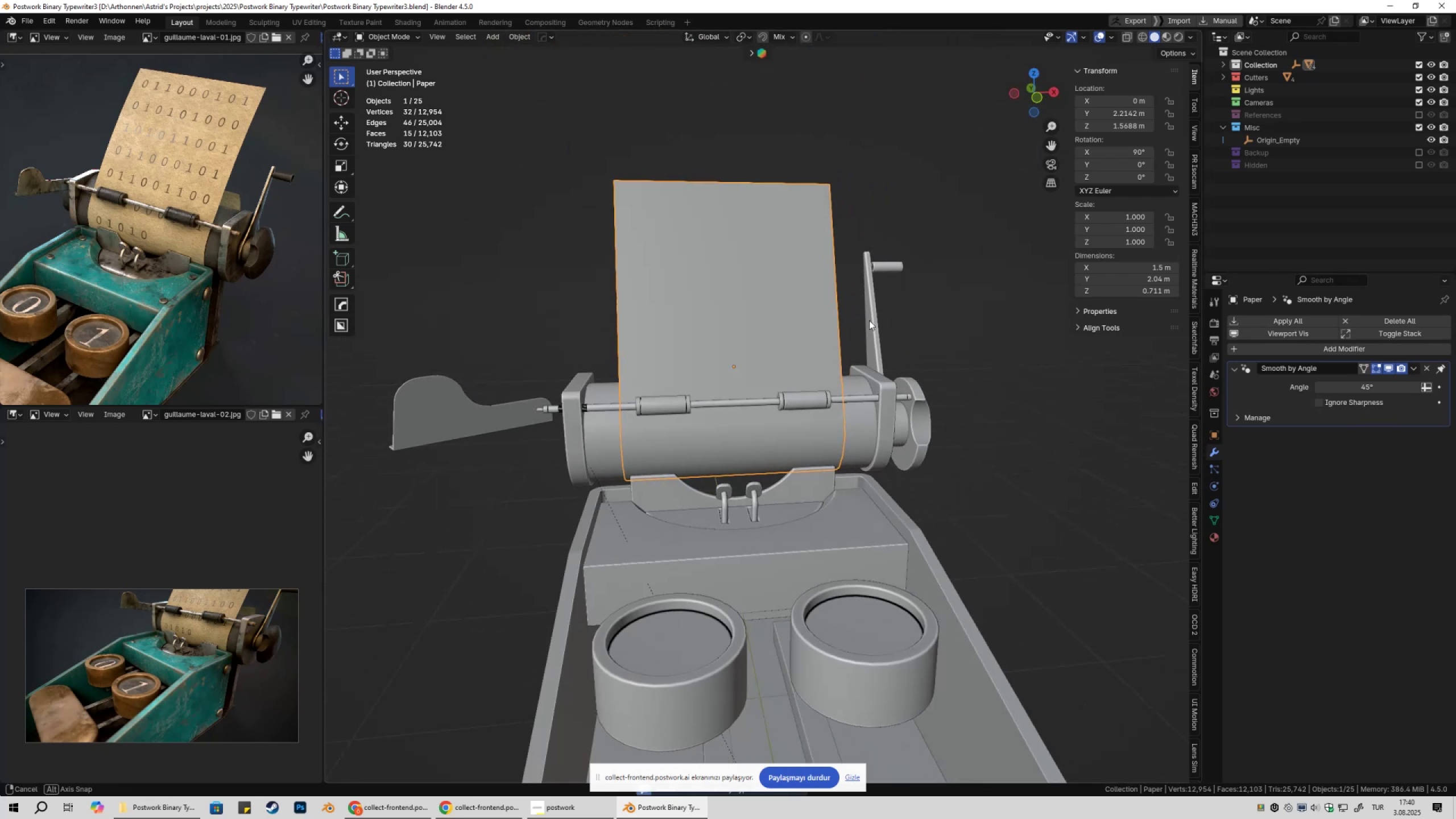 
key(Control+1)
 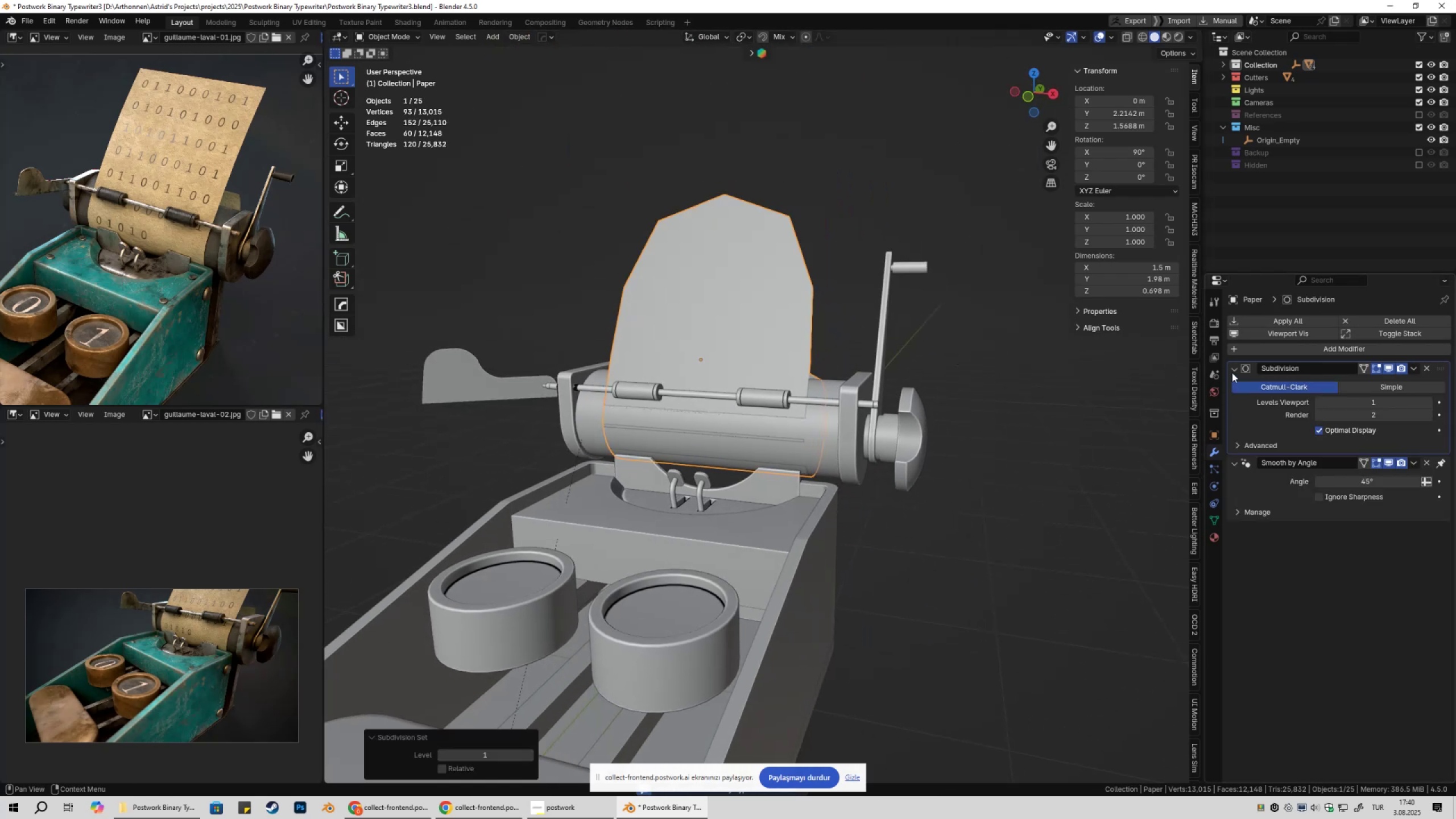 
scroll: coordinate [1127, 430], scroll_direction: up, amount: 2.0
 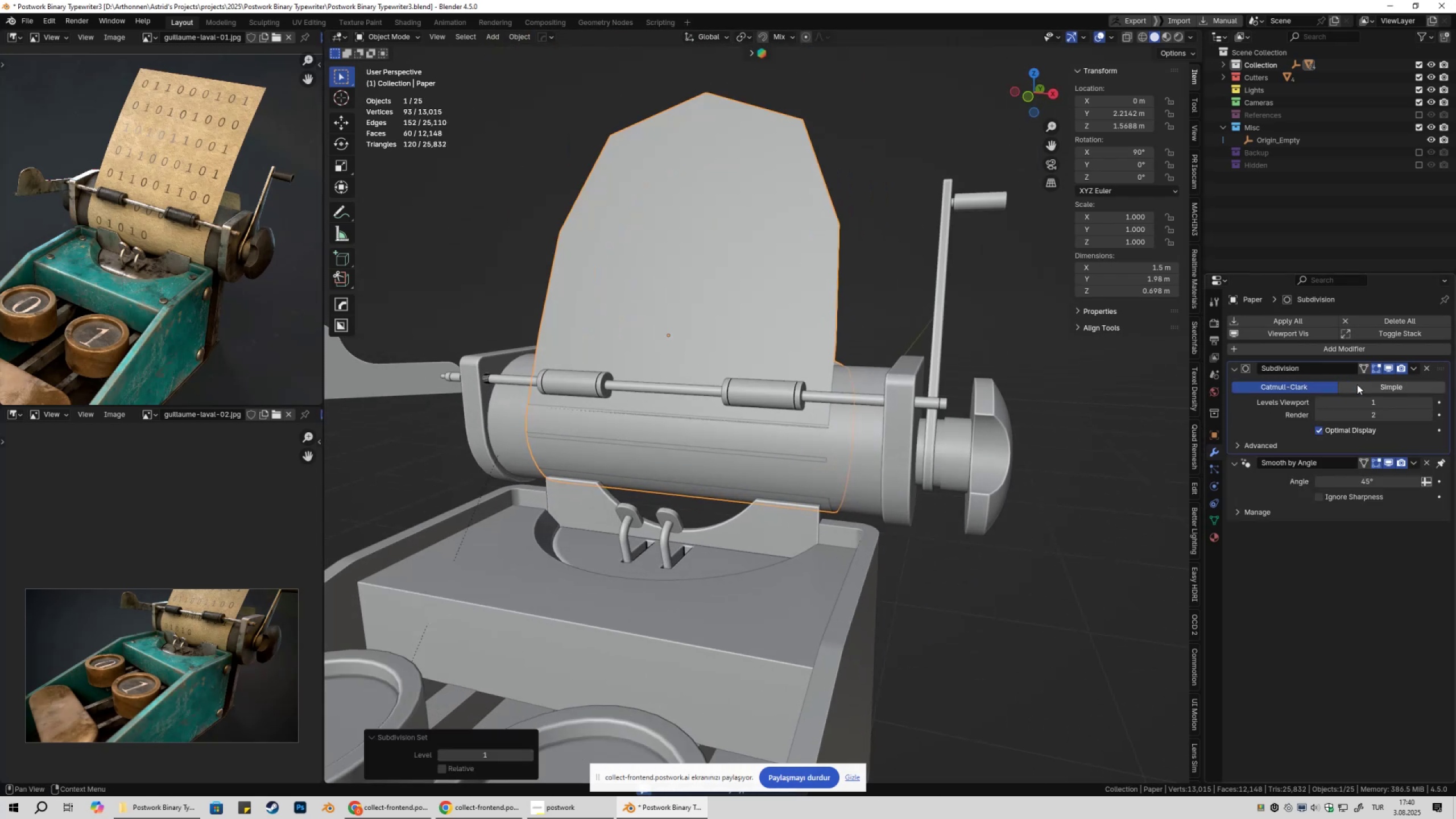 
left_click([1360, 384])
 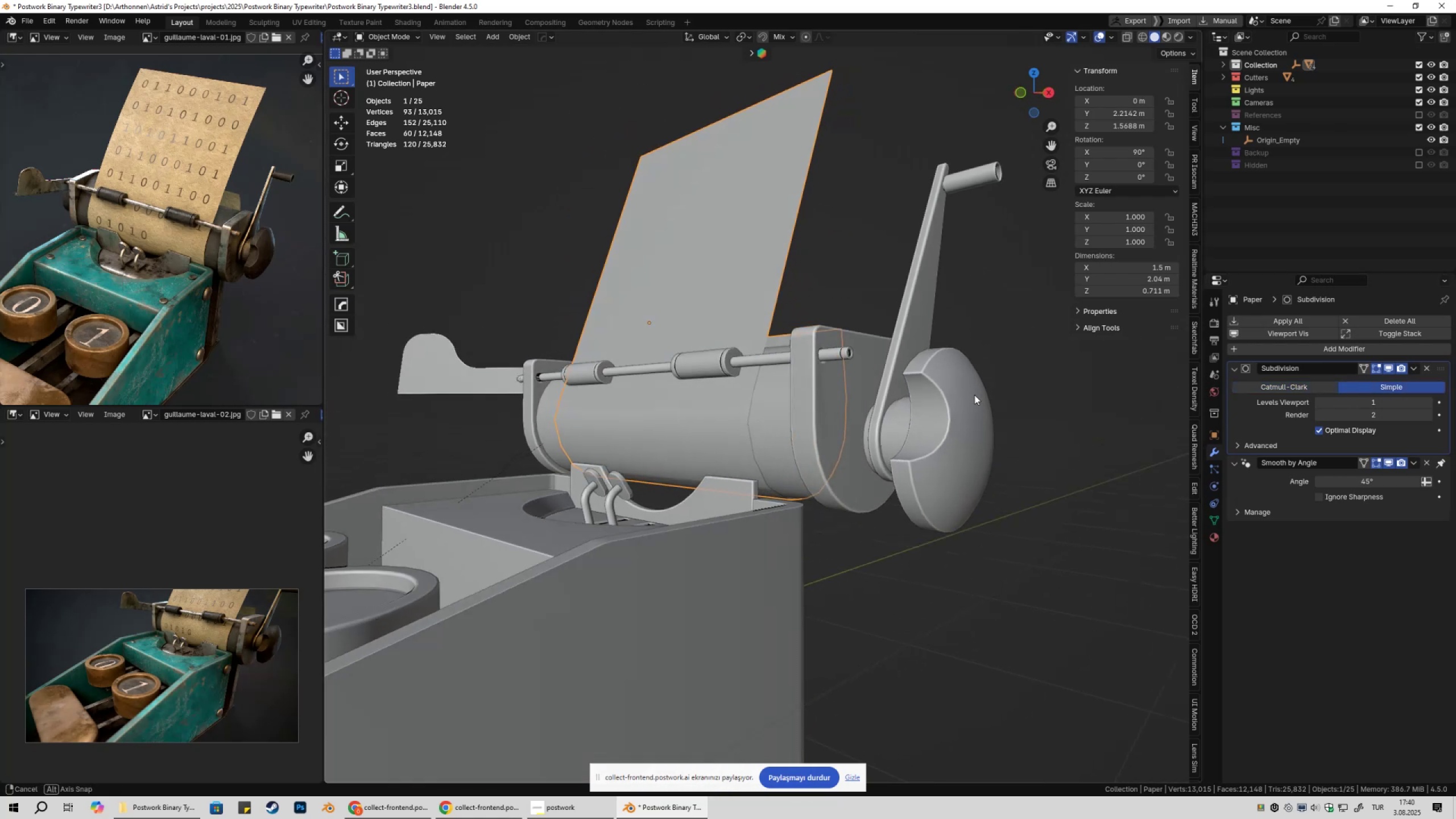 
scroll: coordinate [948, 390], scroll_direction: up, amount: 3.0
 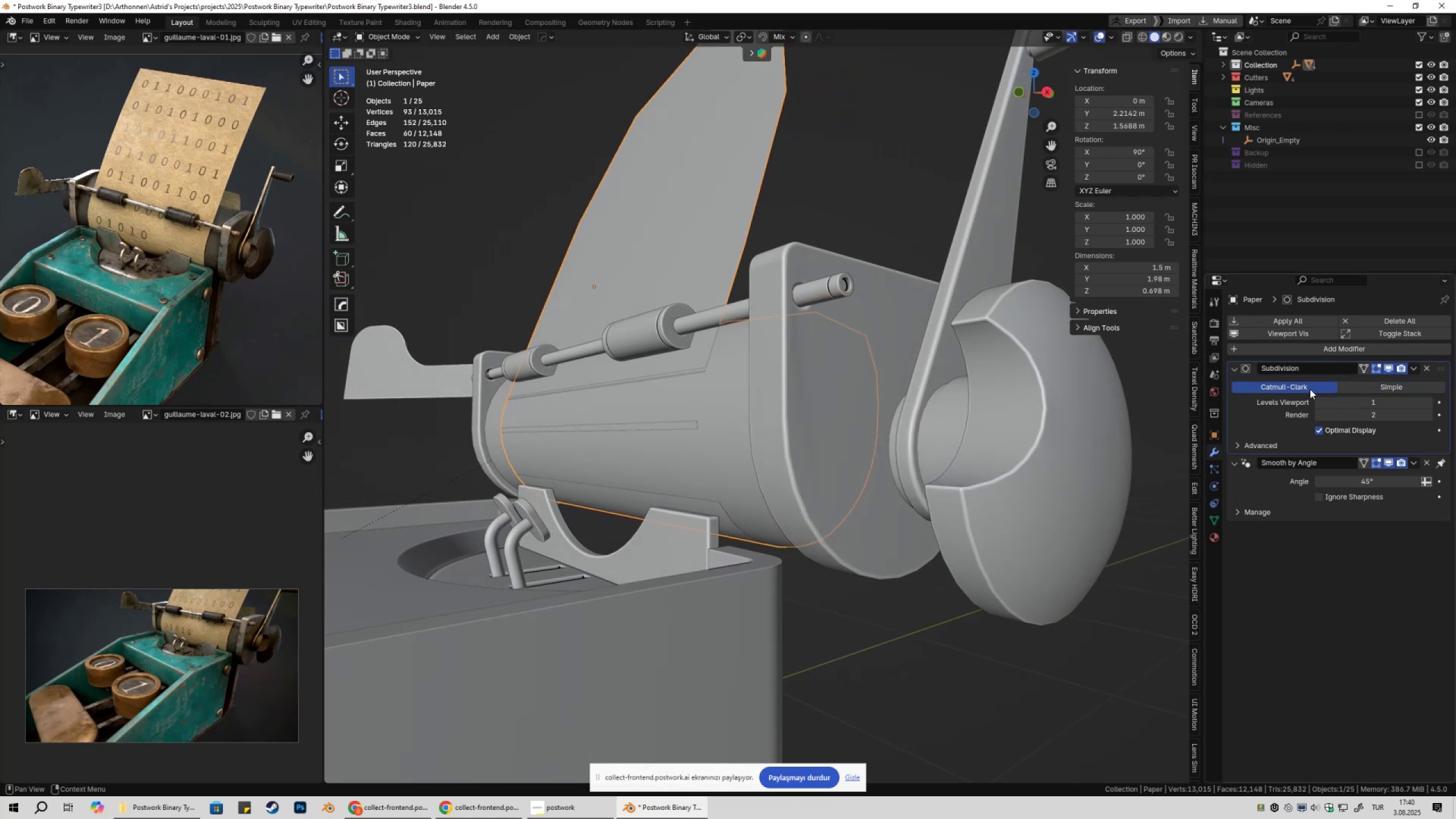 
double_click([1369, 388])
 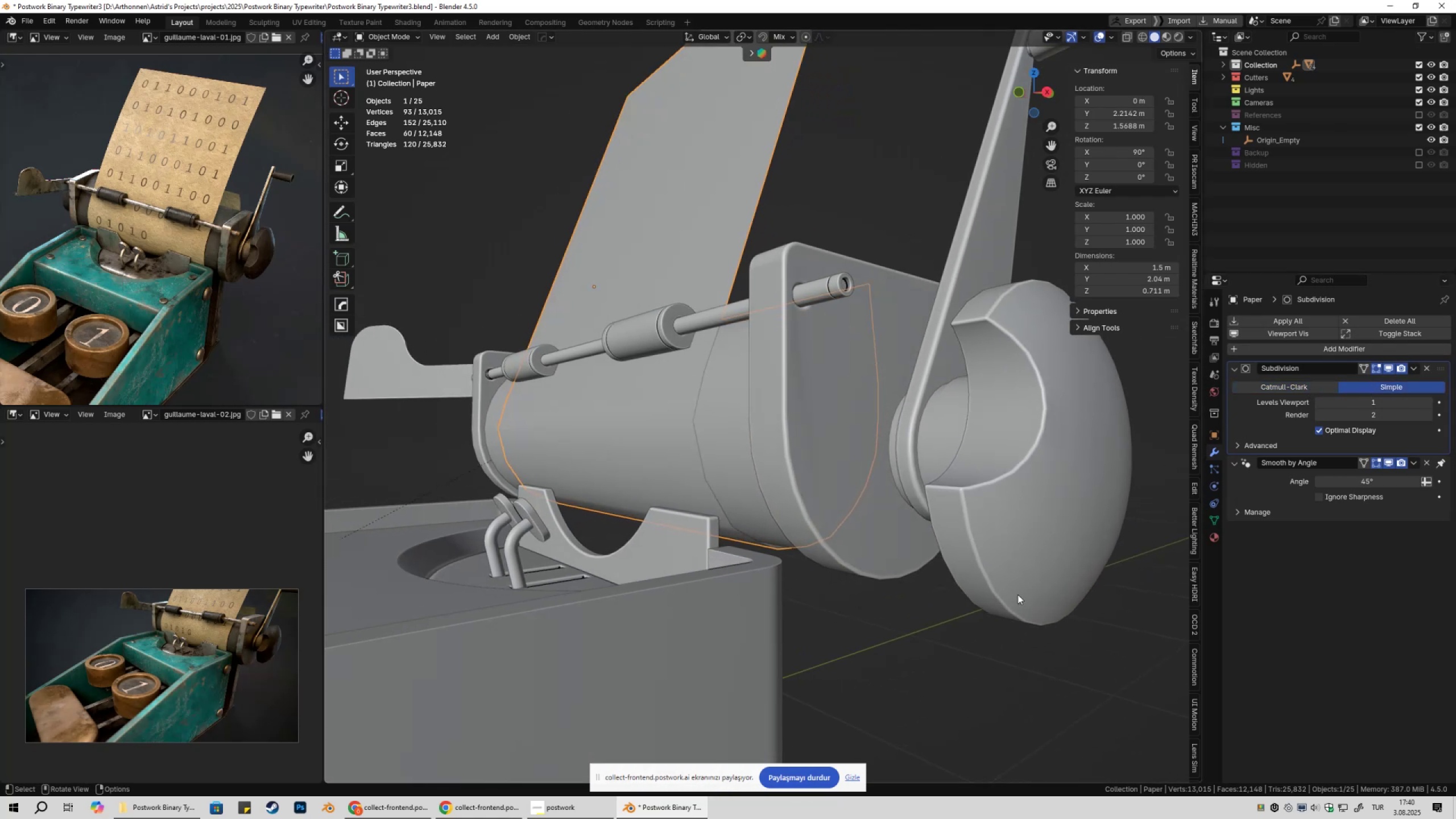 
 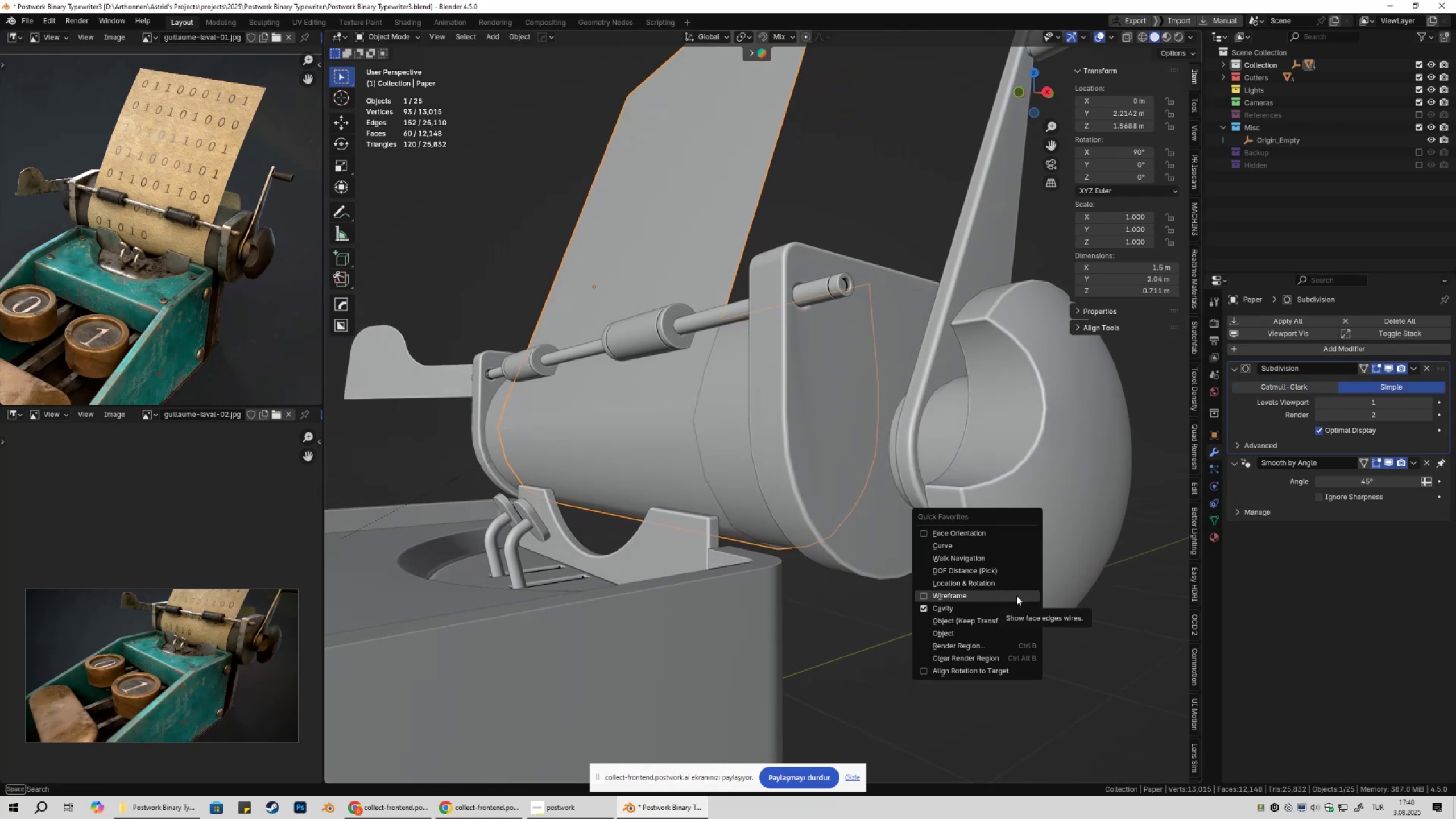 
left_click([1016, 595])
 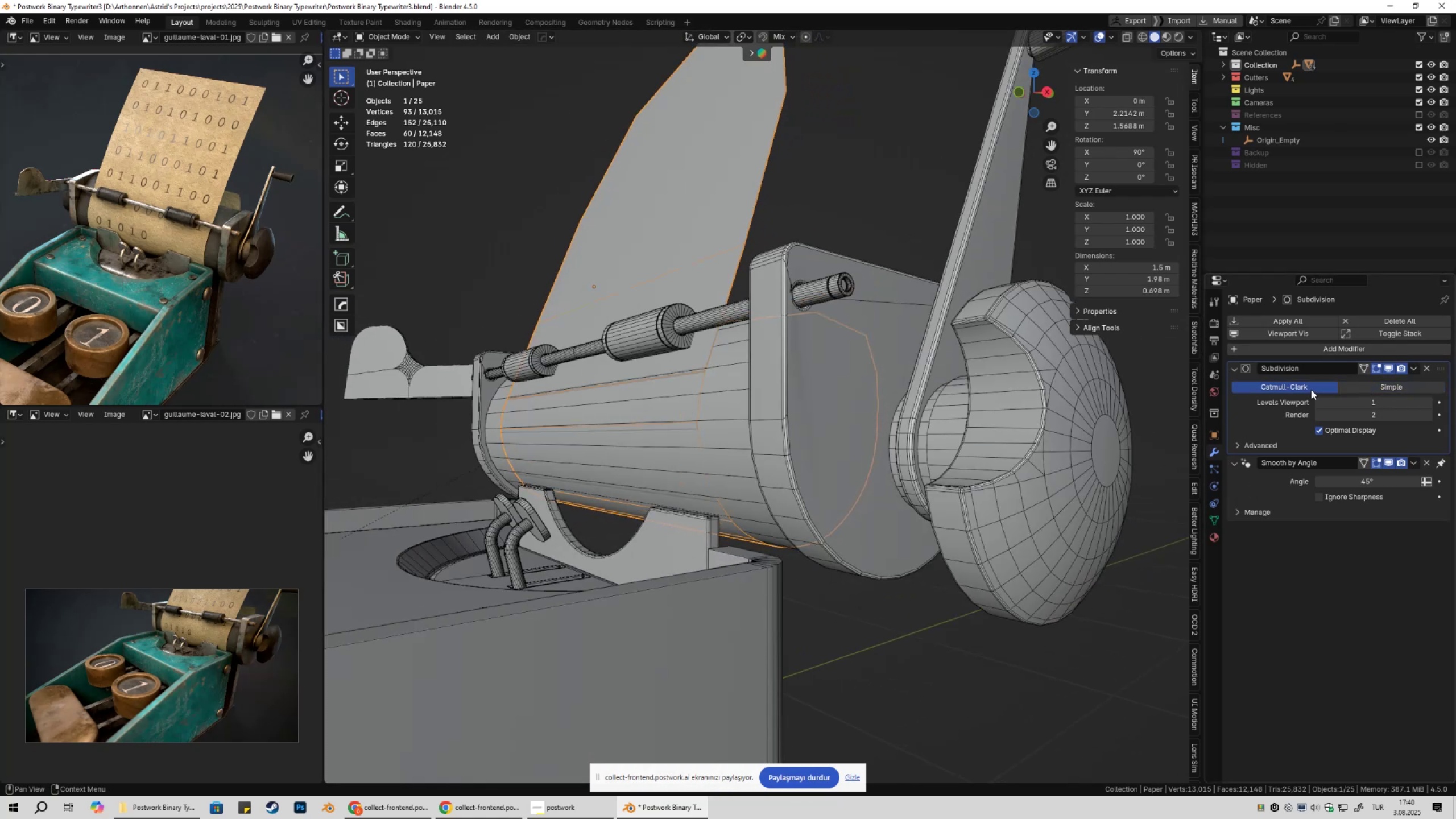 
double_click([1380, 386])
 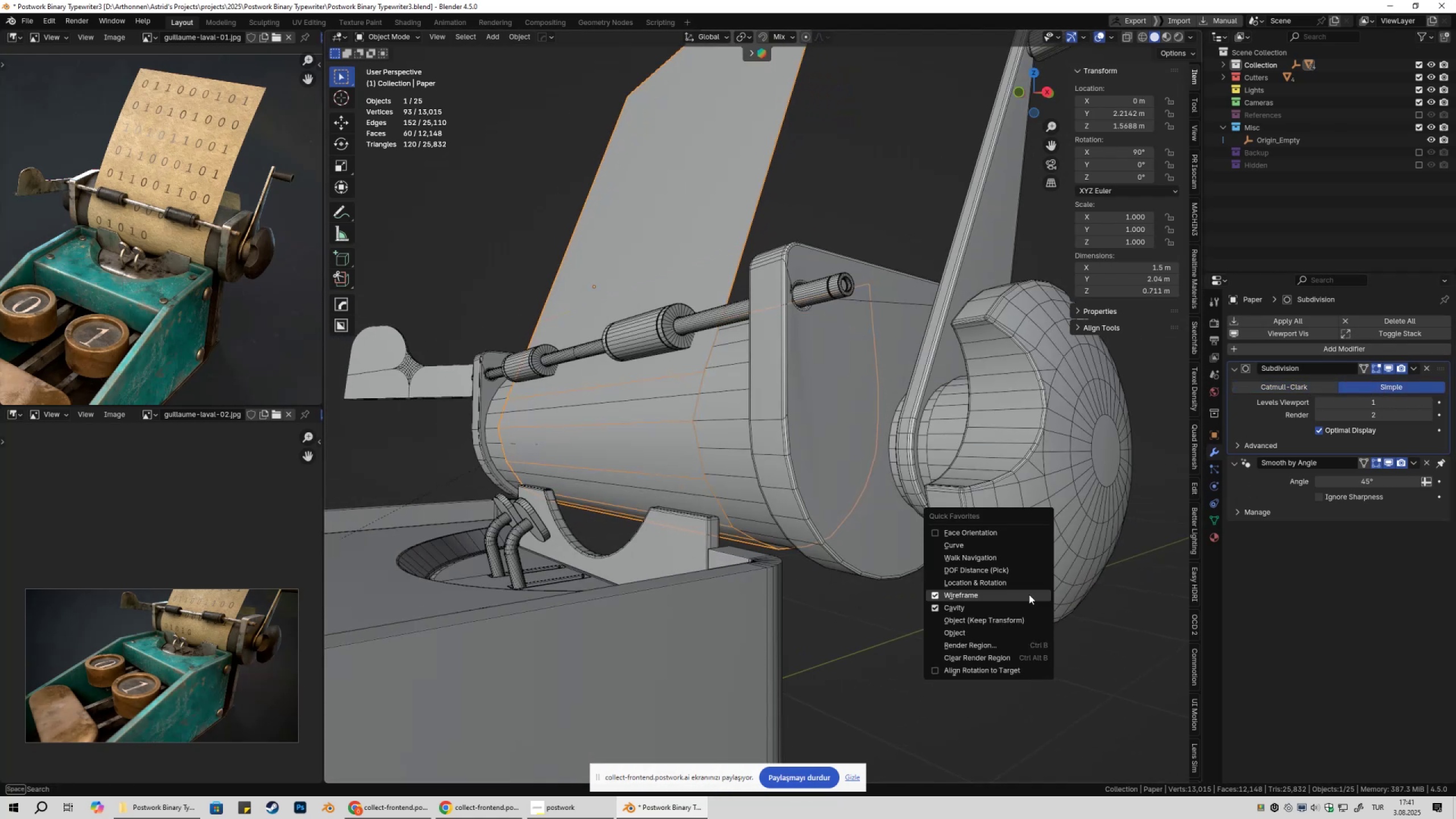 
left_click([1029, 594])
 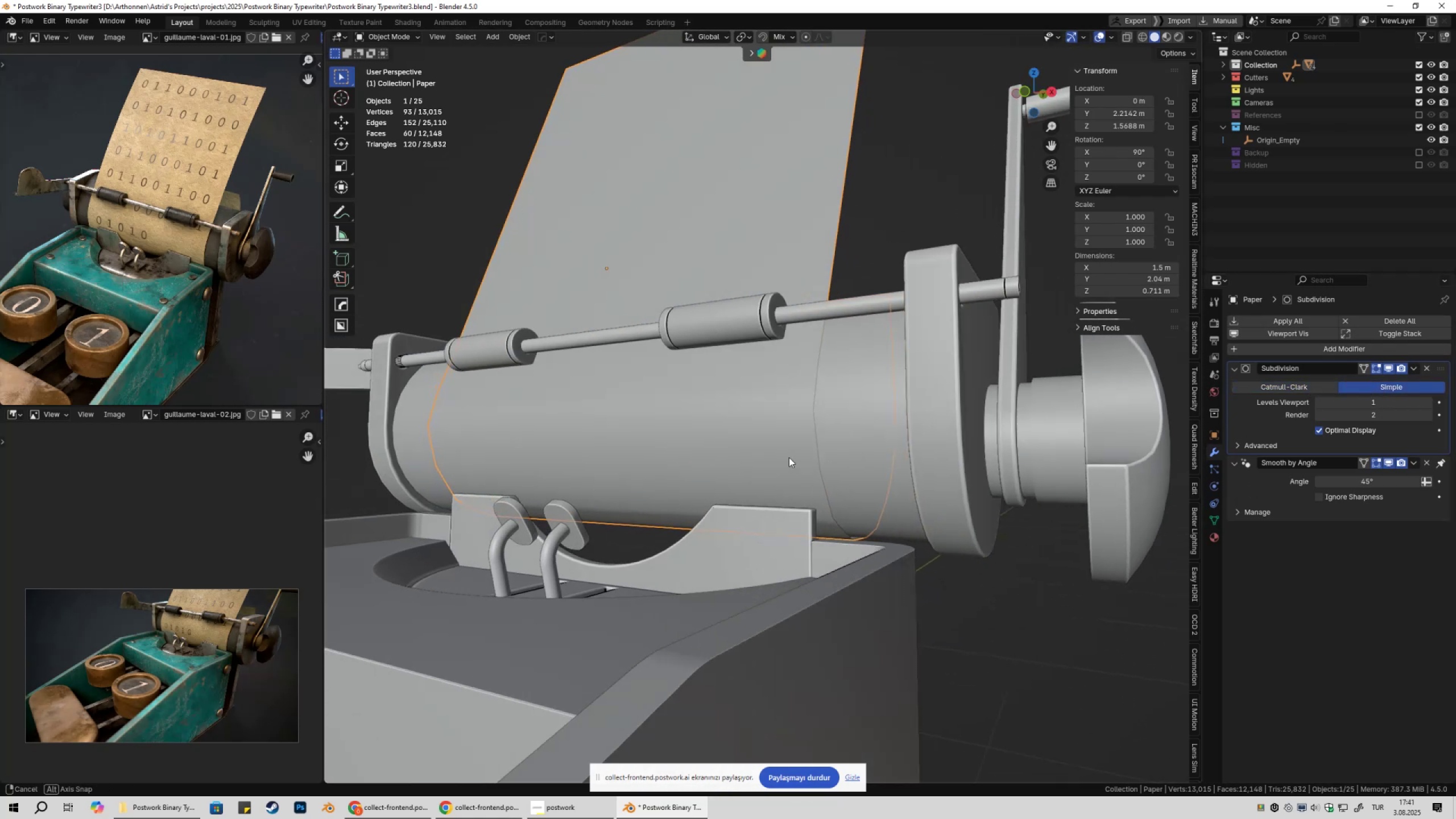 
left_click([806, 447])
 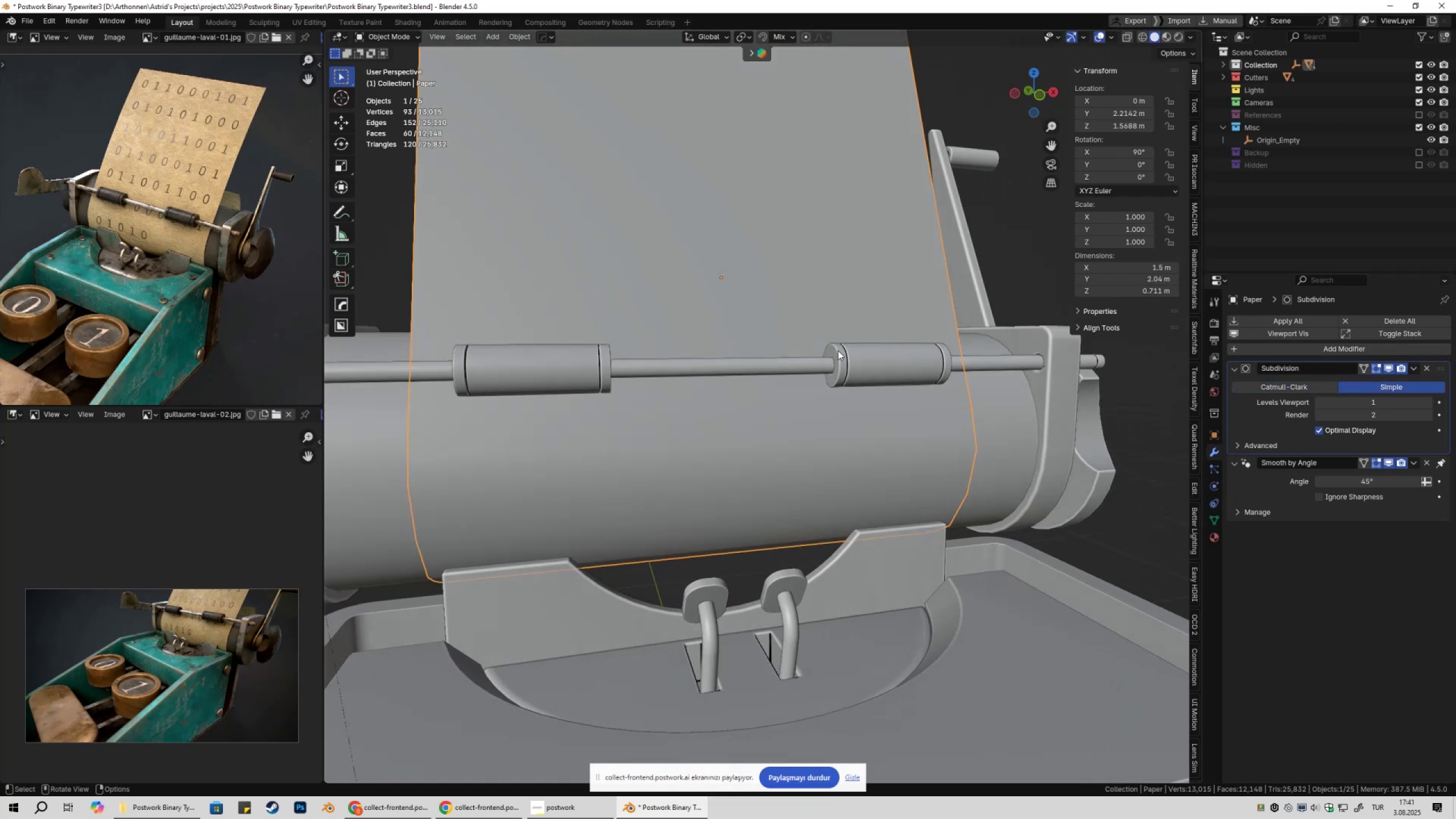 
scroll: coordinate [836, 349], scroll_direction: down, amount: 3.0
 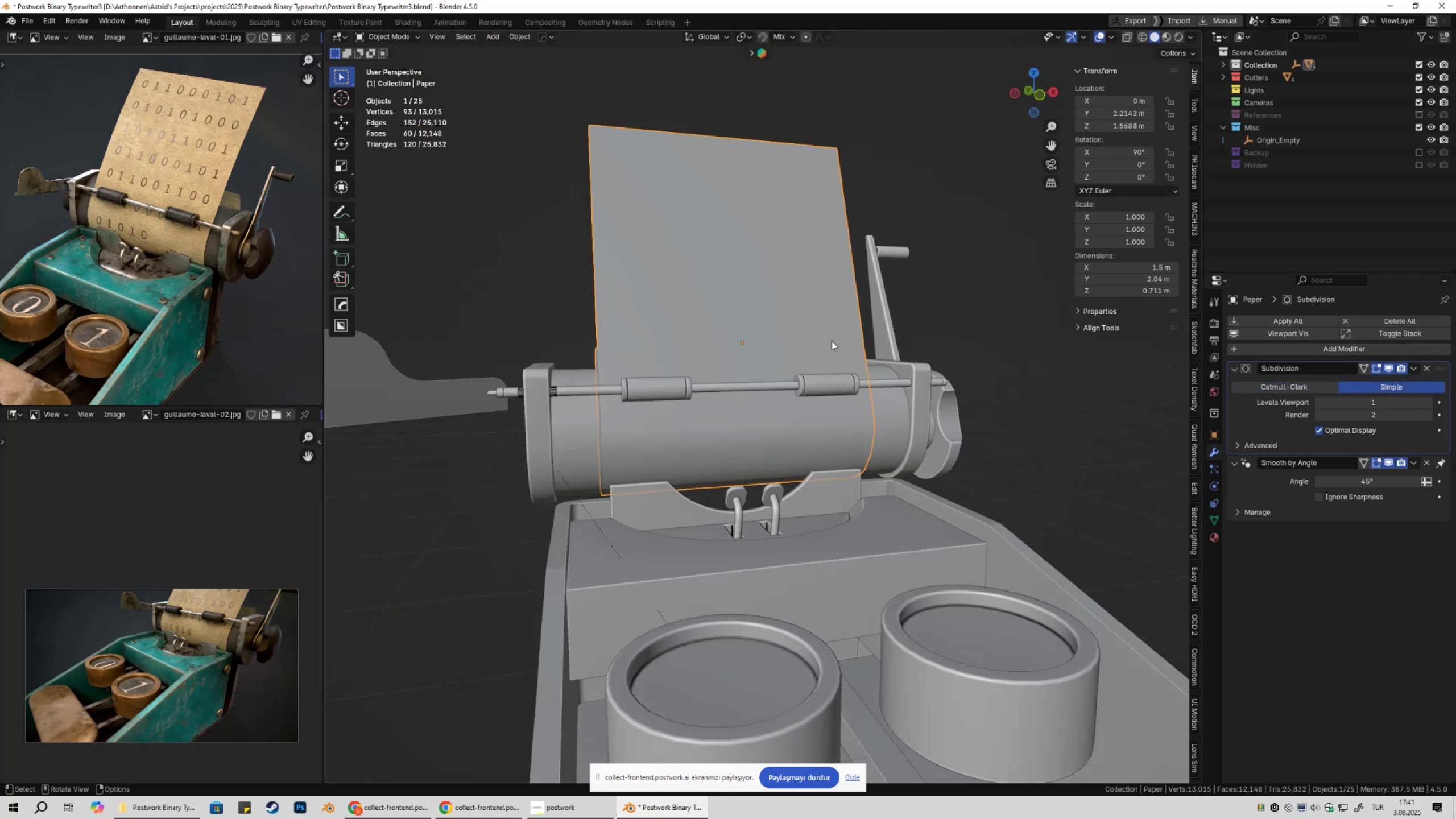 
key(Tab)
type(11)
 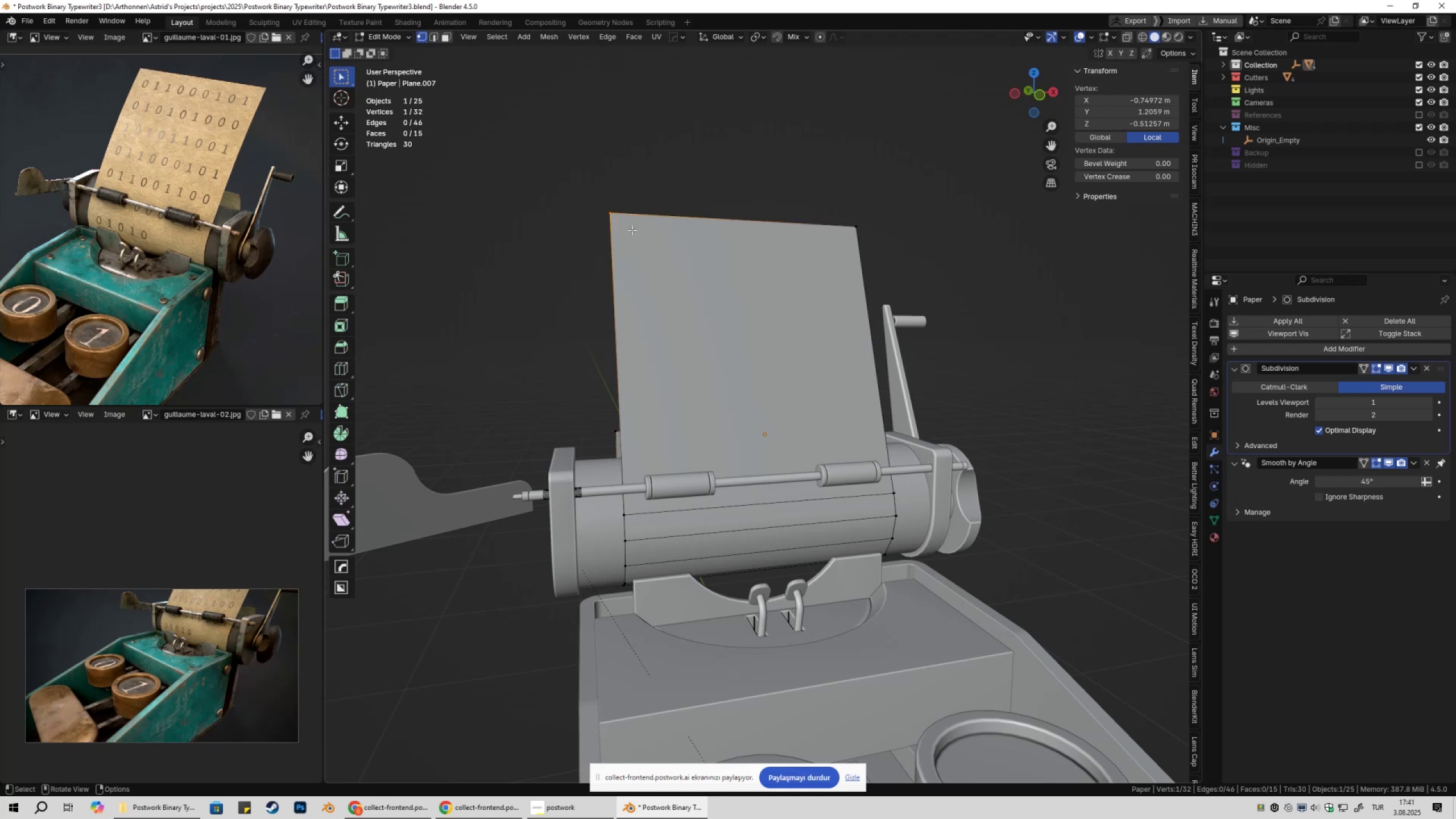 
left_click_drag(start_coordinate=[552, 184], to_coordinate=[664, 280])
 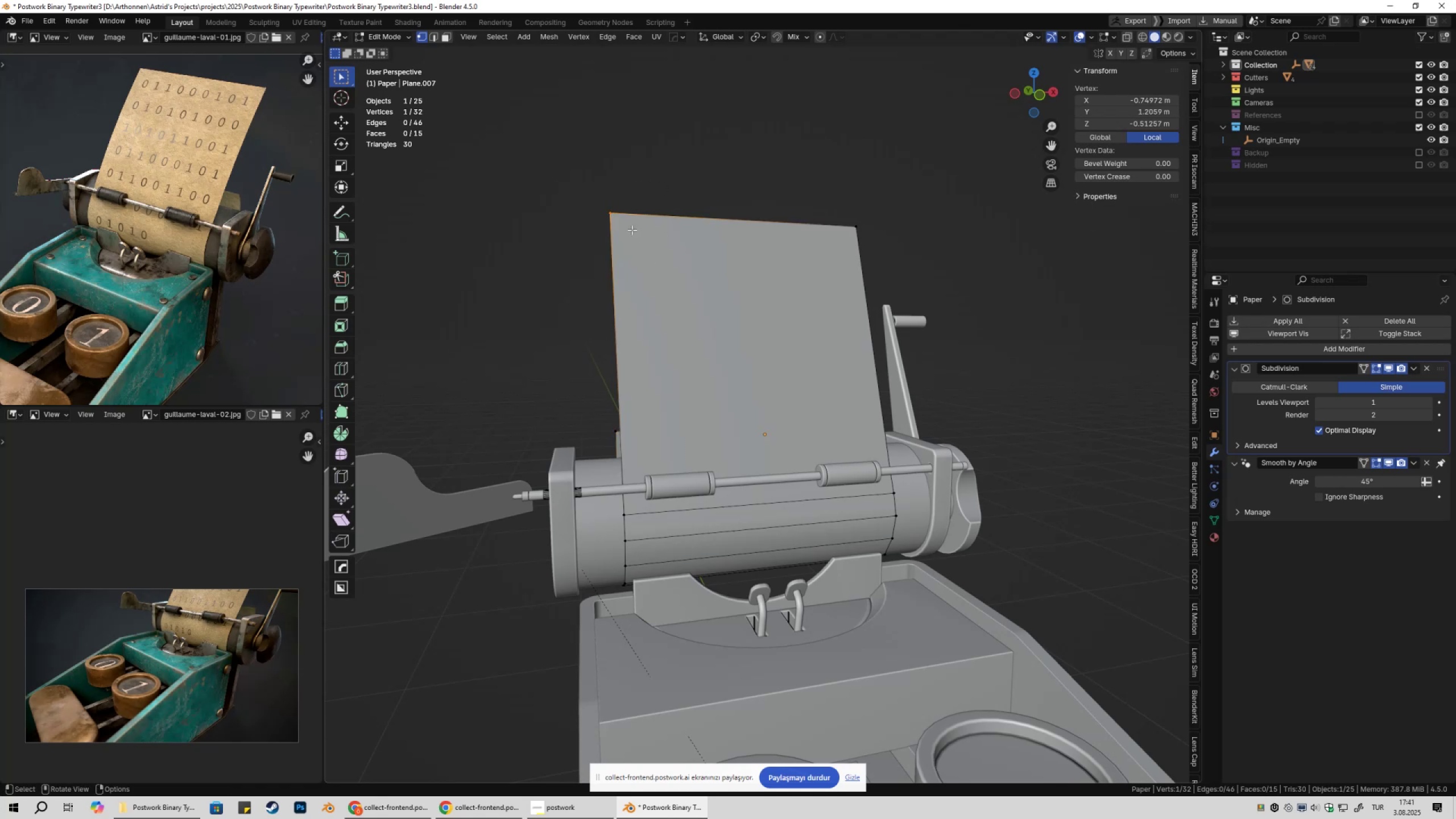 
hold_key(key=ShiftLeft, duration=0.35)
left_click([859, 231])
 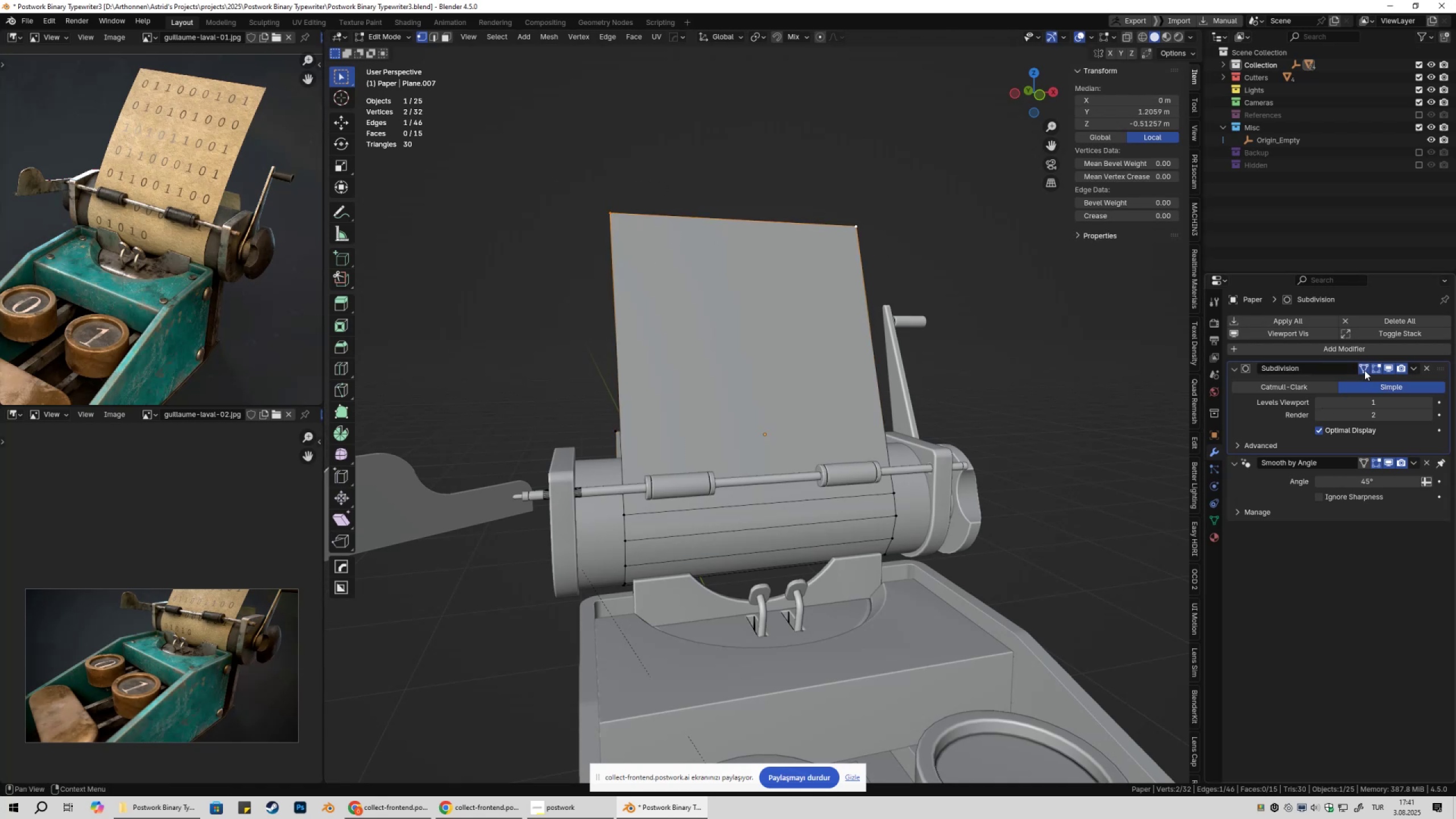 
double_click([1364, 370])
 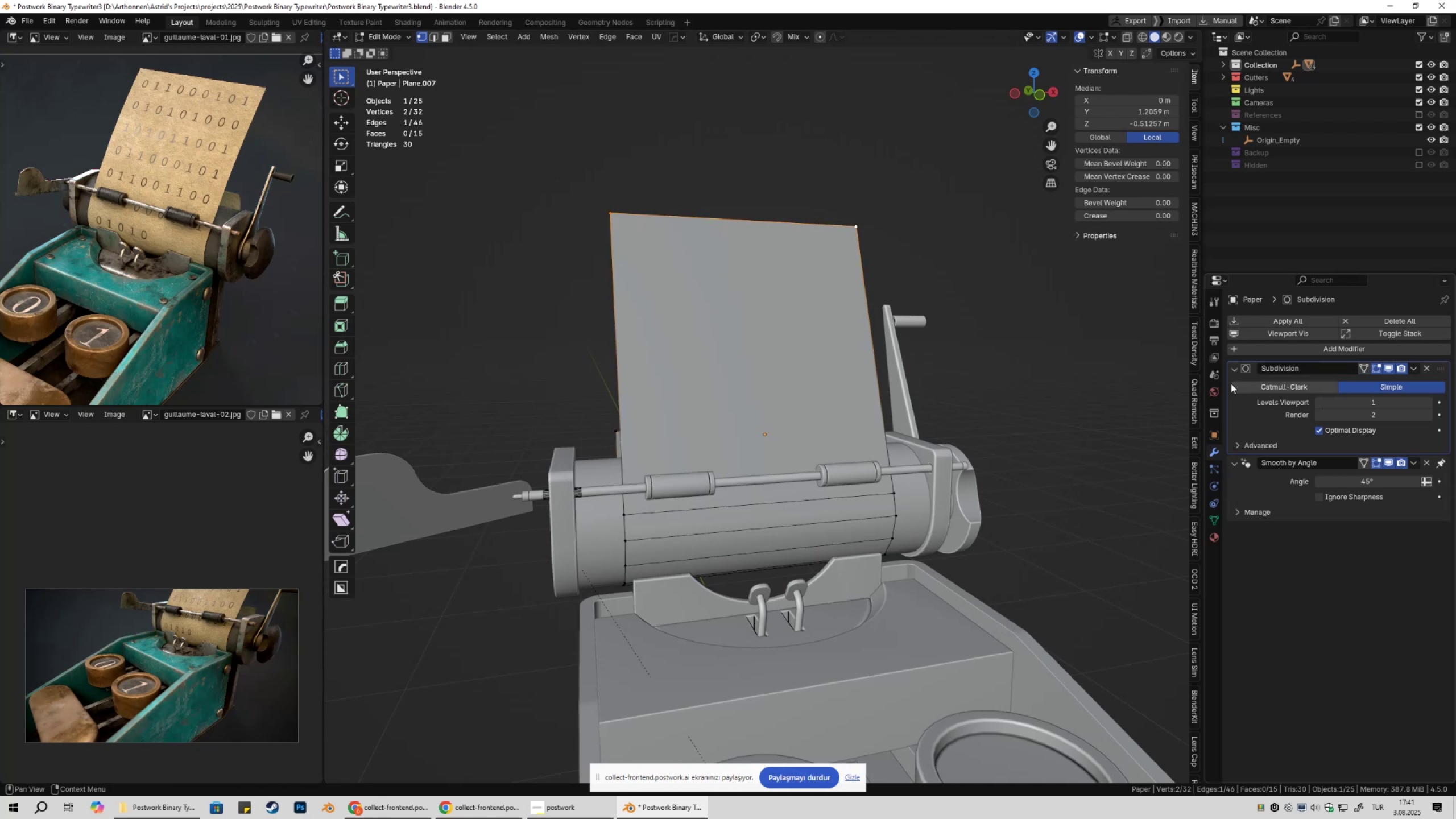 
key(Tab)
 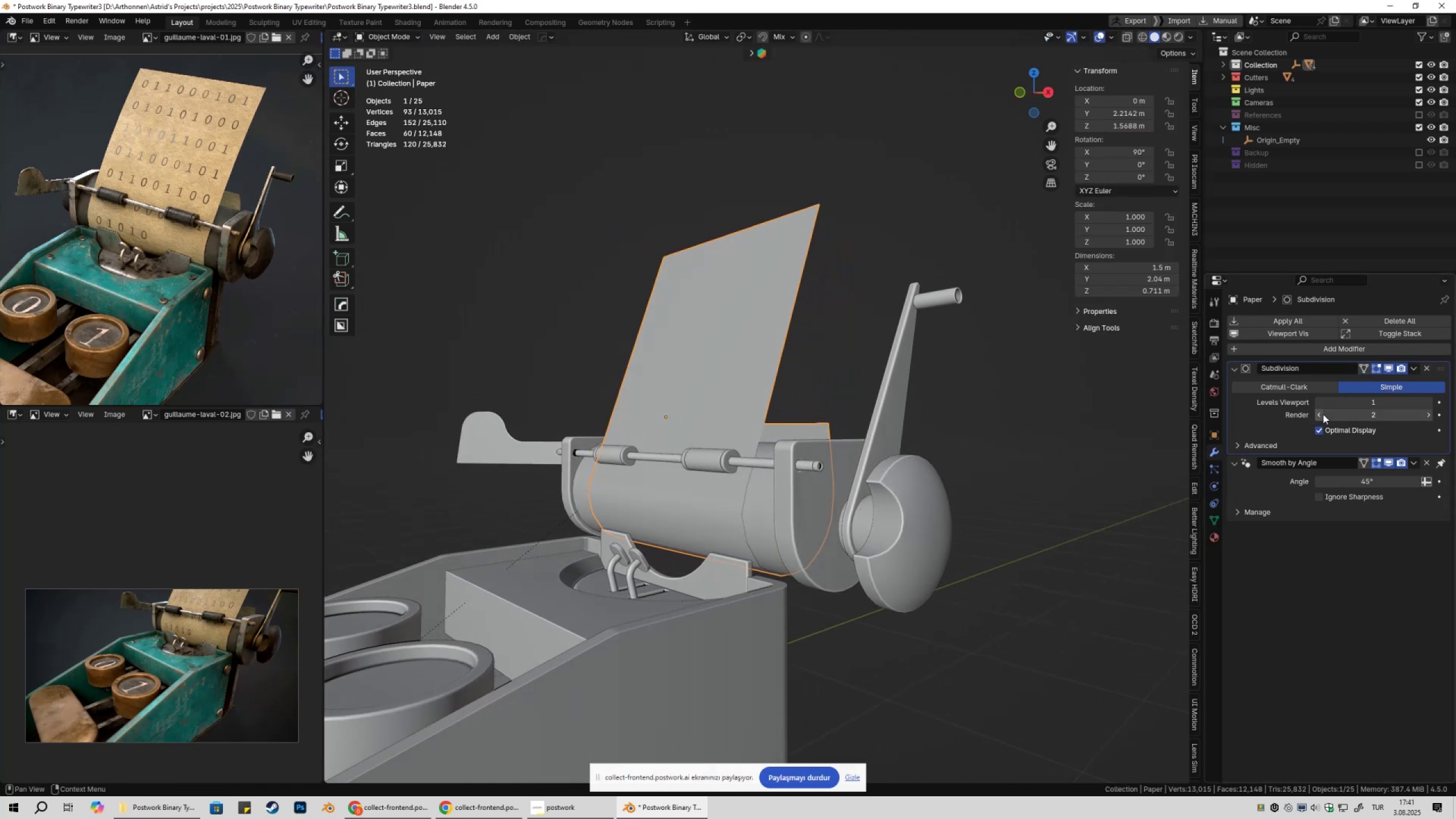 
left_click([1300, 386])
 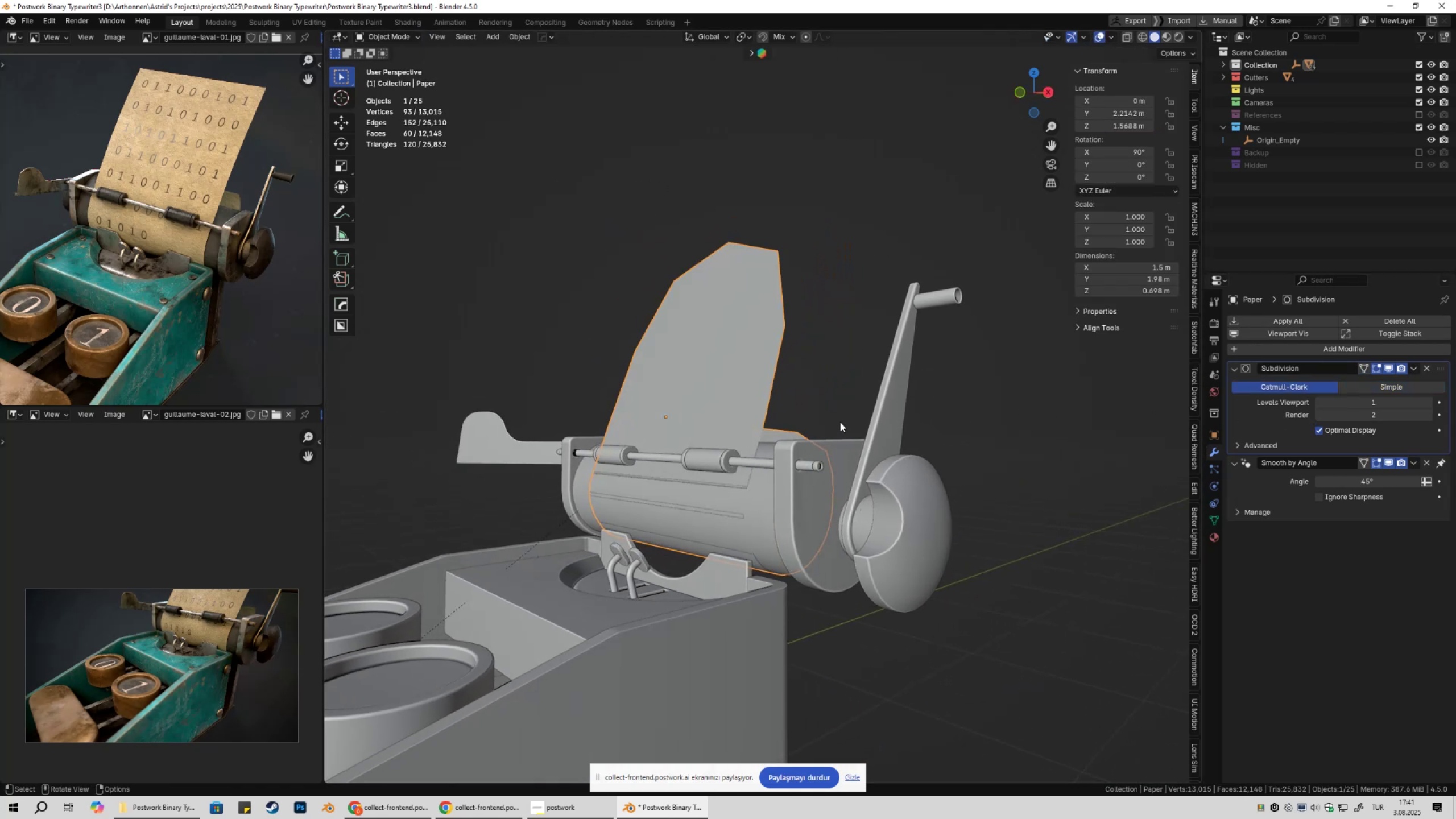 
key(Tab)
 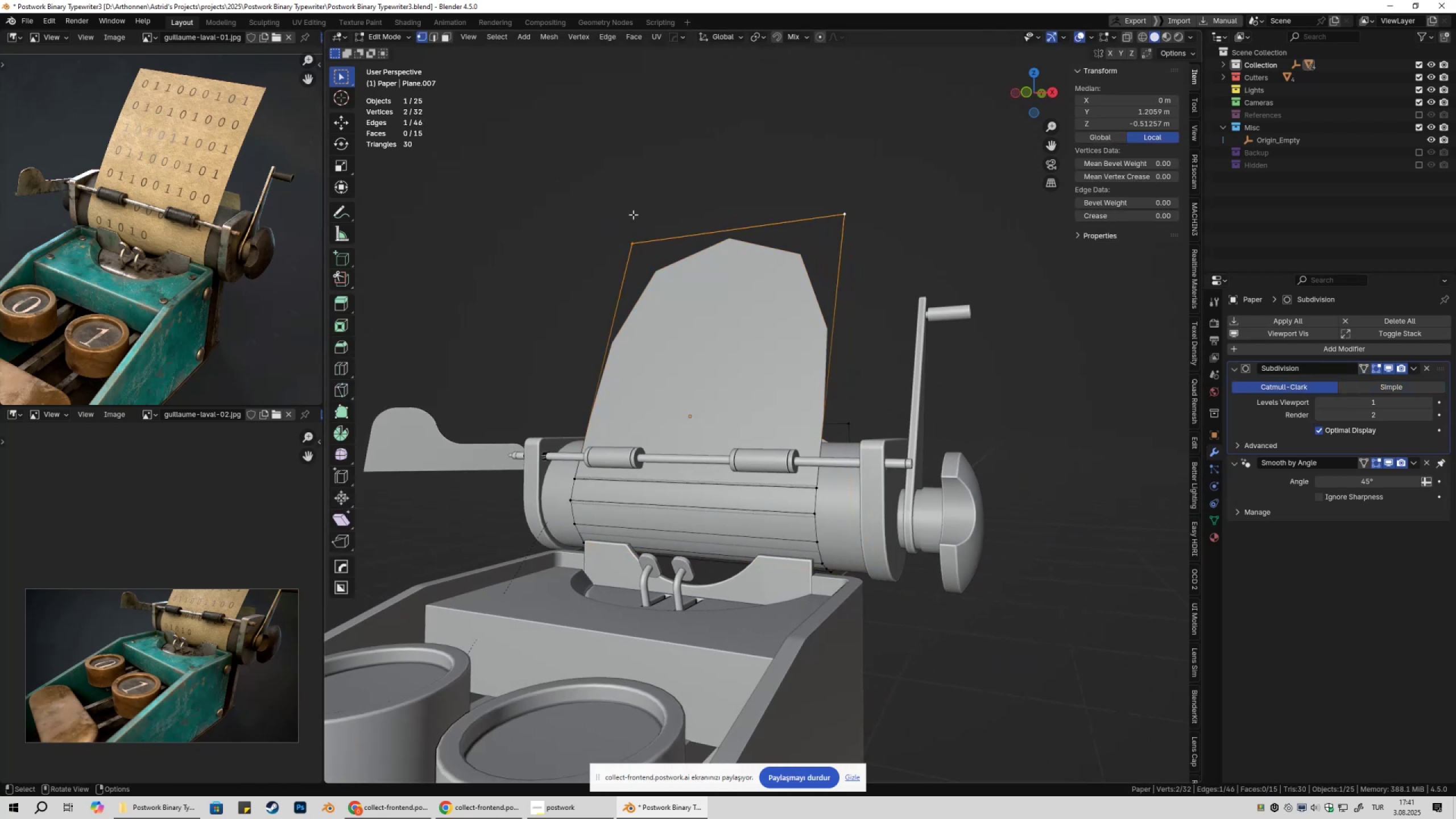 
left_click_drag(start_coordinate=[558, 185], to_coordinate=[951, 287])
 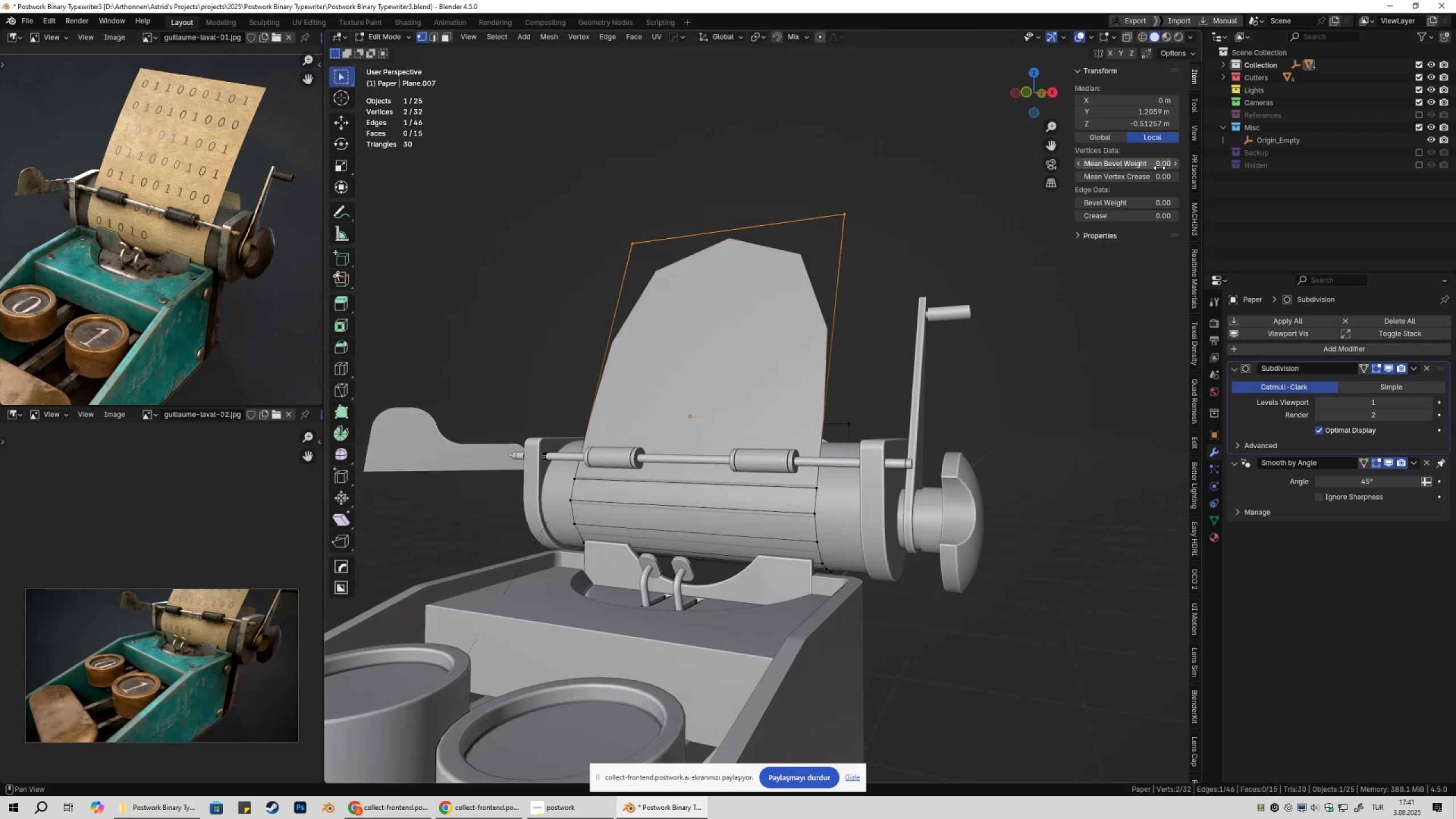 
left_click_drag(start_coordinate=[1149, 176], to_coordinate=[242, 183])
 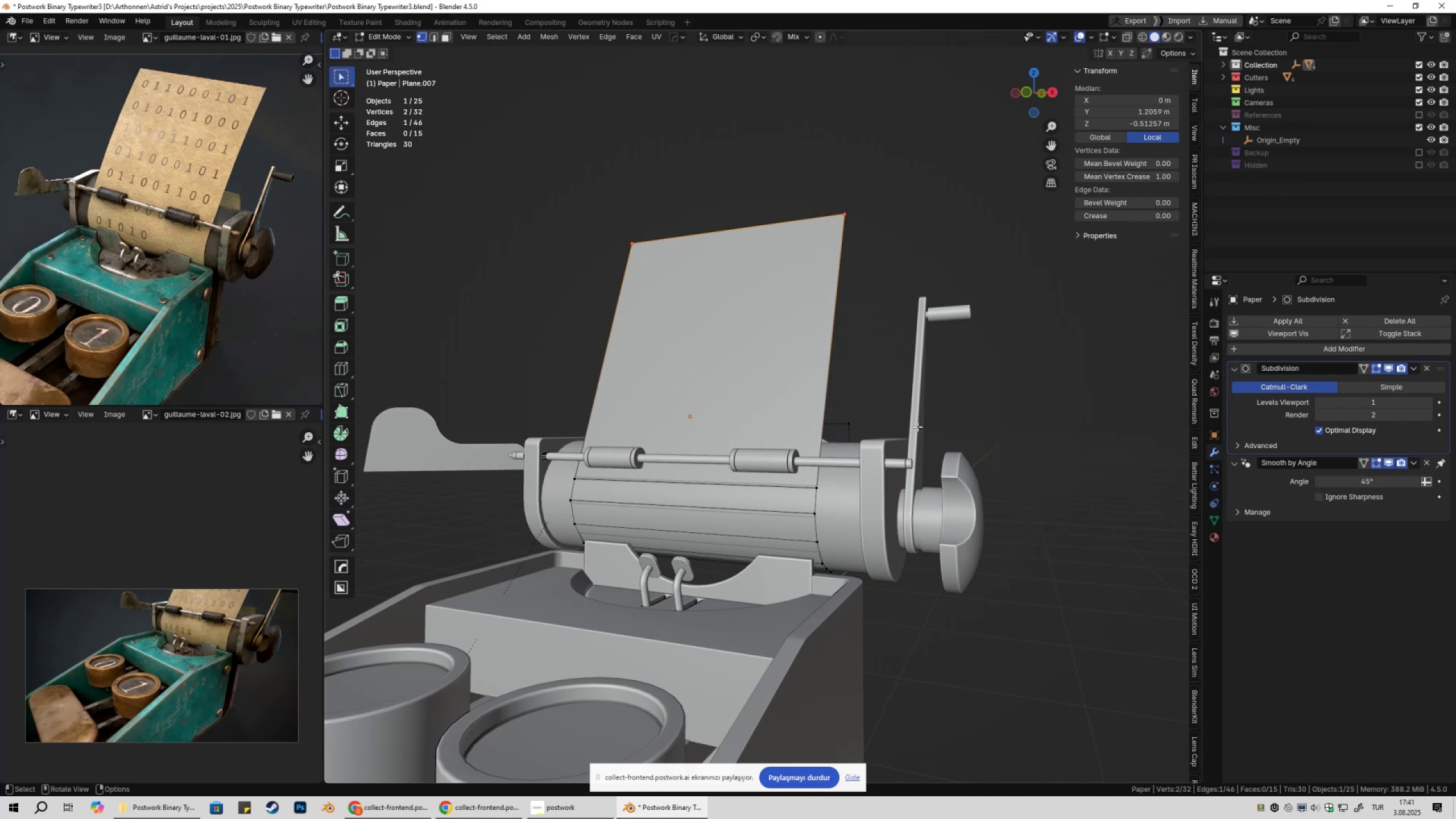 
key(Tab)
 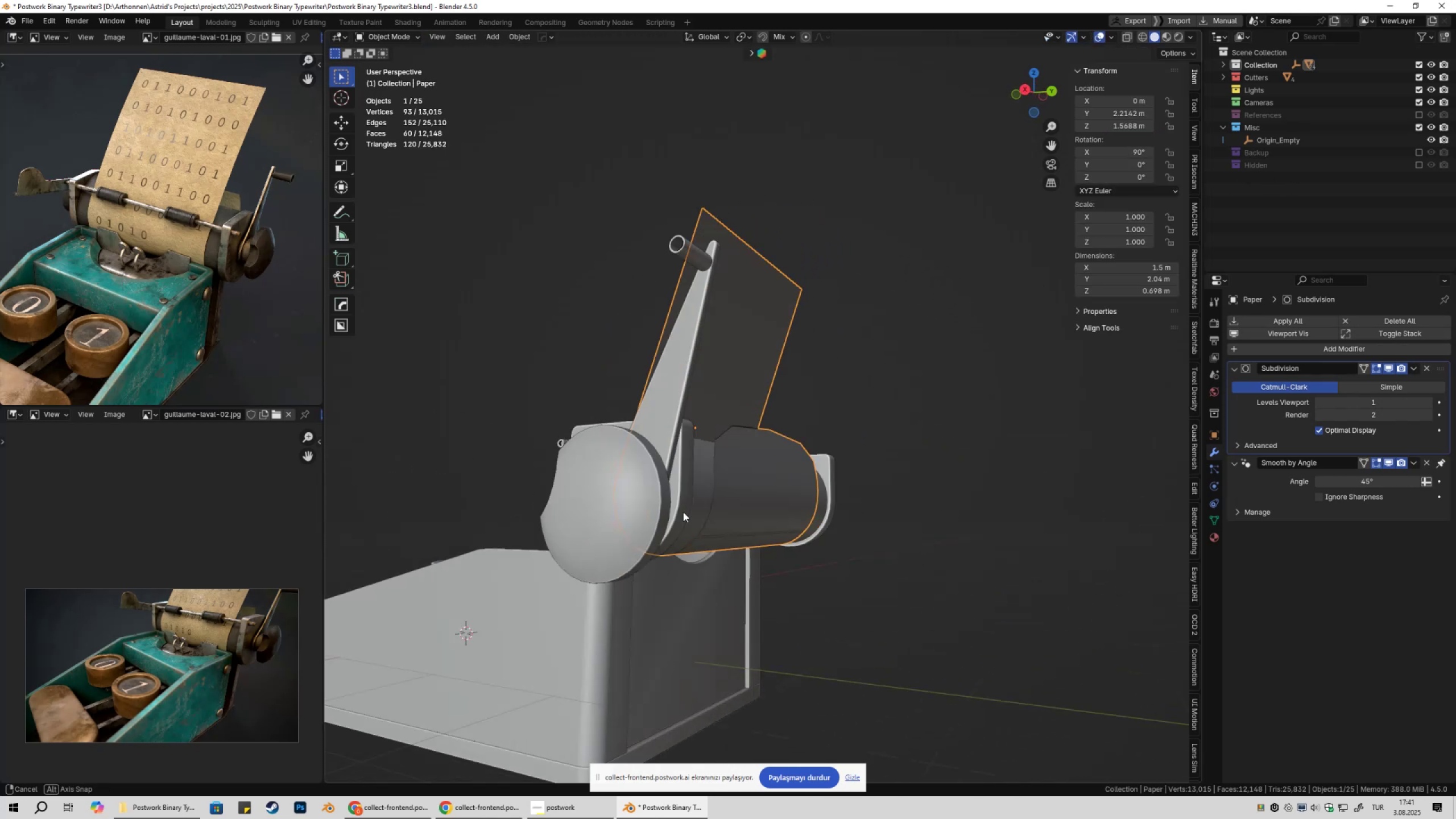 
key(Tab)
 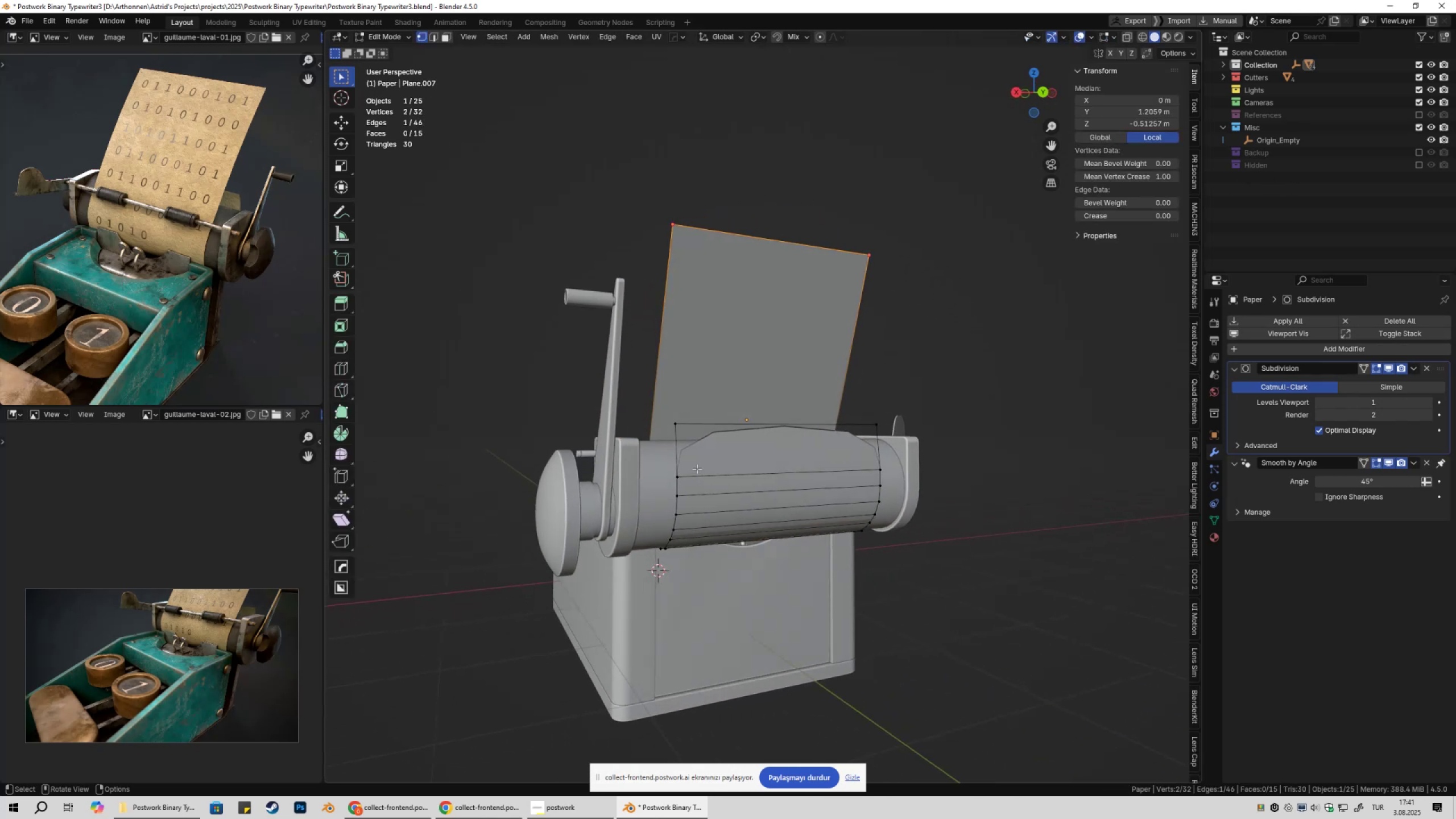 
left_click([672, 437])
 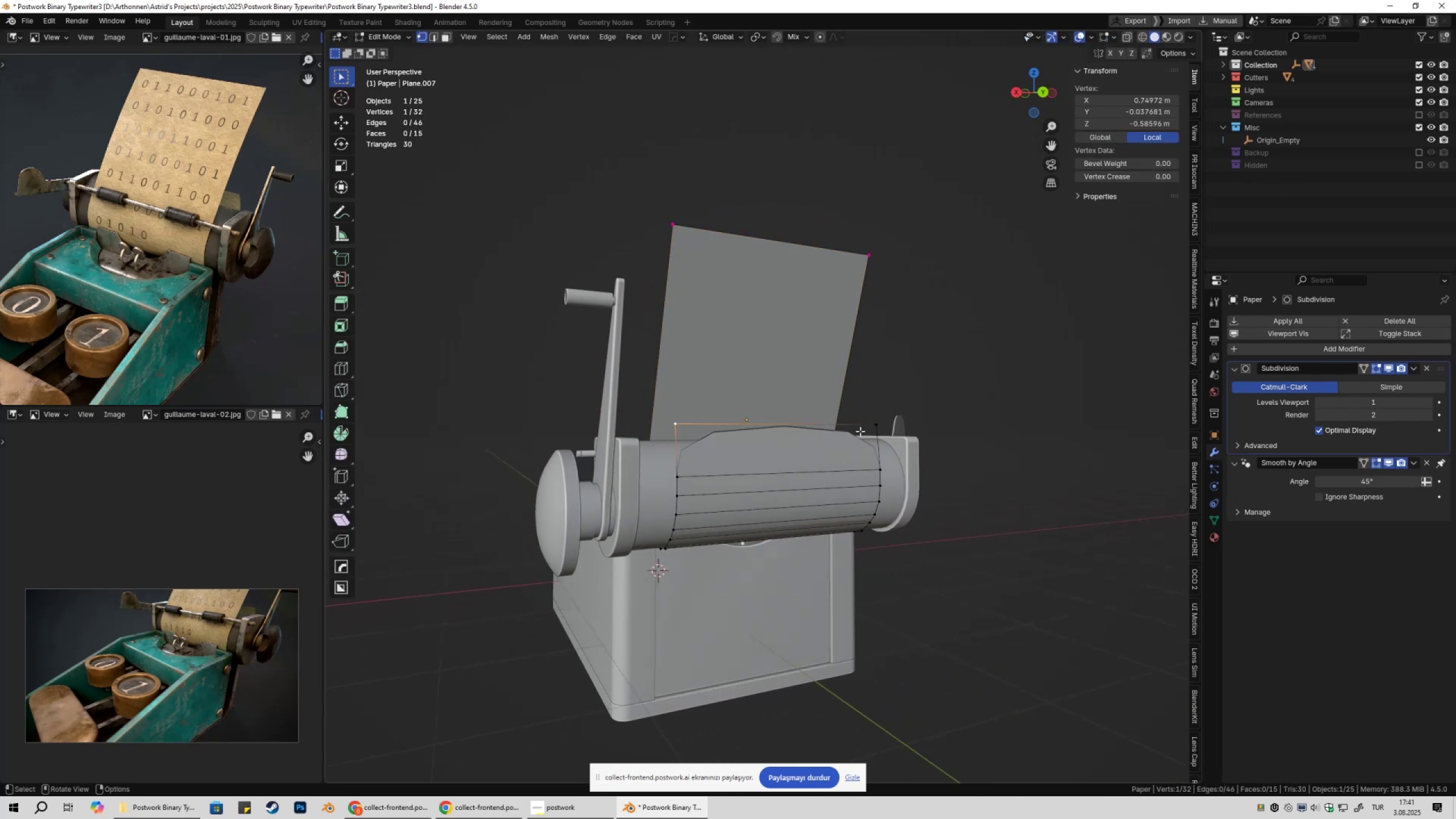 
left_click([861, 431])
 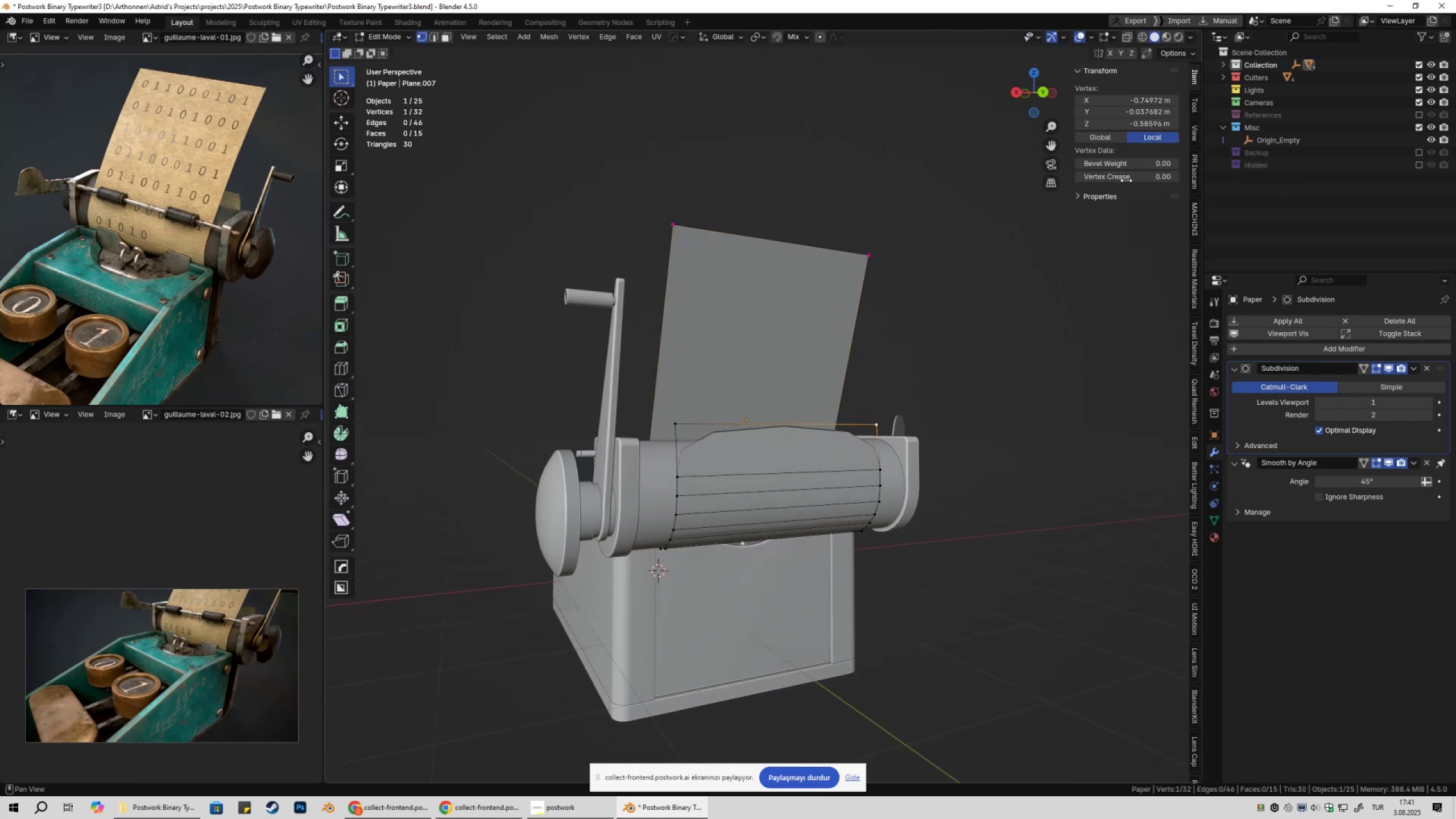 
left_click_drag(start_coordinate=[1113, 175], to_coordinate=[255, 175])
 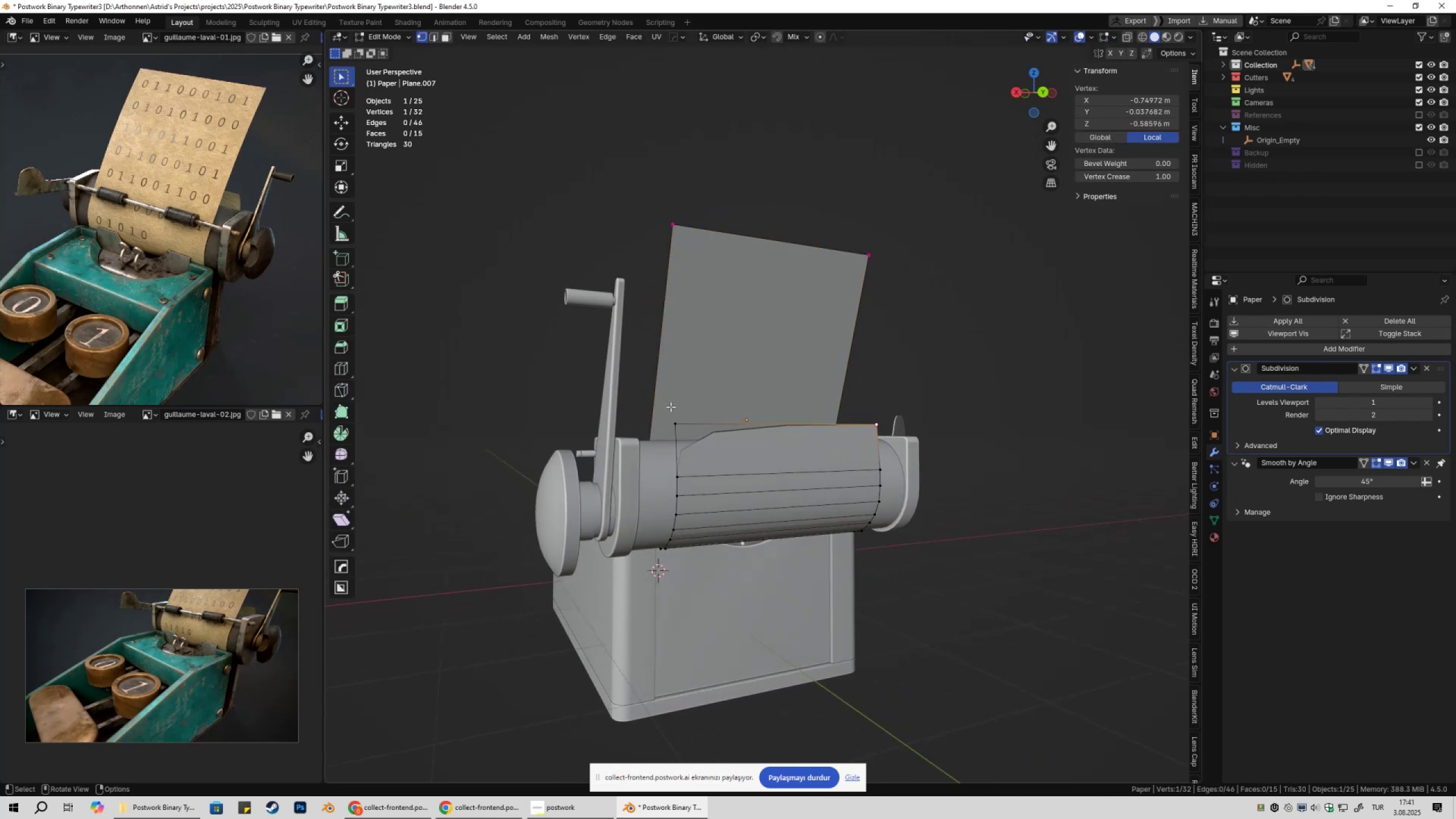 
left_click_drag(start_coordinate=[632, 402], to_coordinate=[731, 452])
 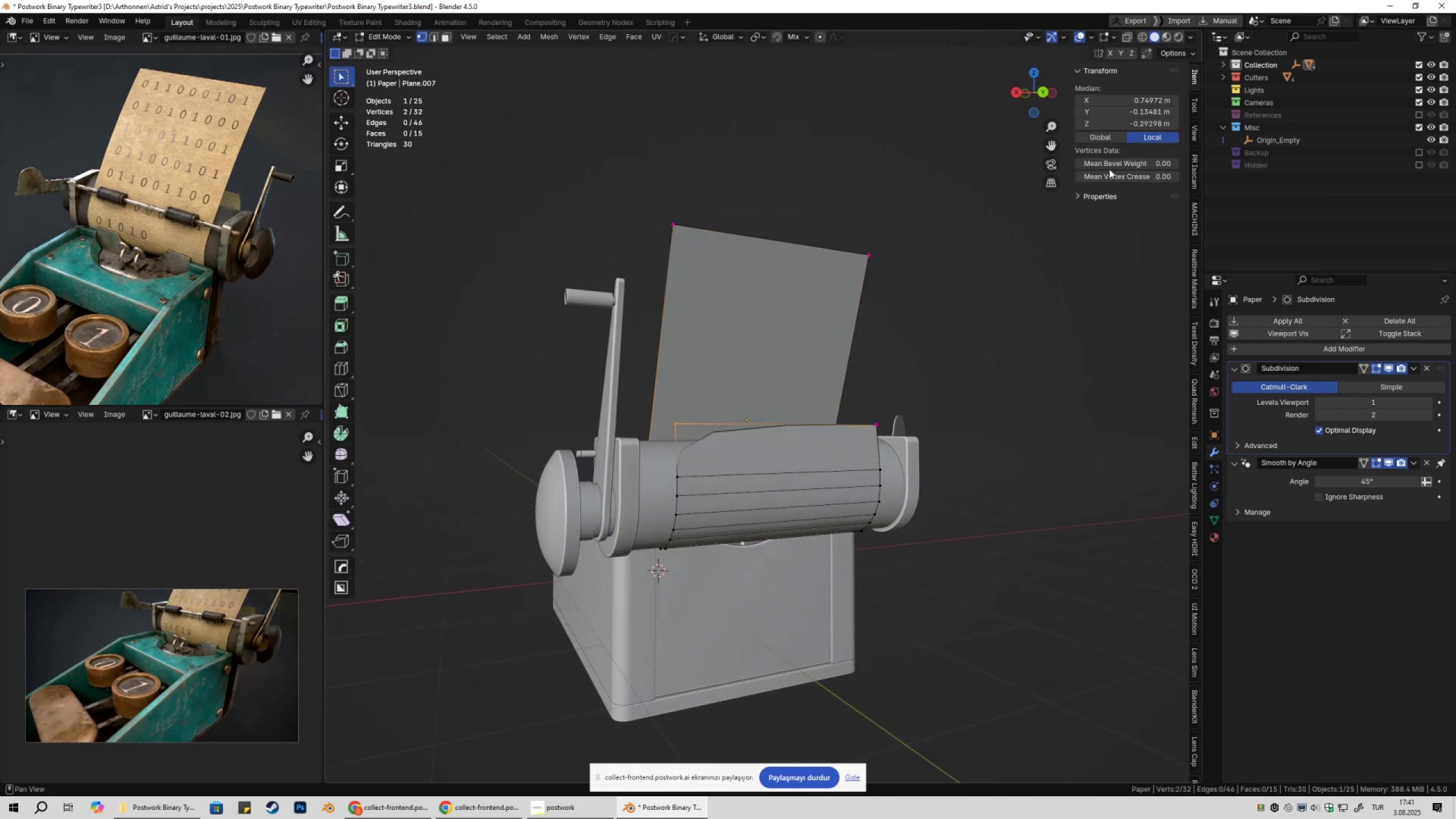 
left_click_drag(start_coordinate=[1107, 173], to_coordinate=[284, 177])
 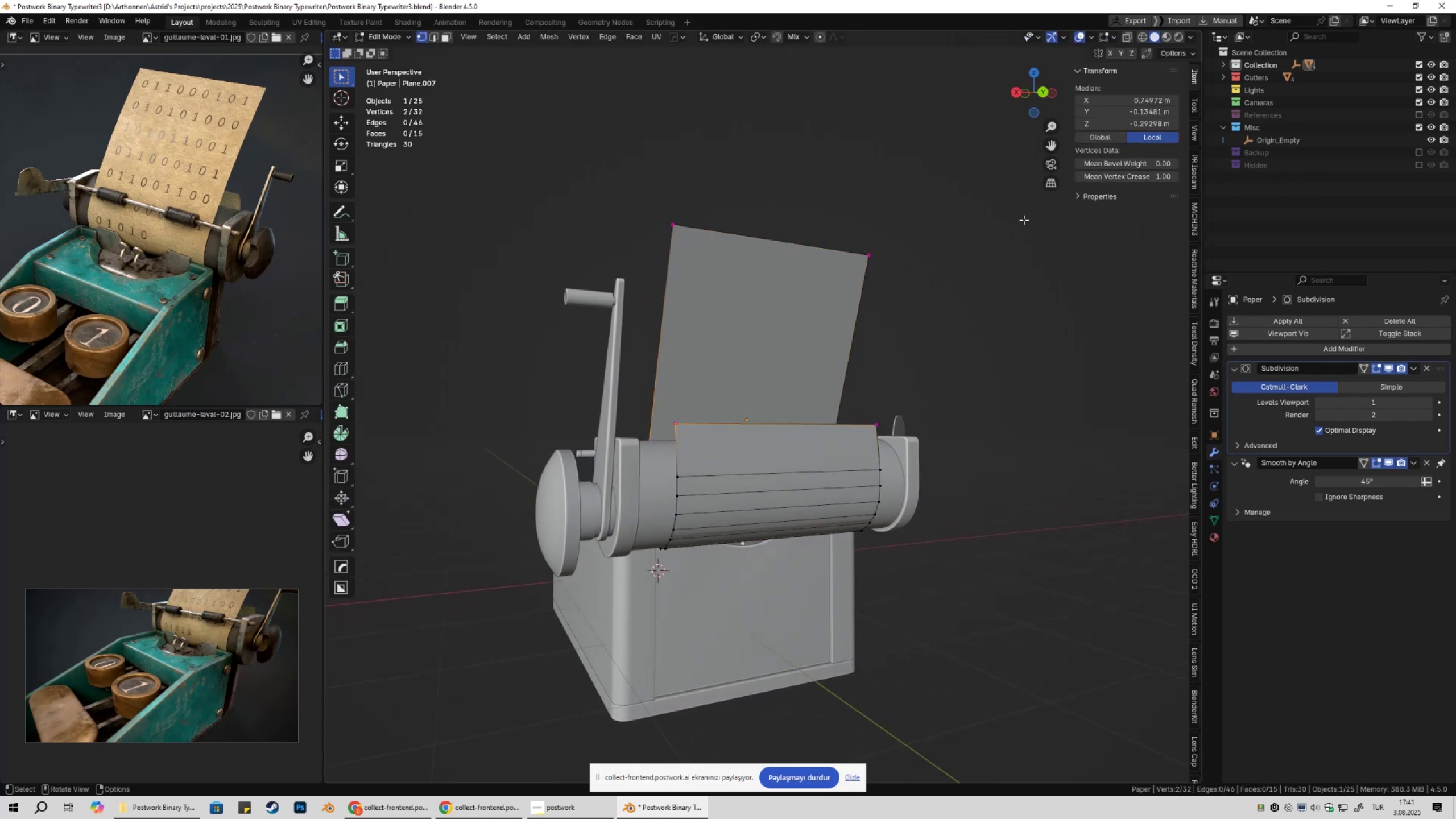 
key(Tab)
 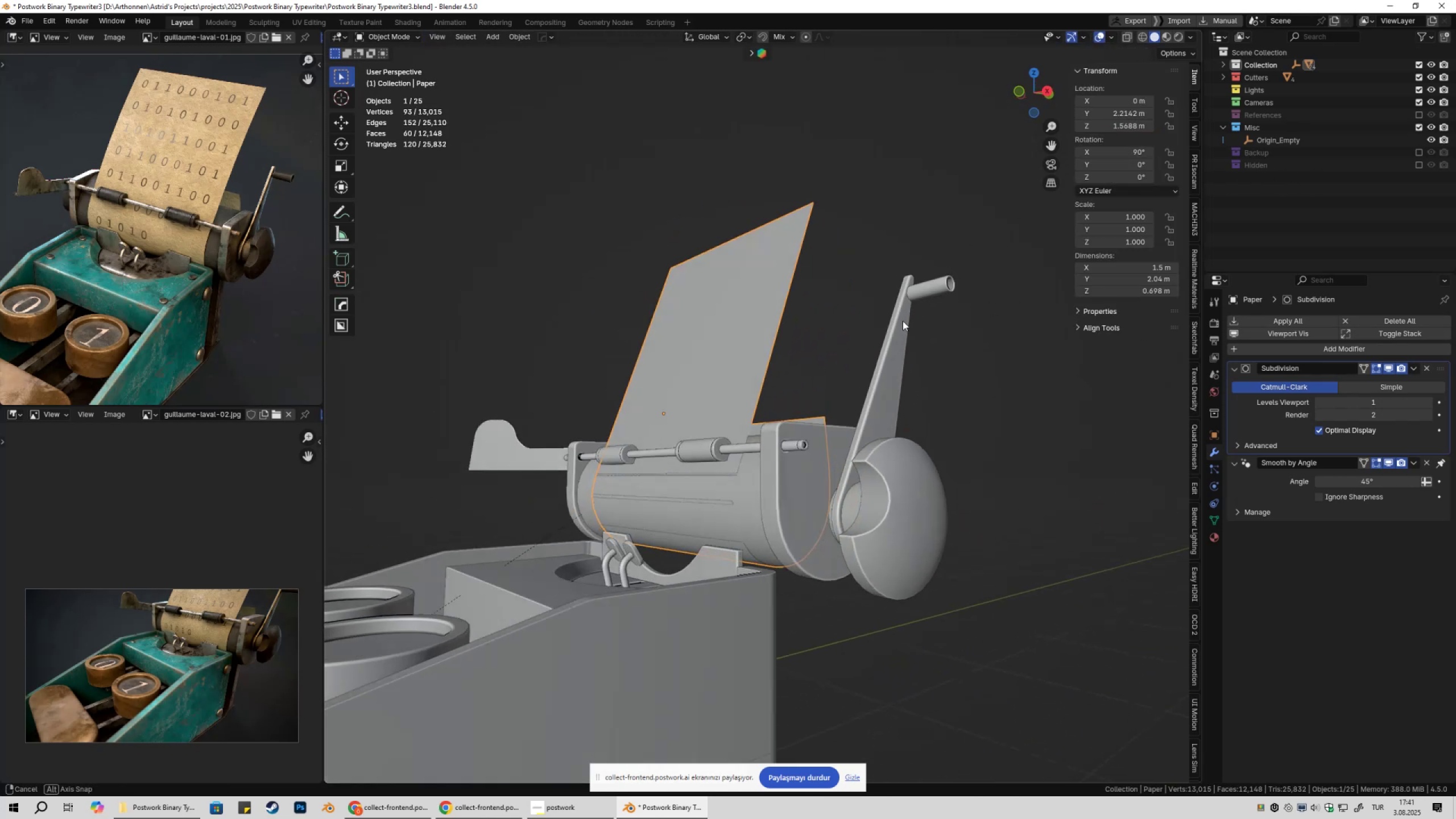 
hold_key(key=ShiftLeft, duration=0.3)
 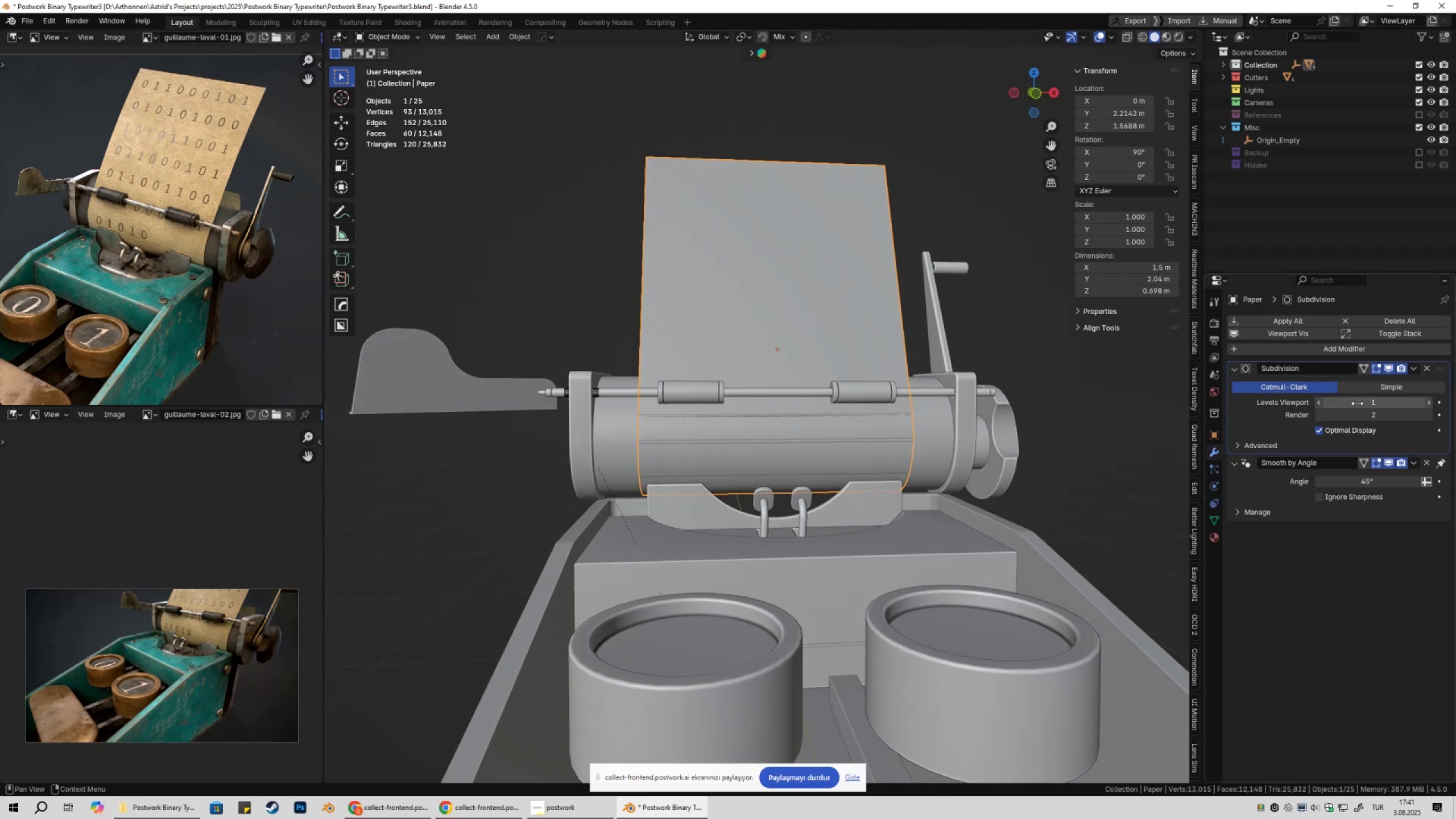 
left_click_drag(start_coordinate=[1319, 419], to_coordinate=[154, 419])
 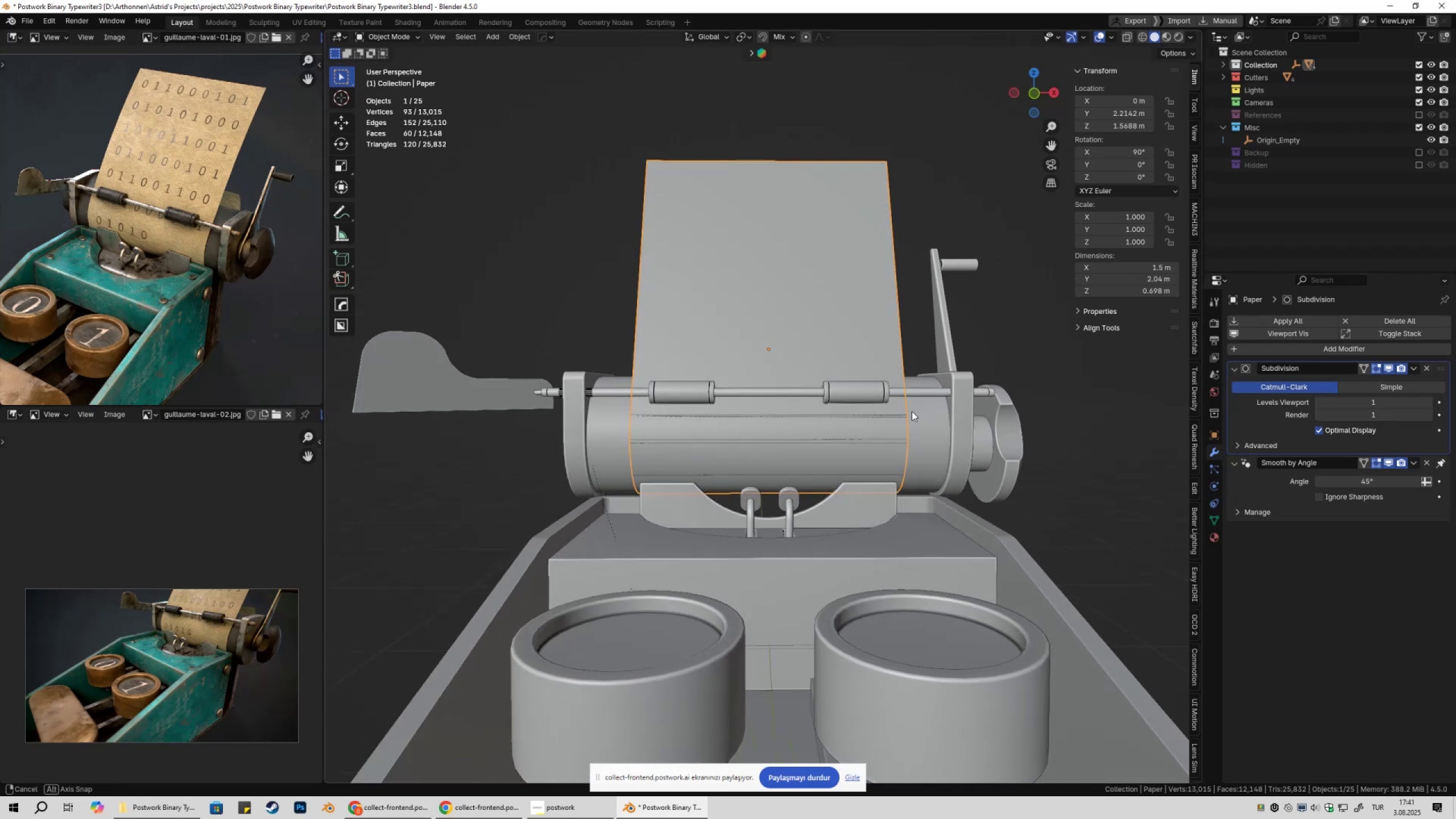 
key(Tab)
 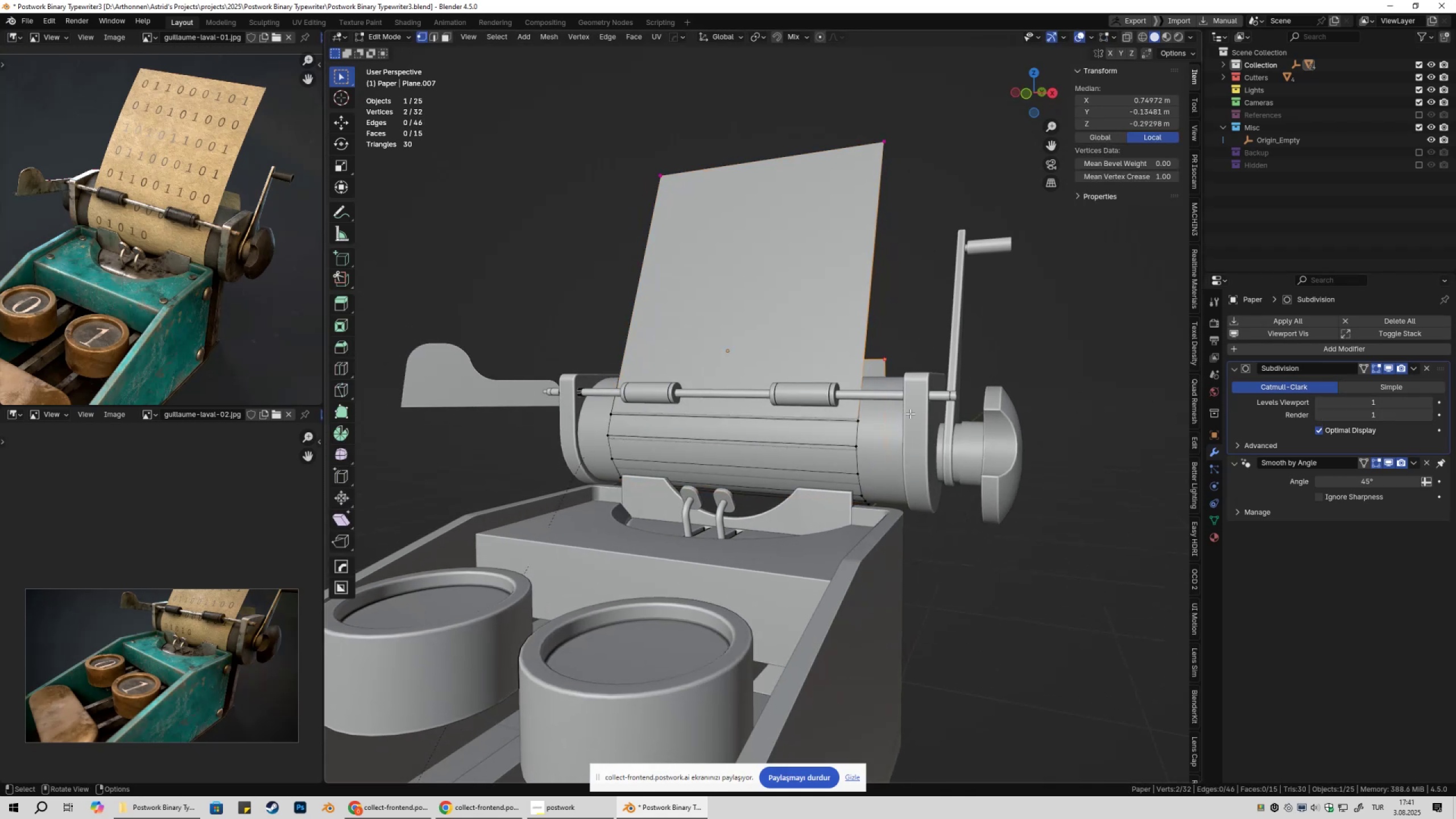 
key(Tab)
 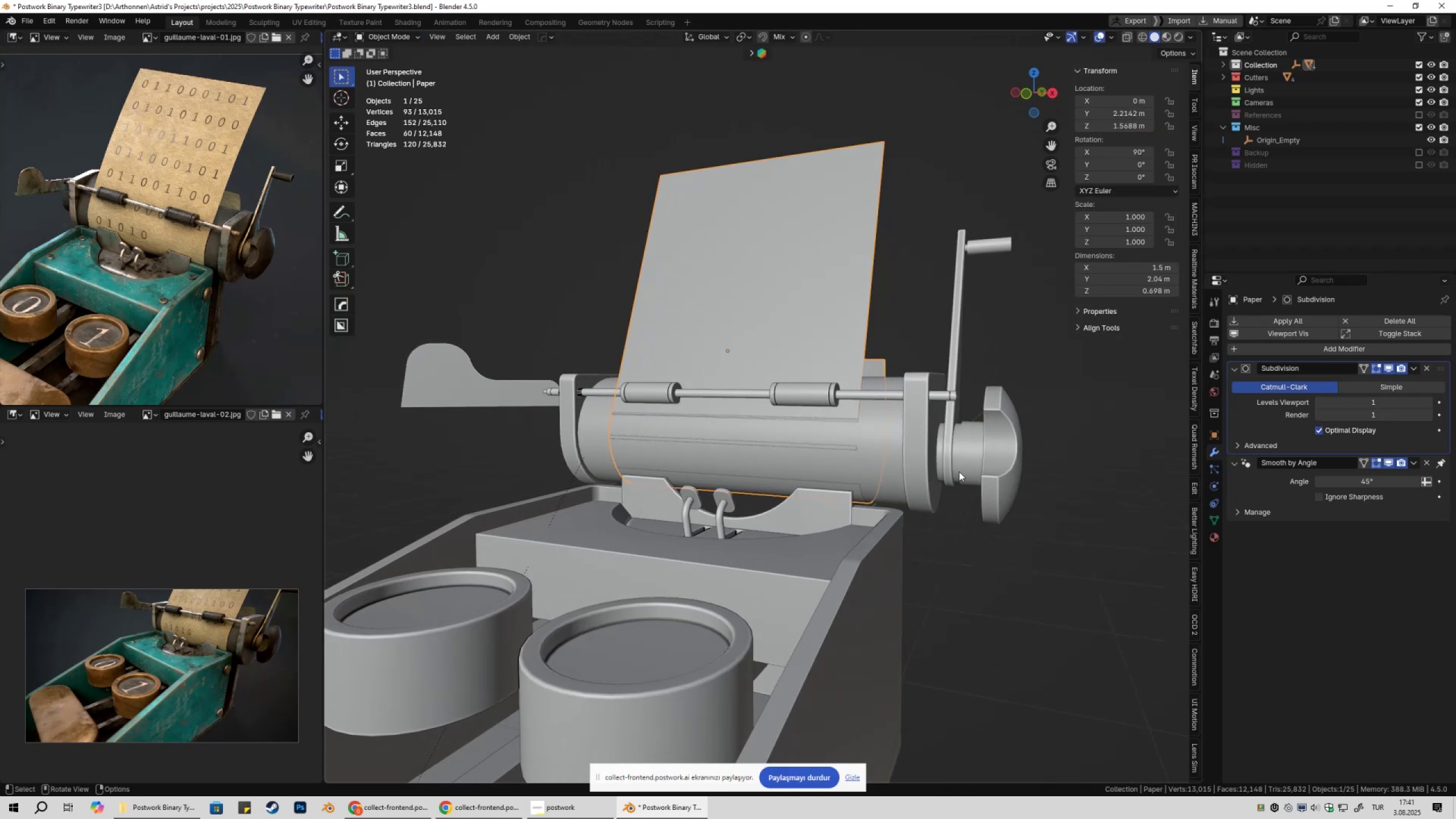 
 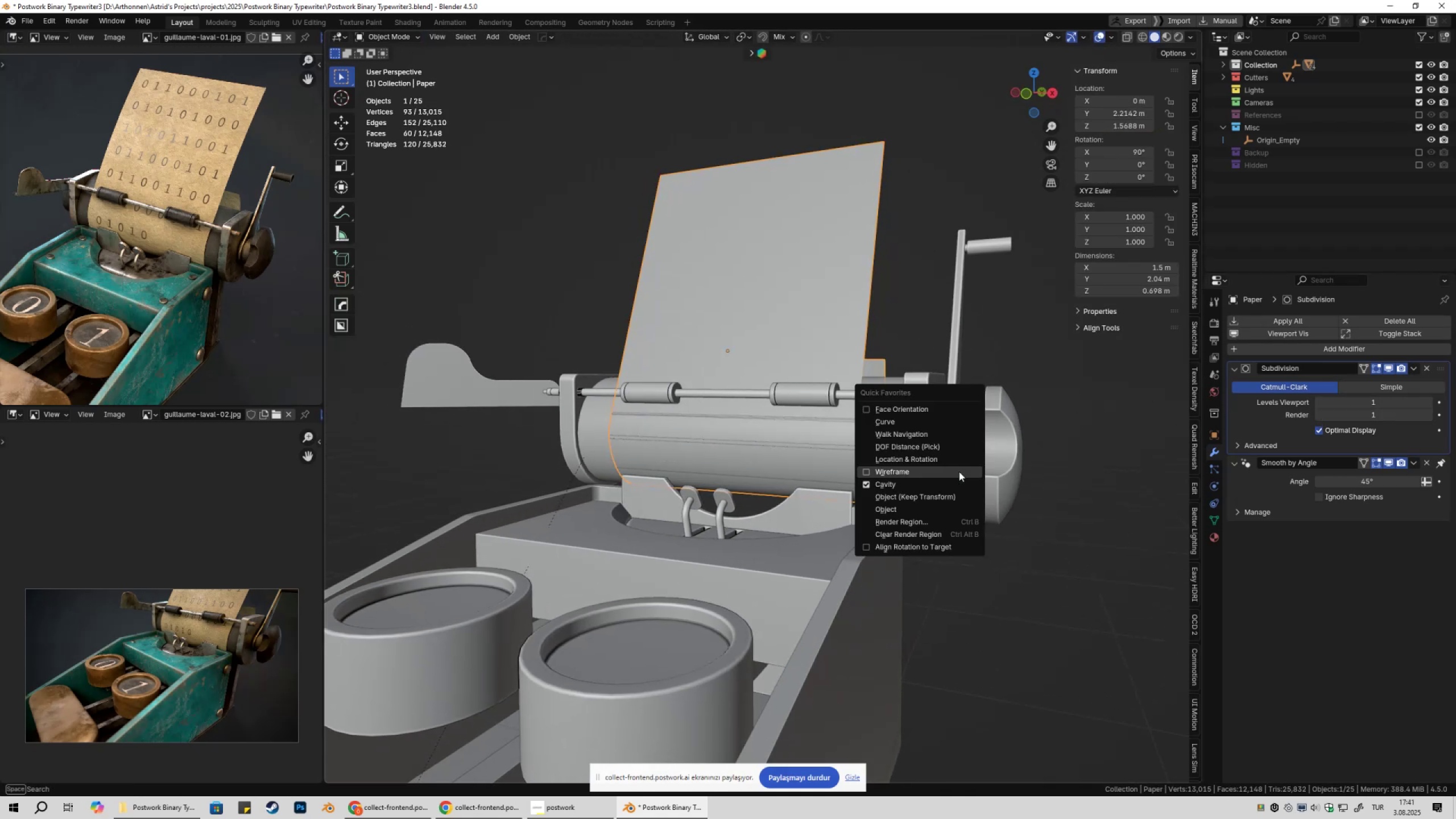 
left_click([959, 471])
 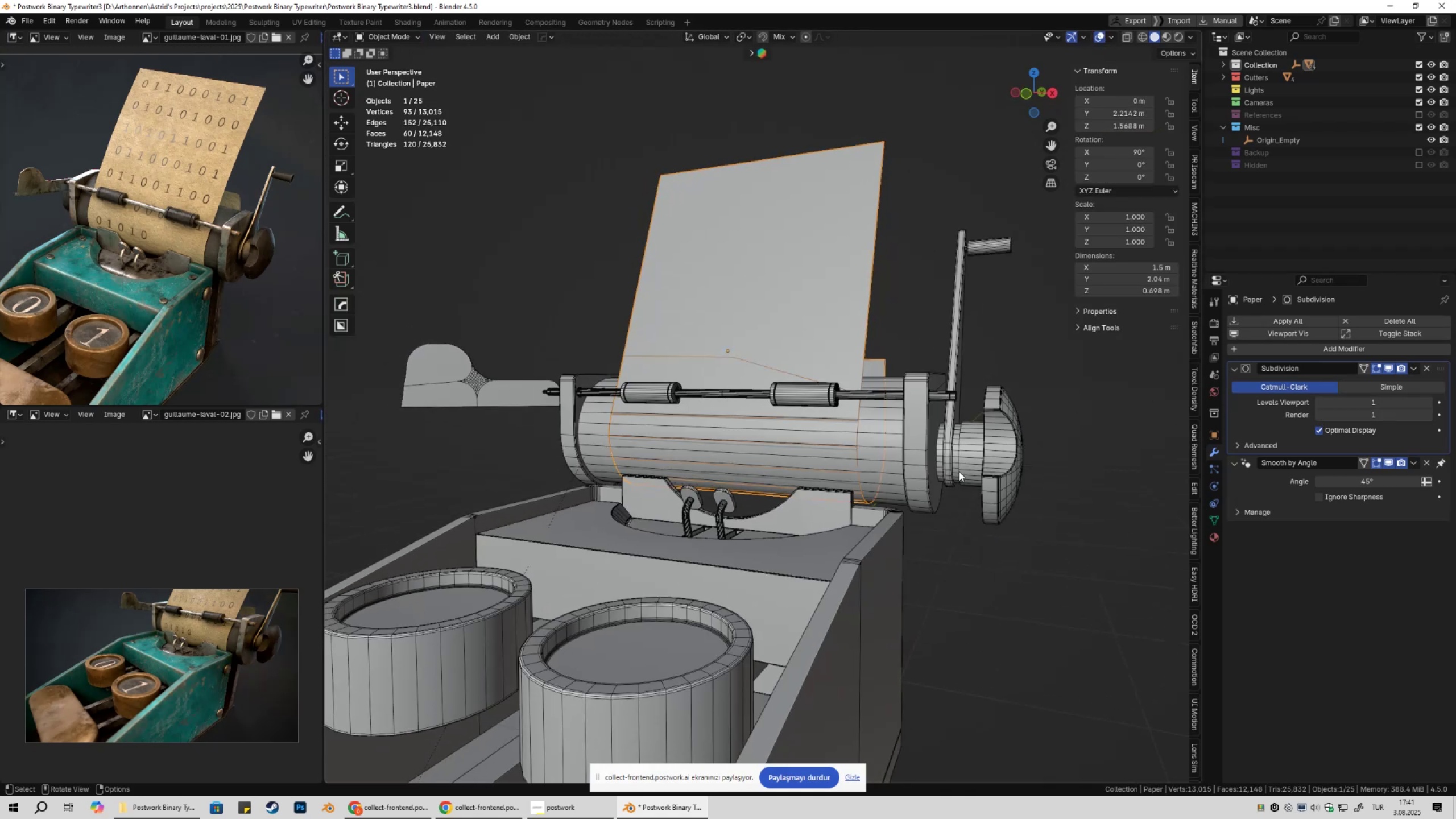 
 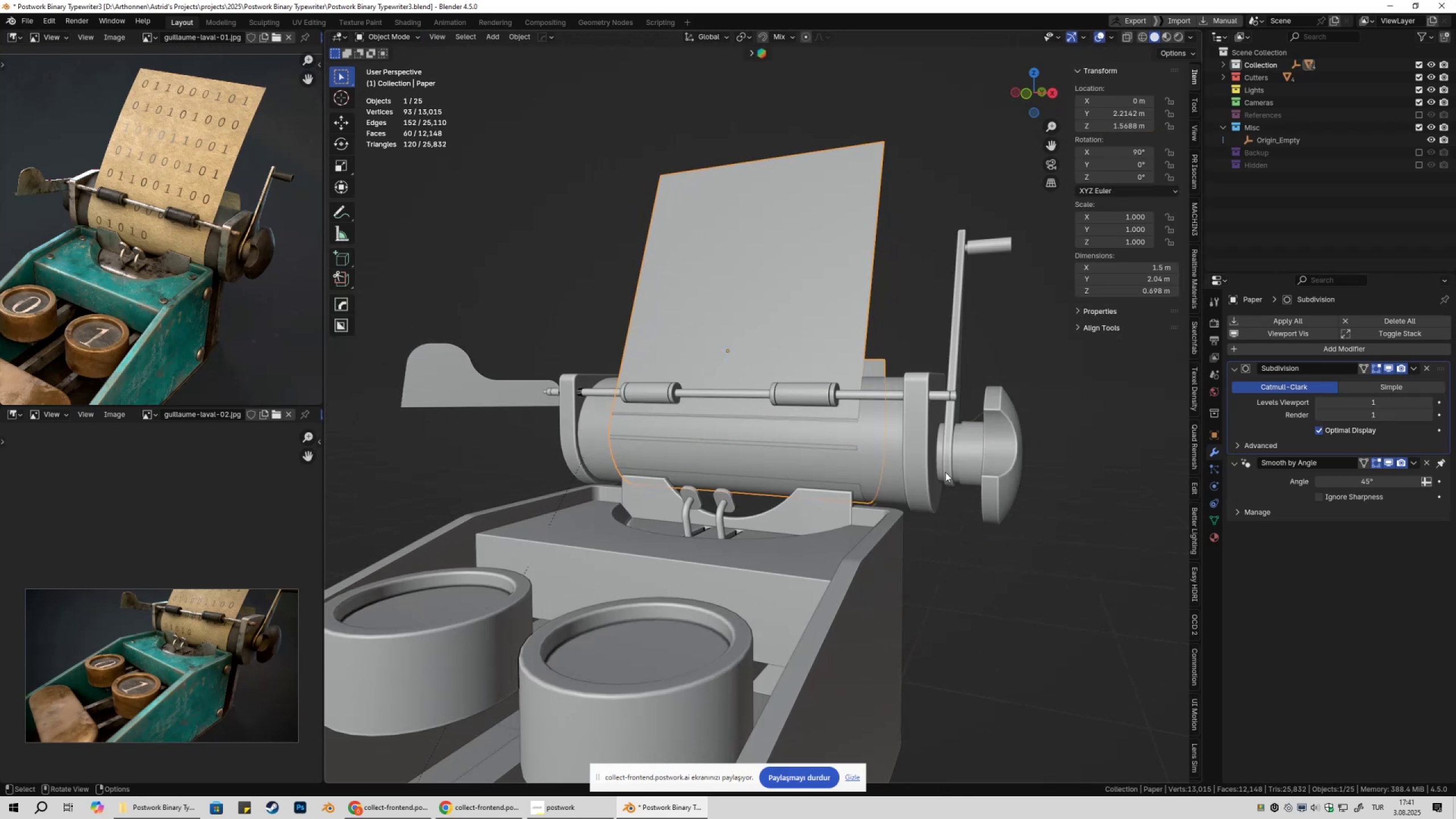 
key(Tab)
 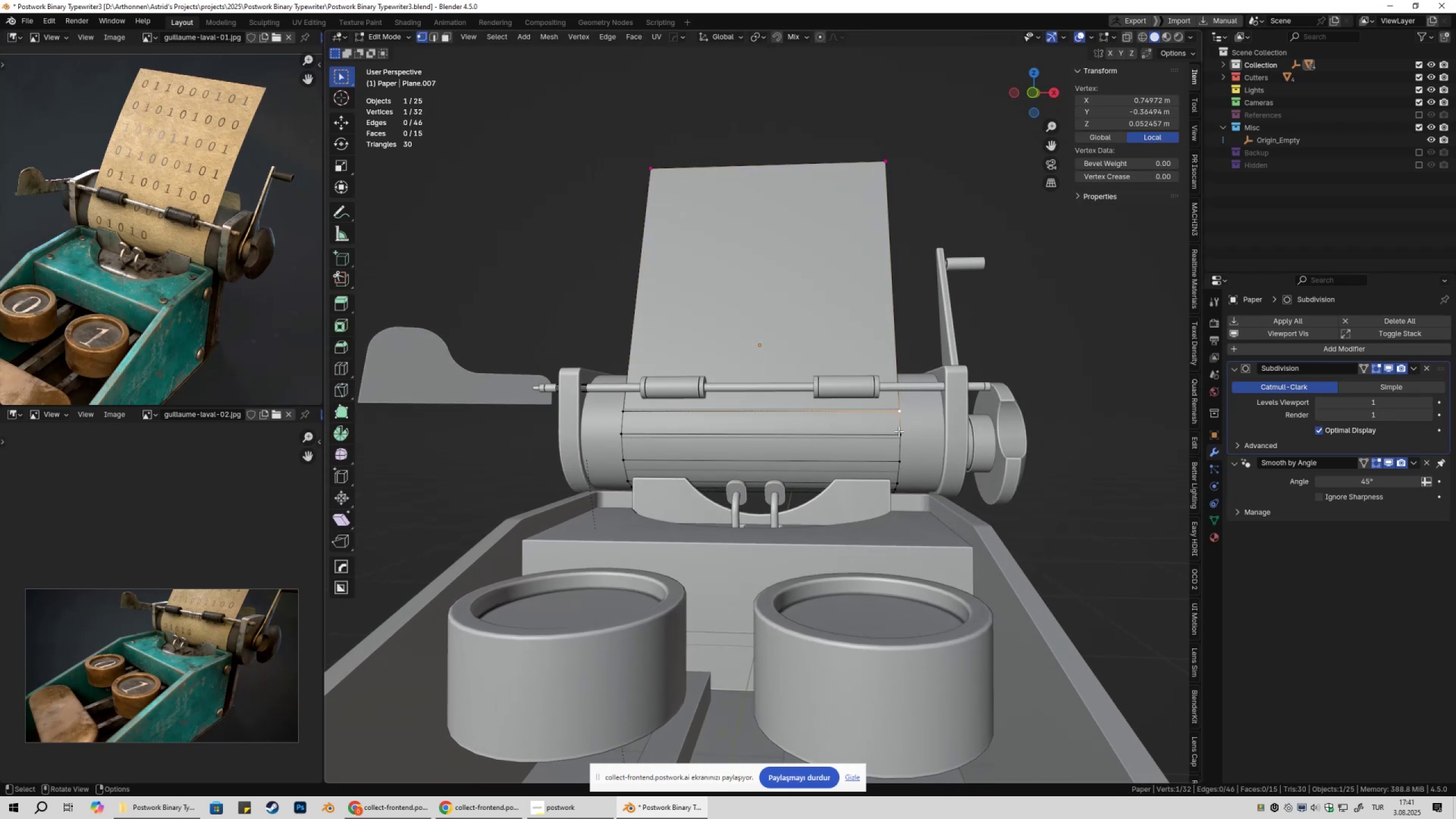 
key(2)
 